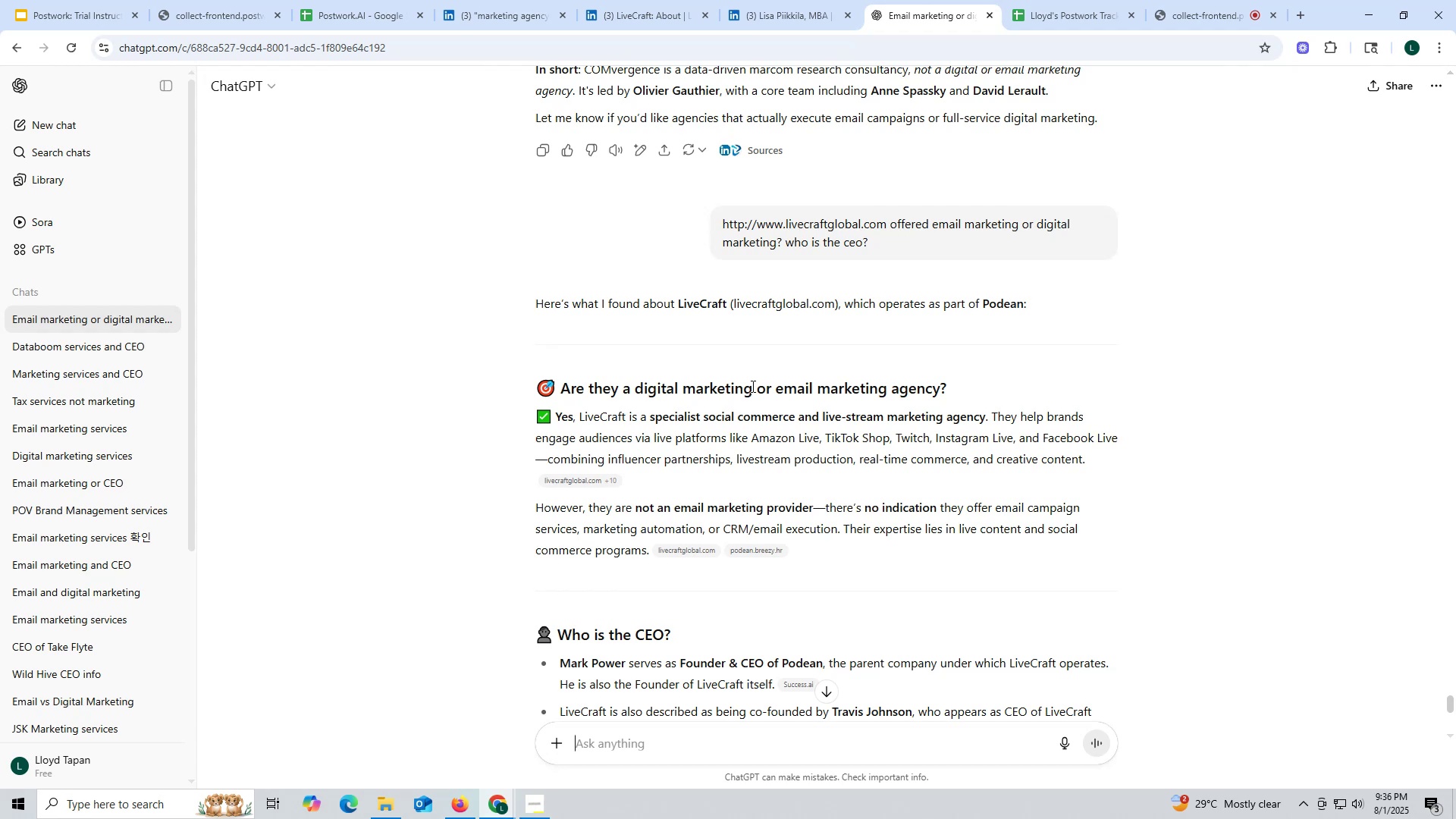 
scroll: coordinate [752, 386], scroll_direction: down, amount: 3.0
 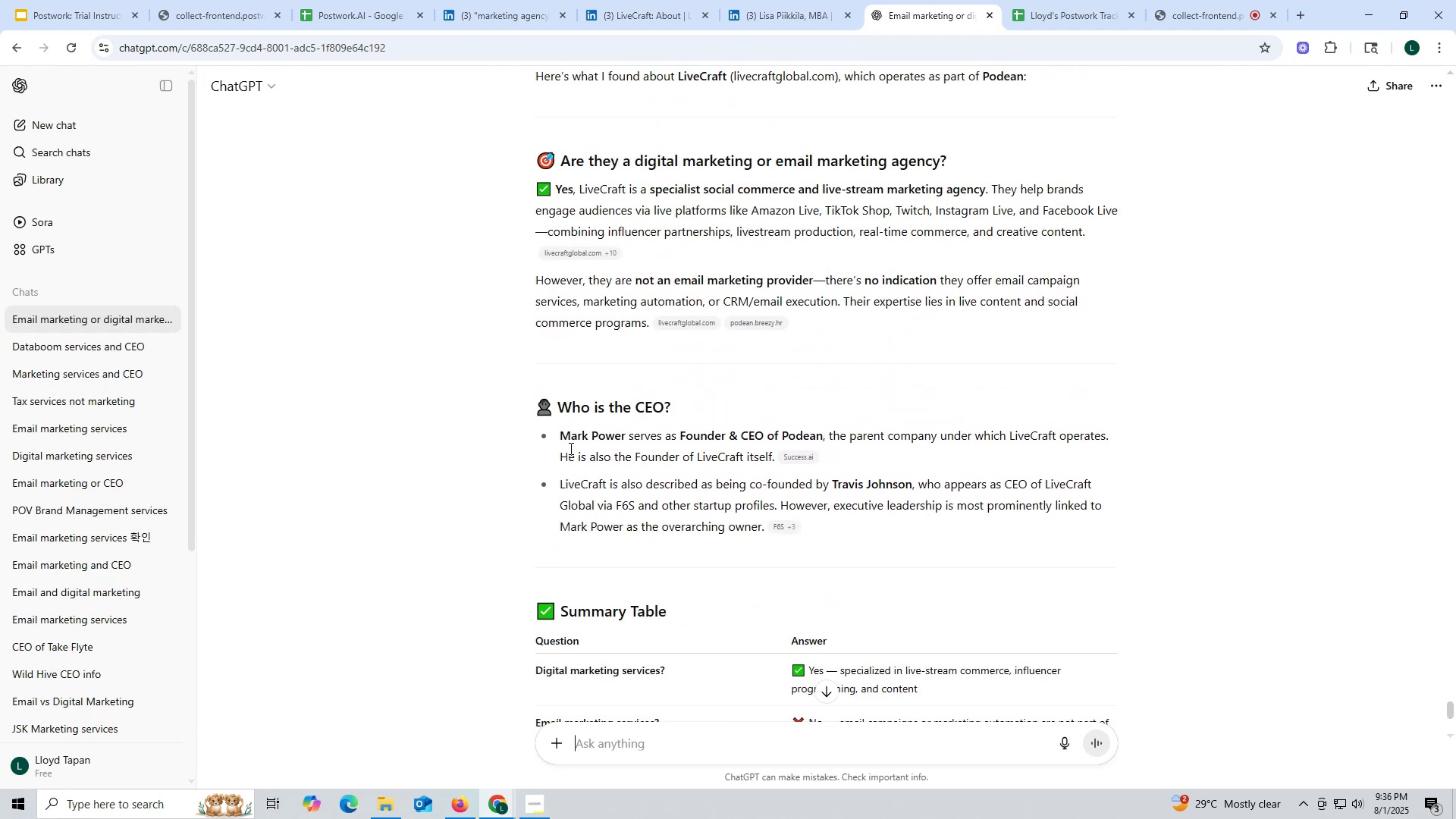 
left_click_drag(start_coordinate=[559, 438], to_coordinate=[624, 435])
 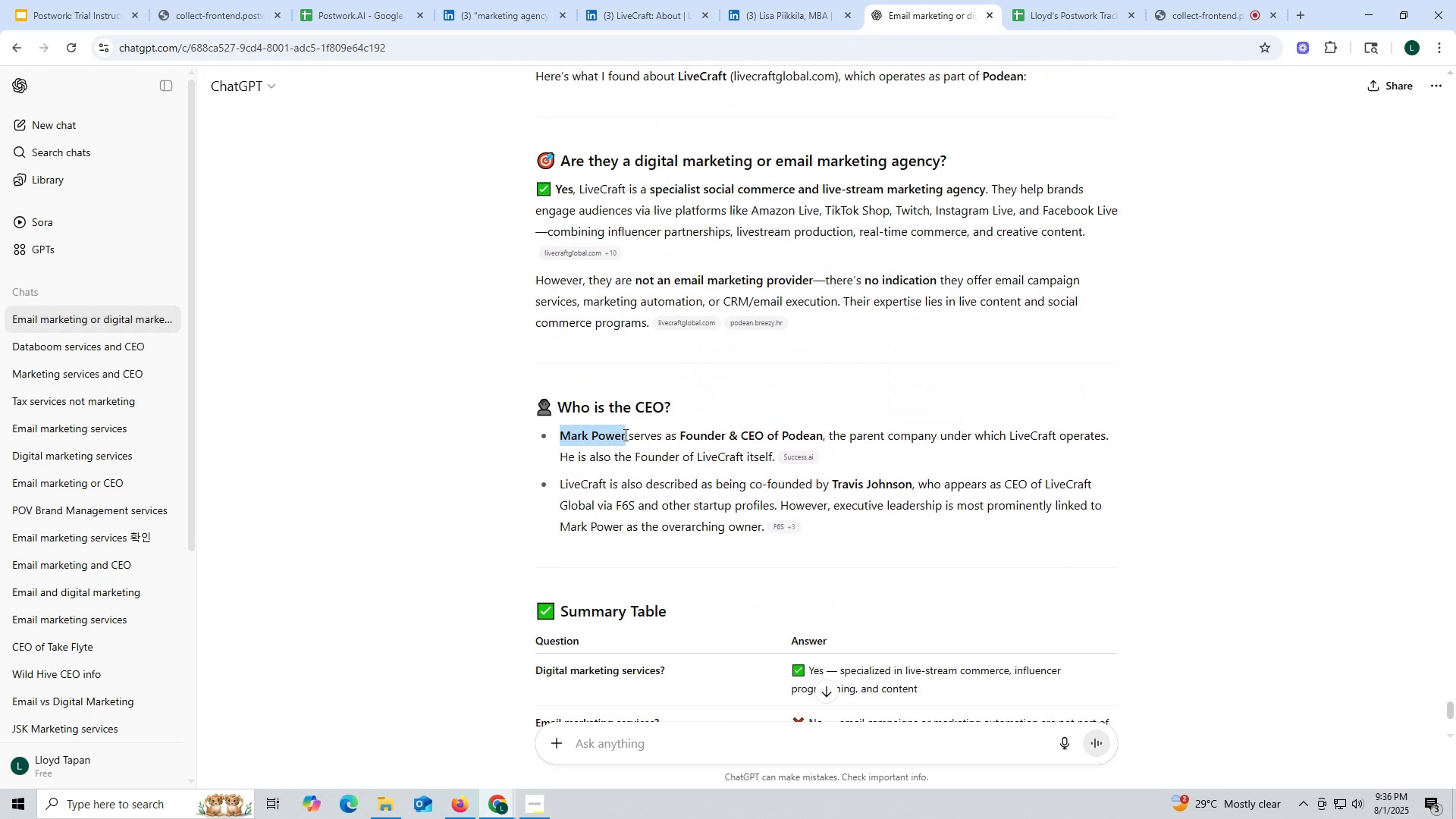 
key(Control+ControlLeft)
 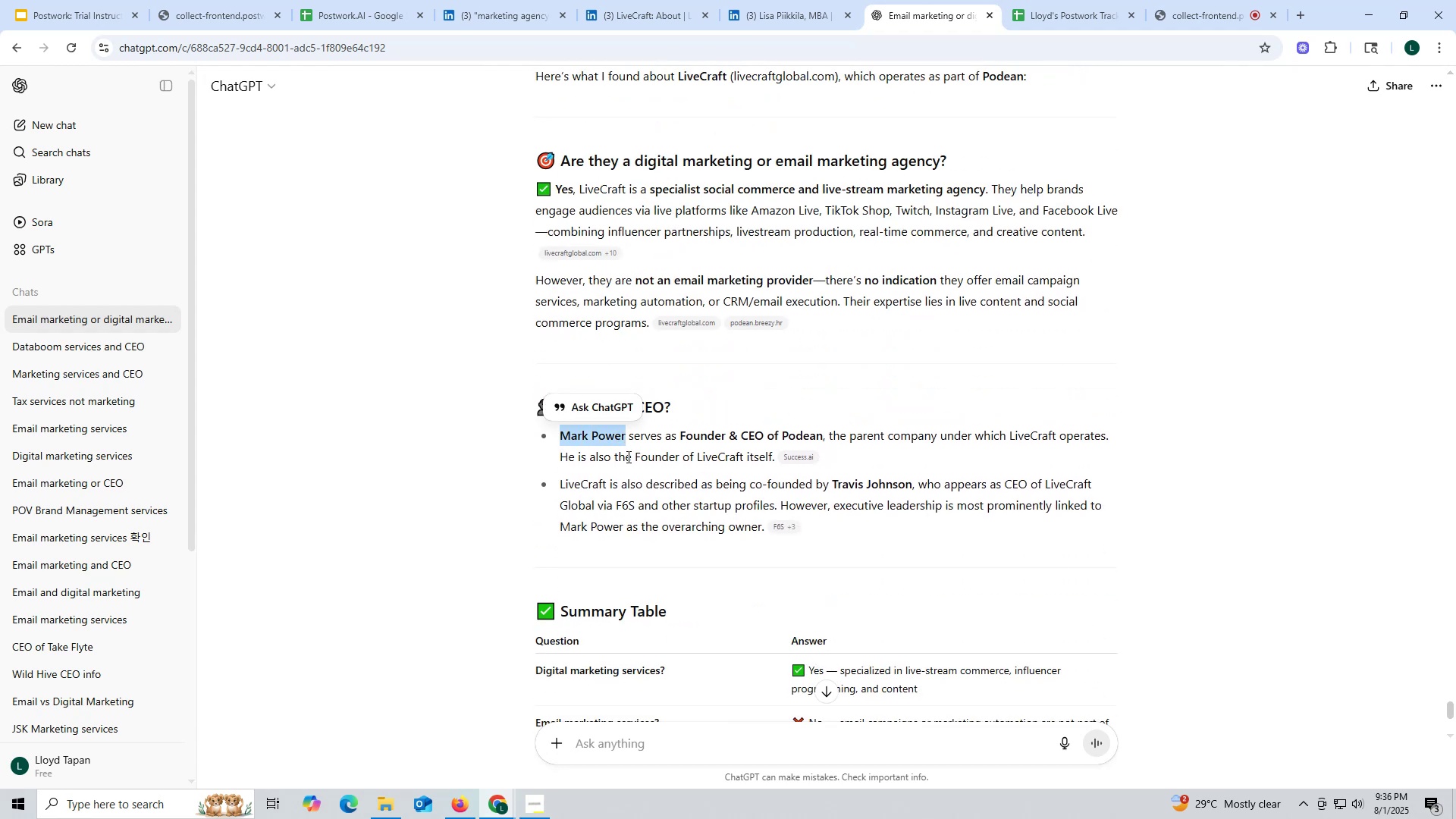 
key(Control+C)
 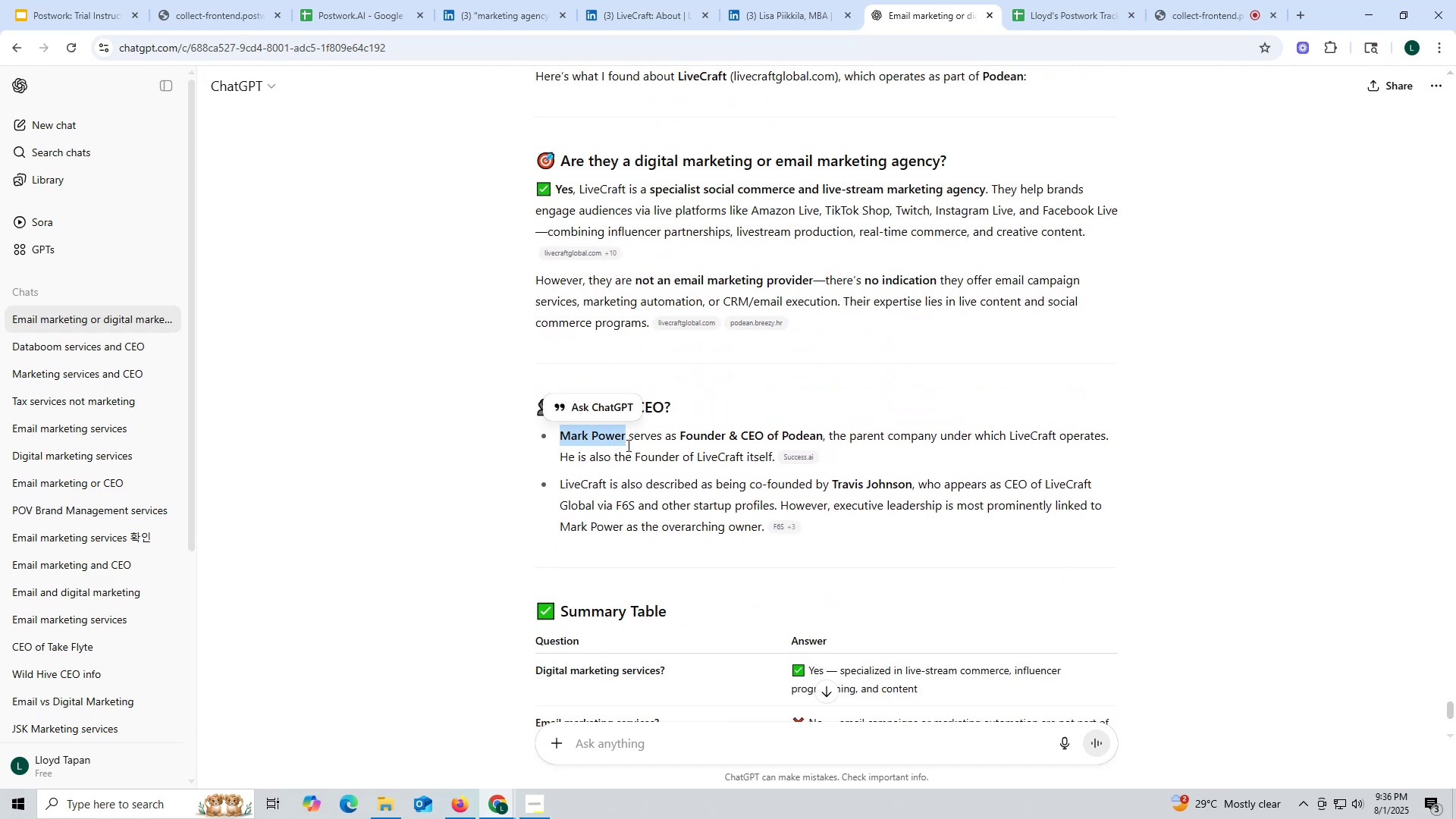 
key(Control+ControlLeft)
 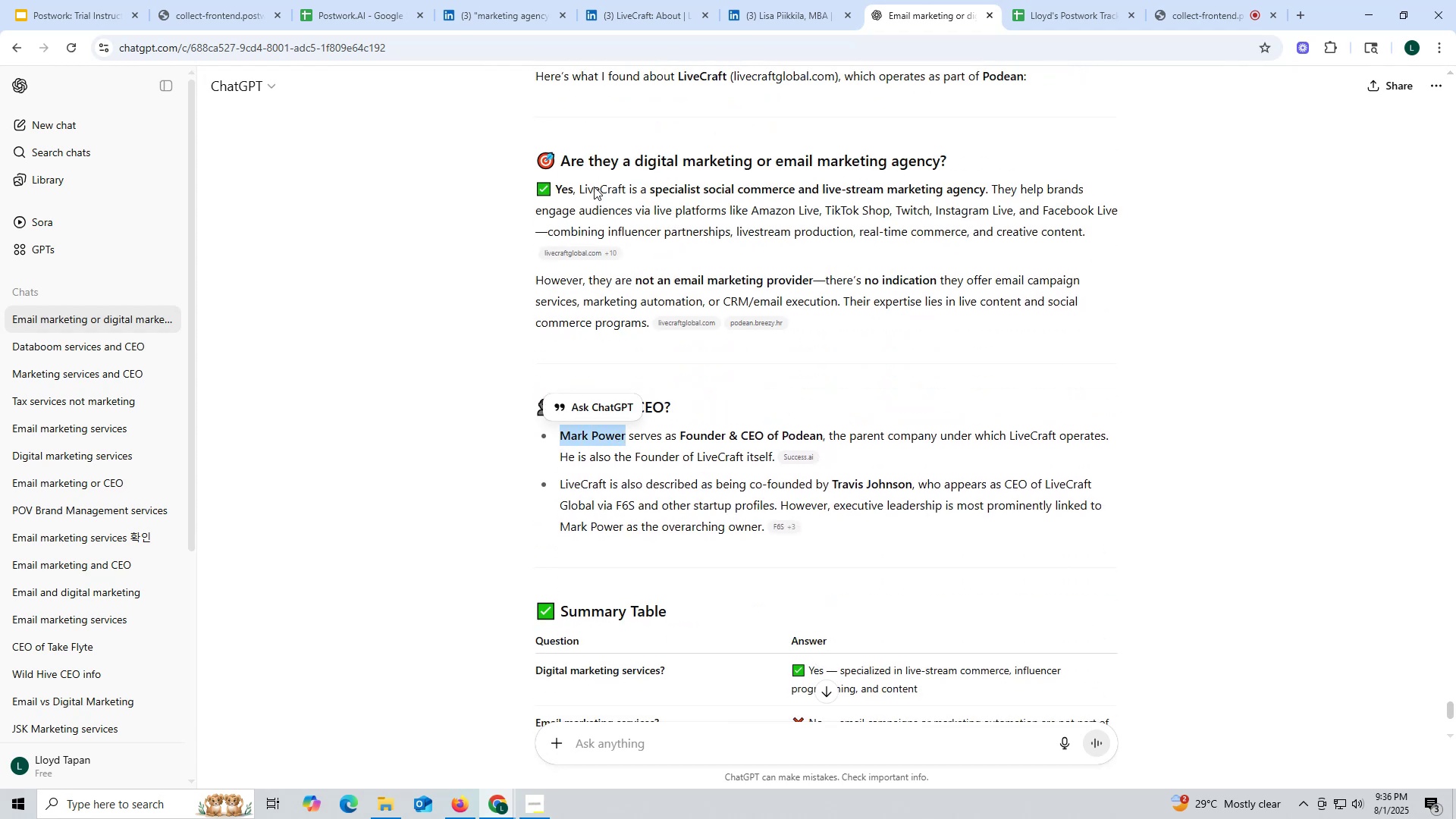 
key(Control+C)
 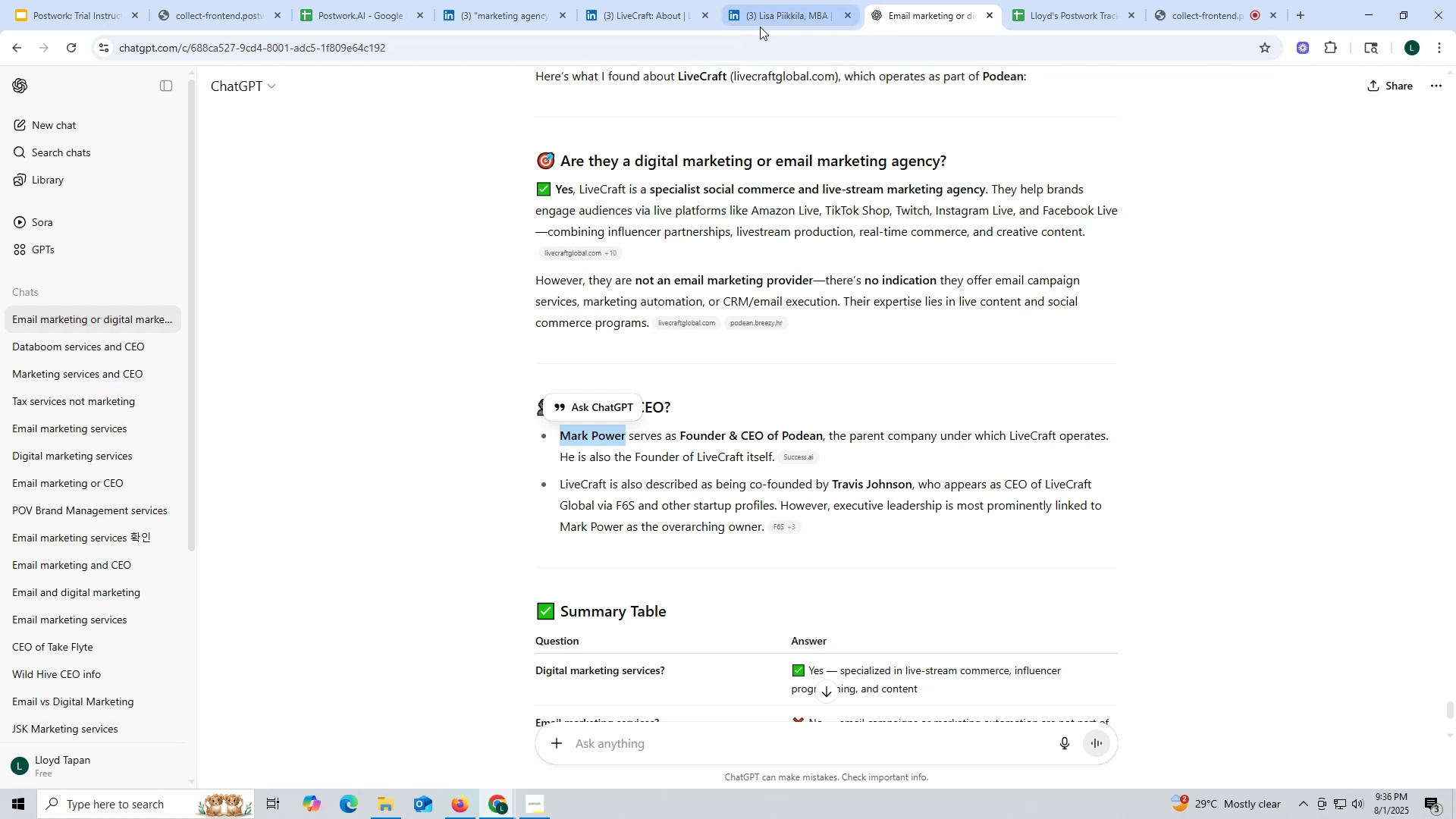 
left_click([760, 22])
 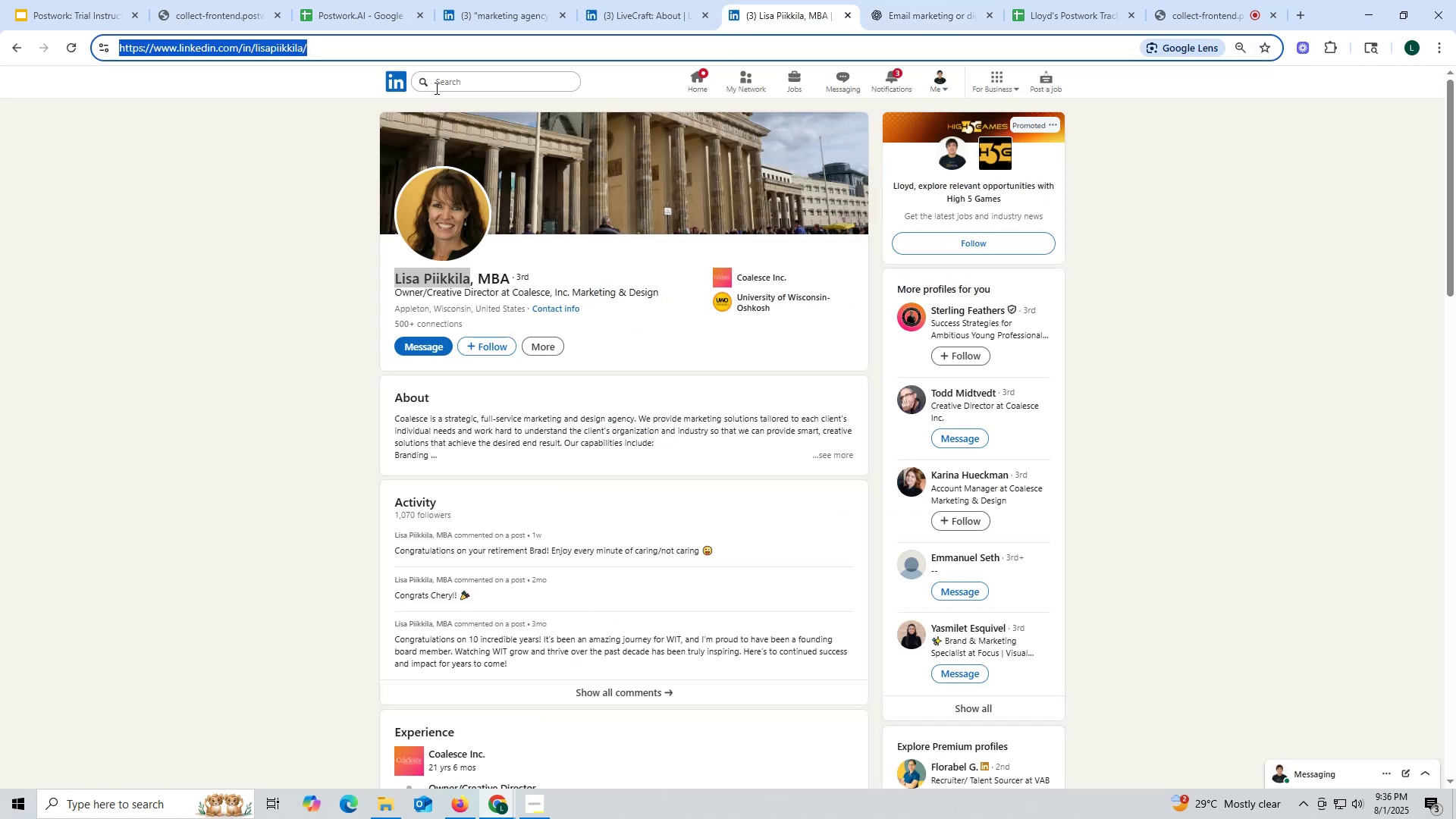 
key(Control+ControlLeft)
 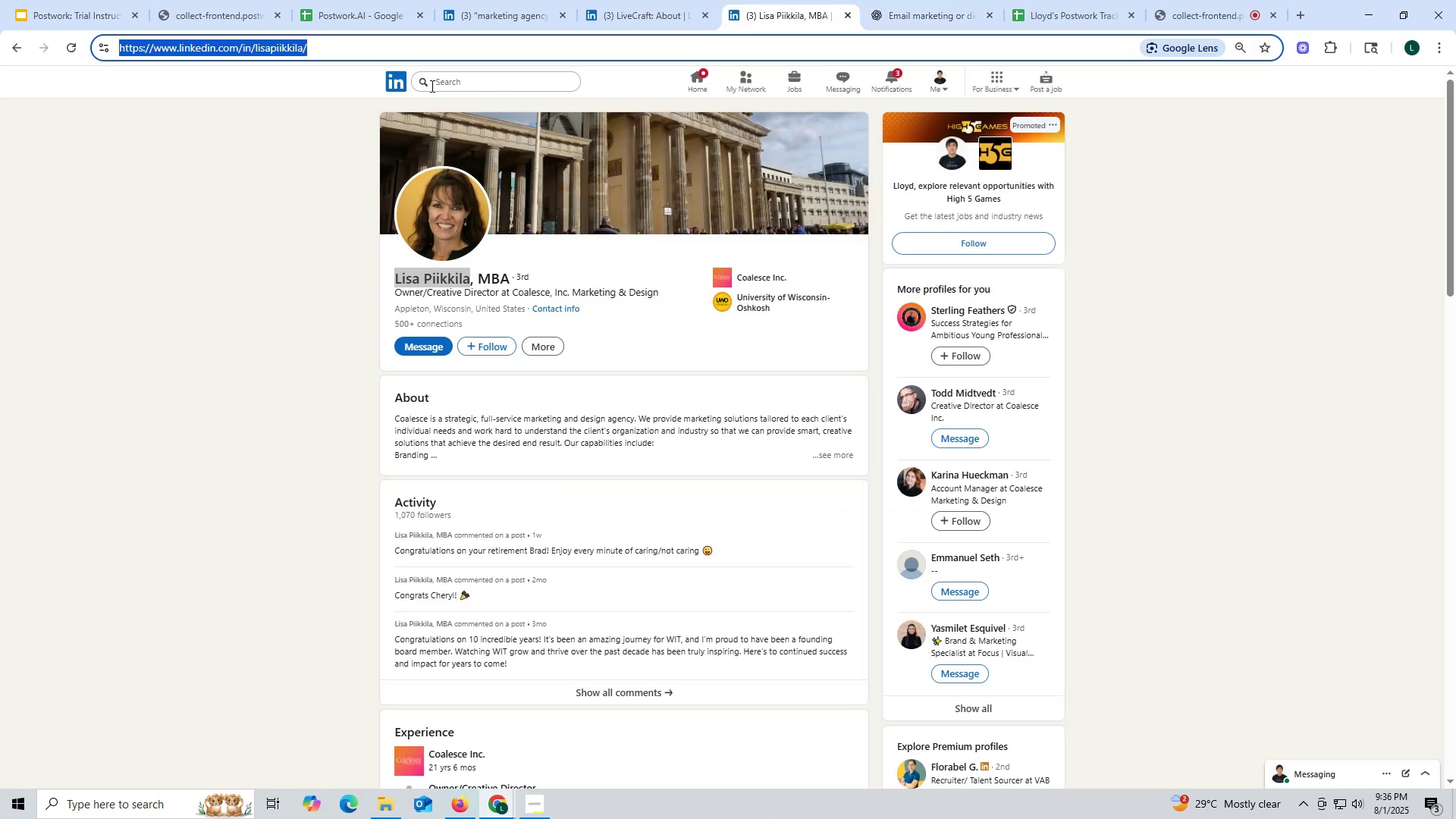 
key(Control+V)
 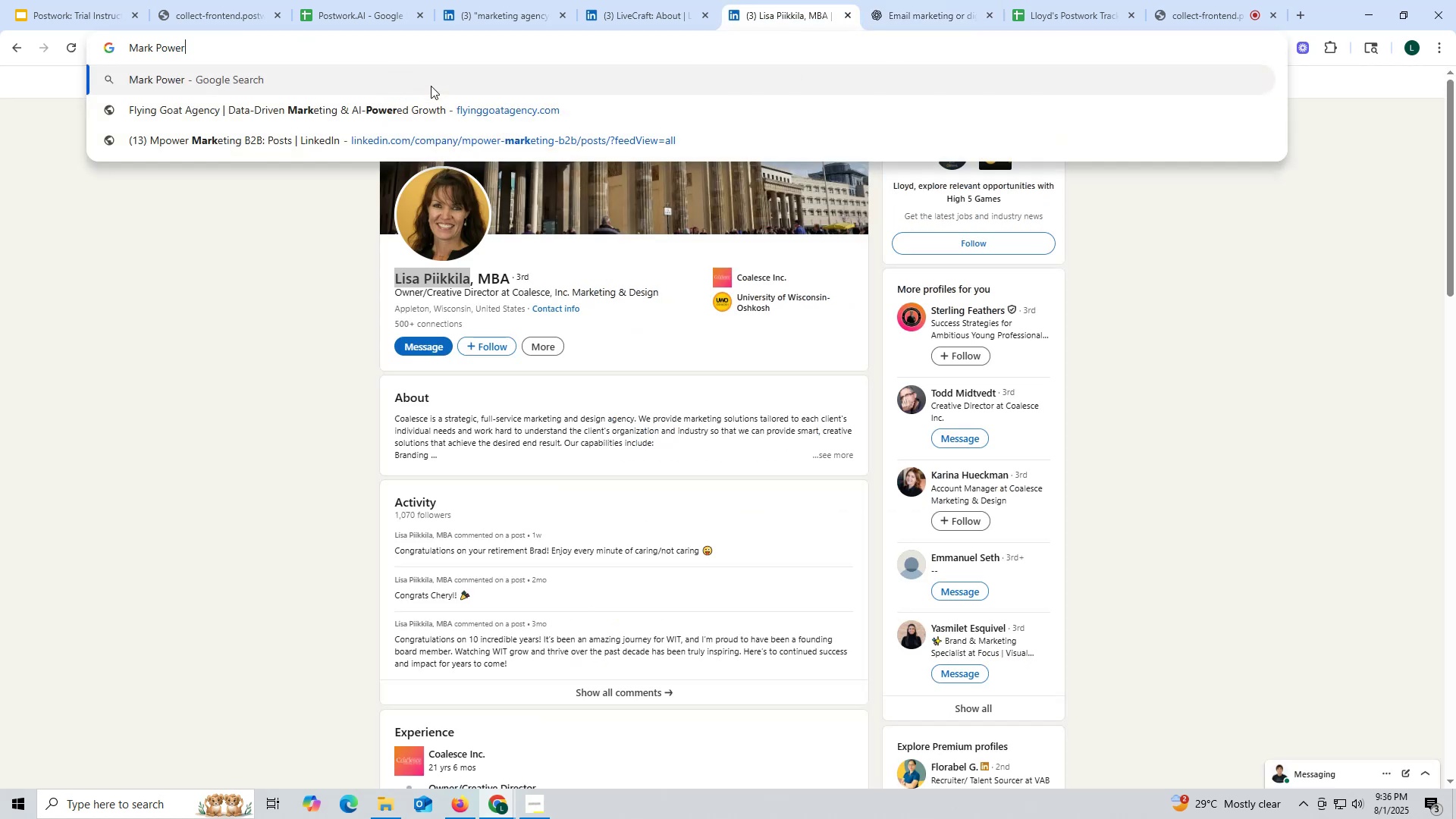 
key(Space)
 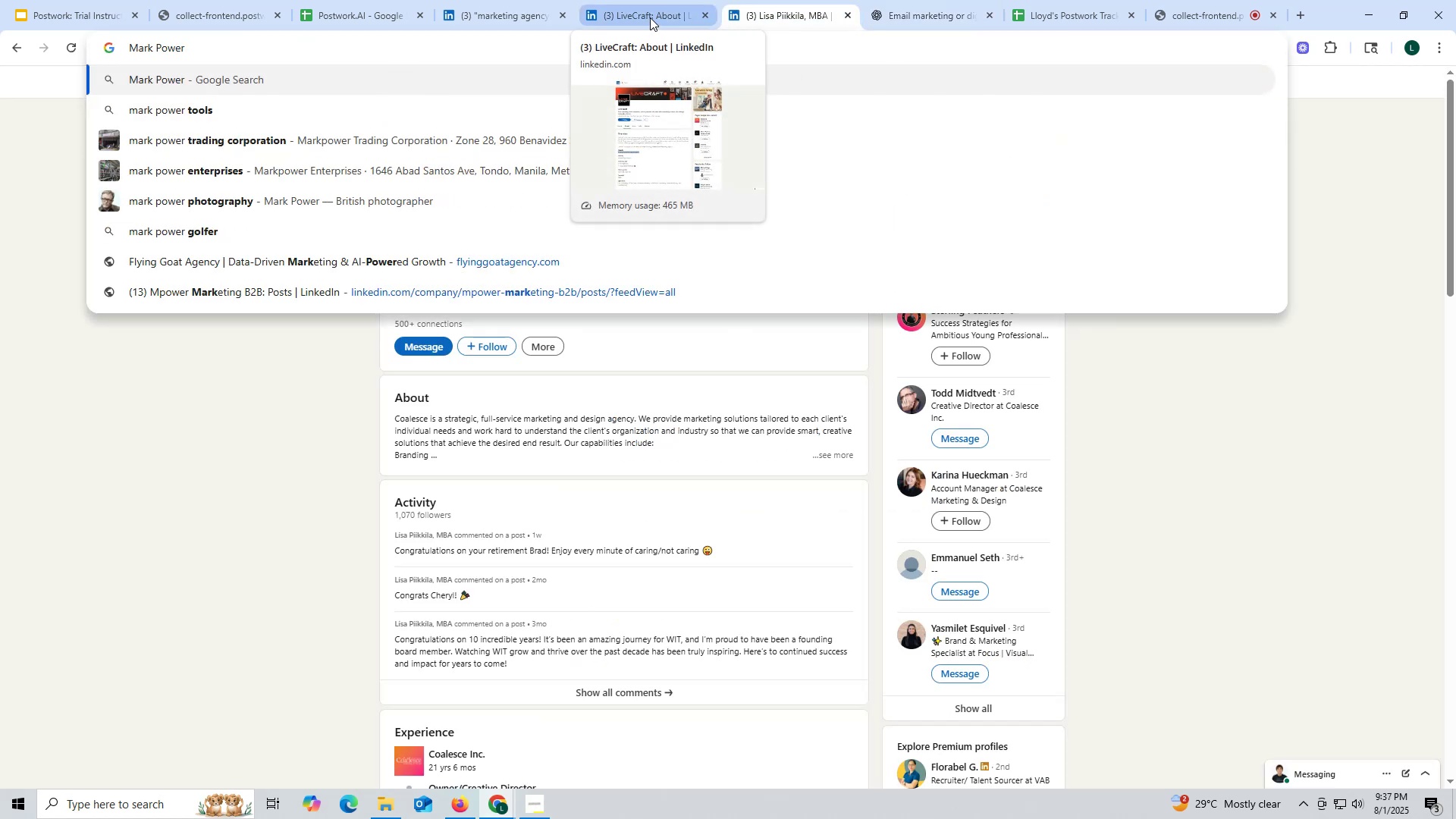 
left_click([650, 17])
 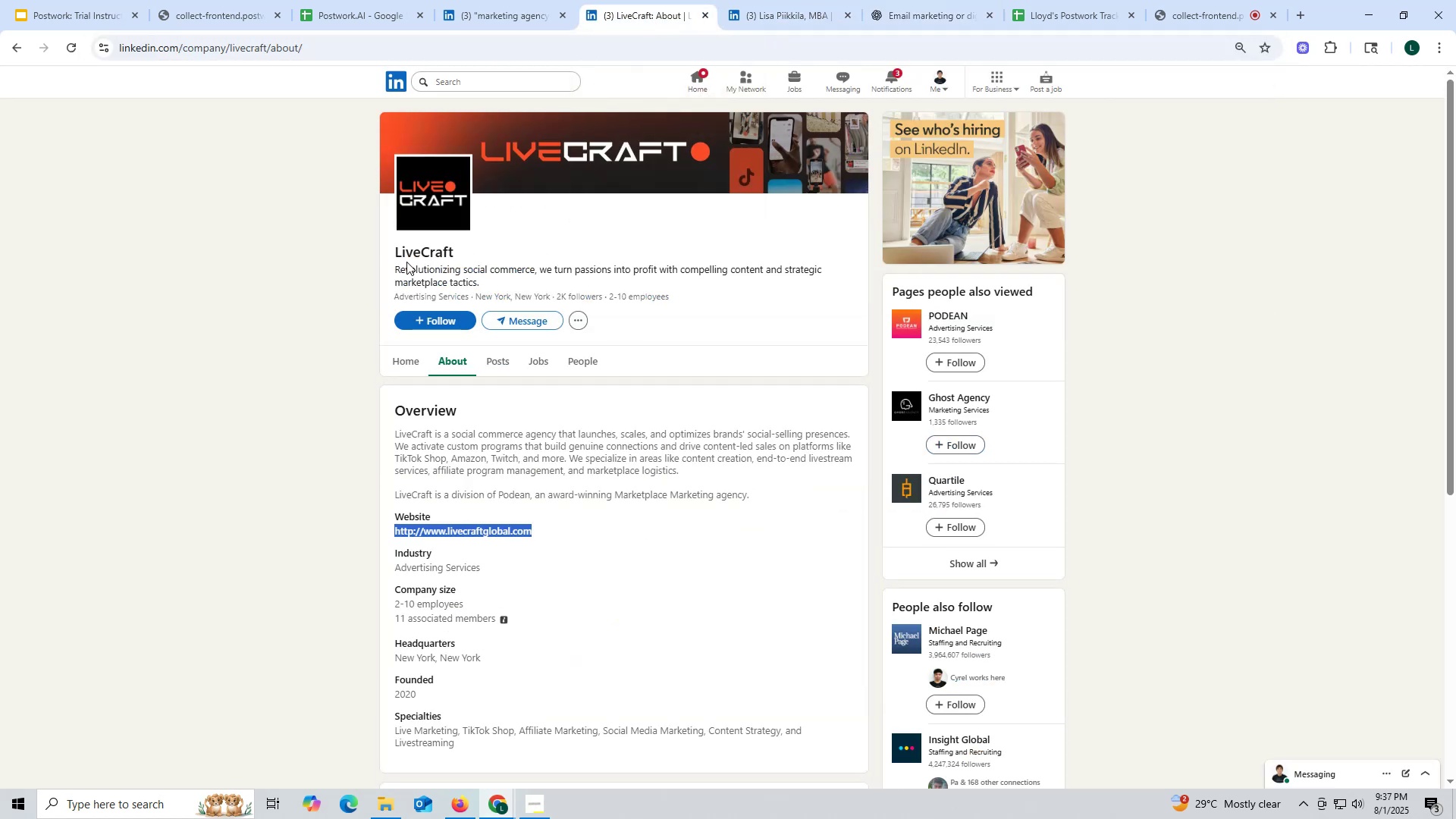 
left_click_drag(start_coordinate=[383, 253], to_coordinate=[505, 249])
 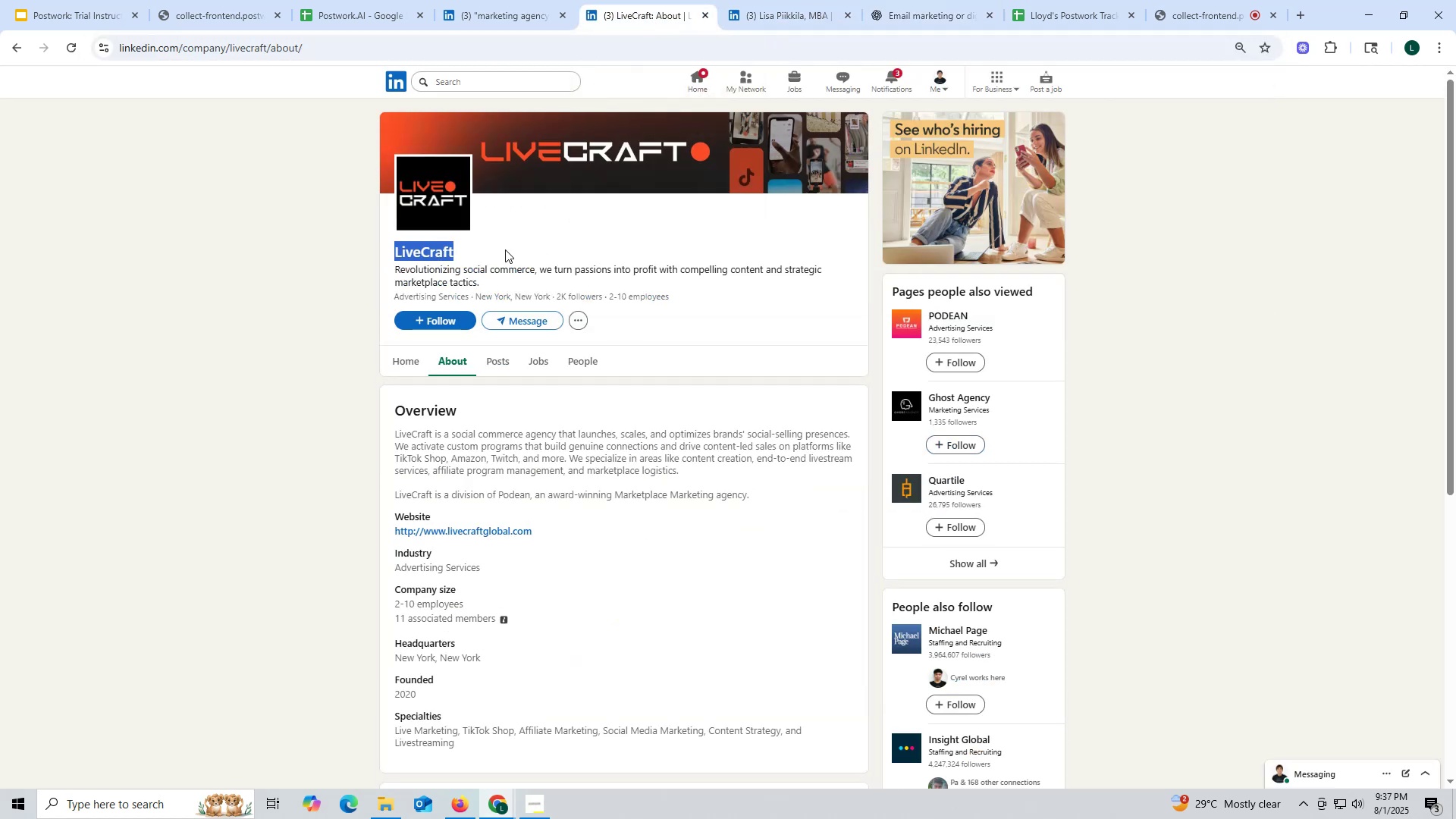 
key(Control+ControlLeft)
 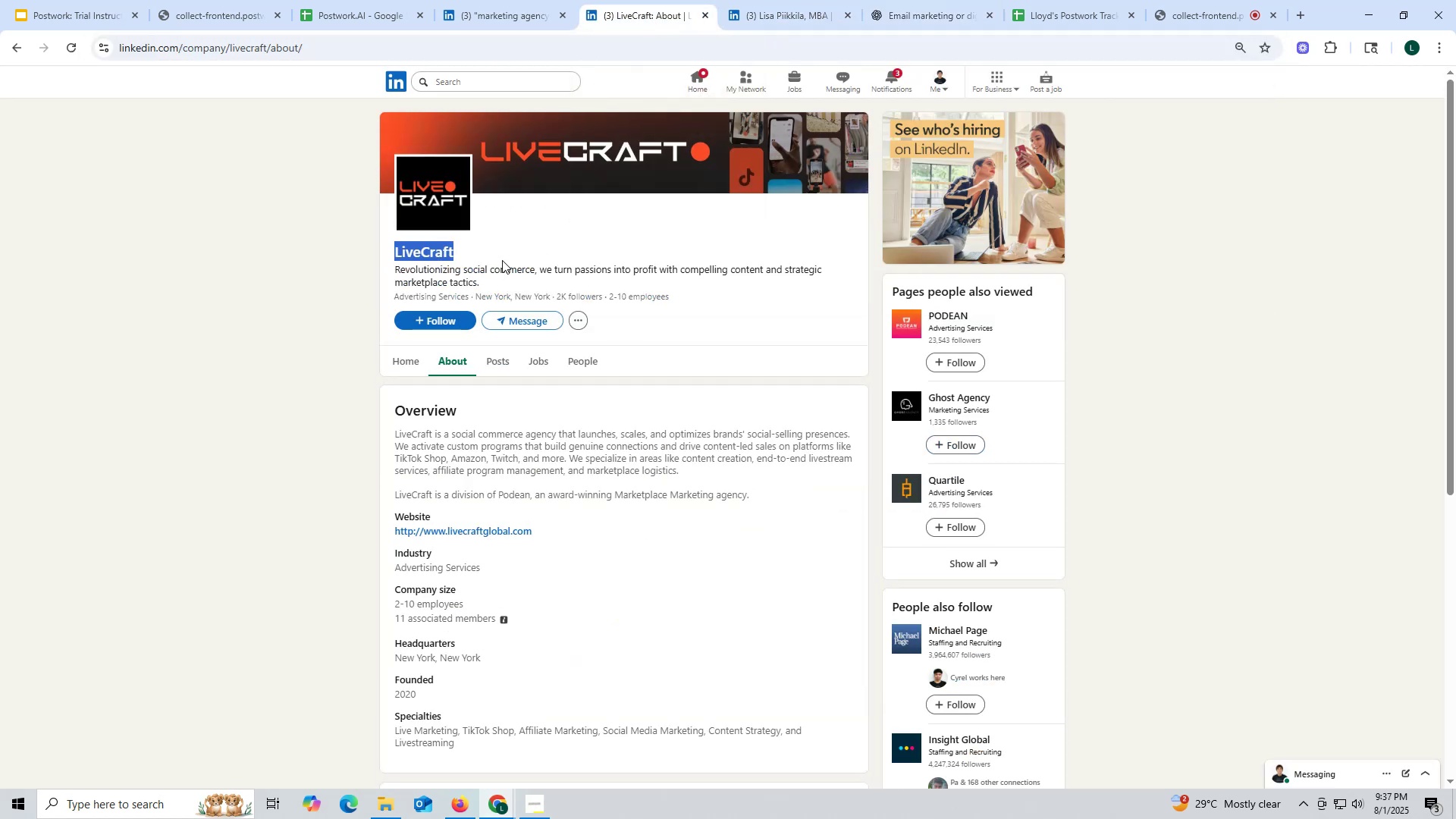 
key(Control+C)
 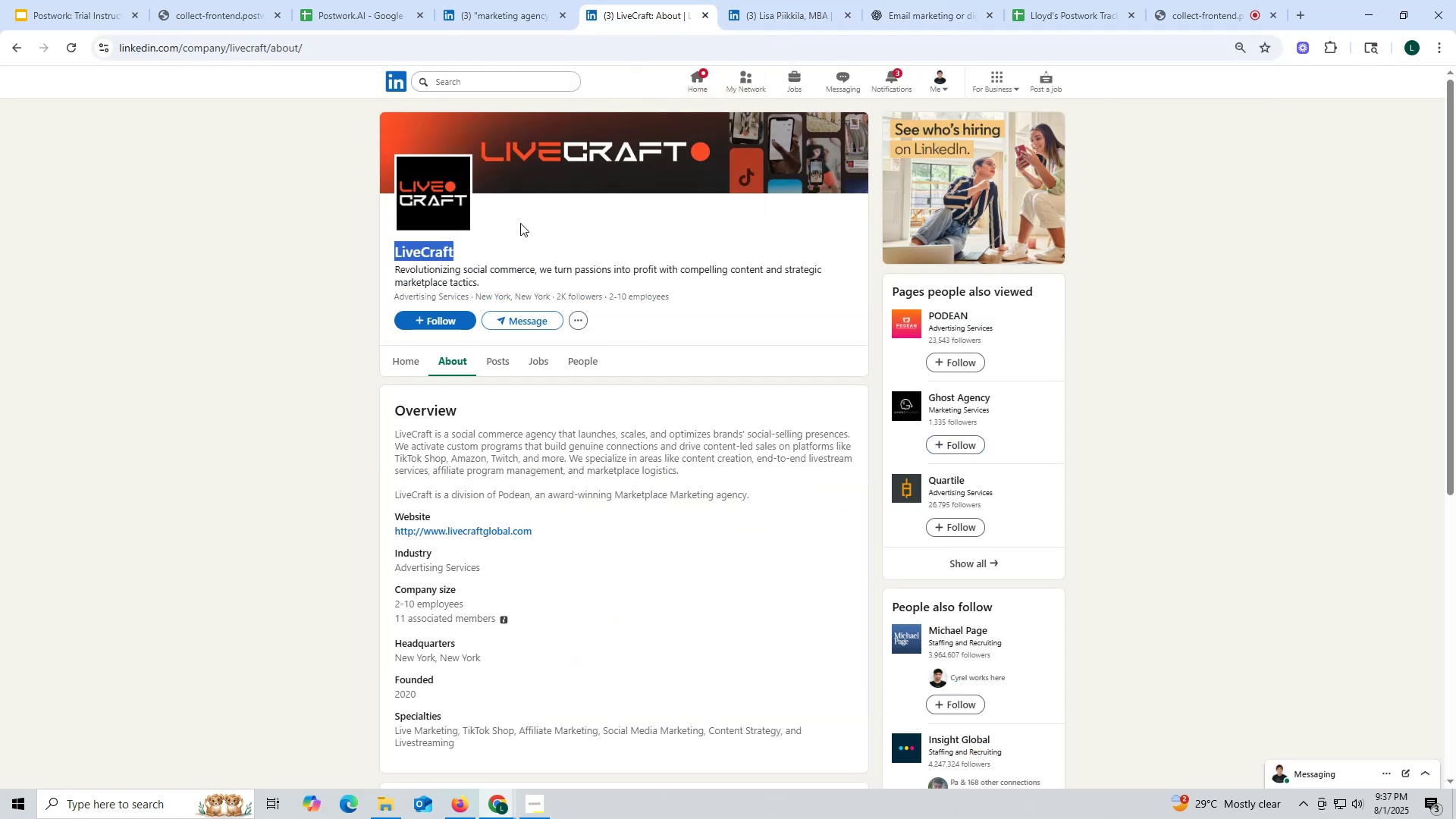 
key(Control+ControlLeft)
 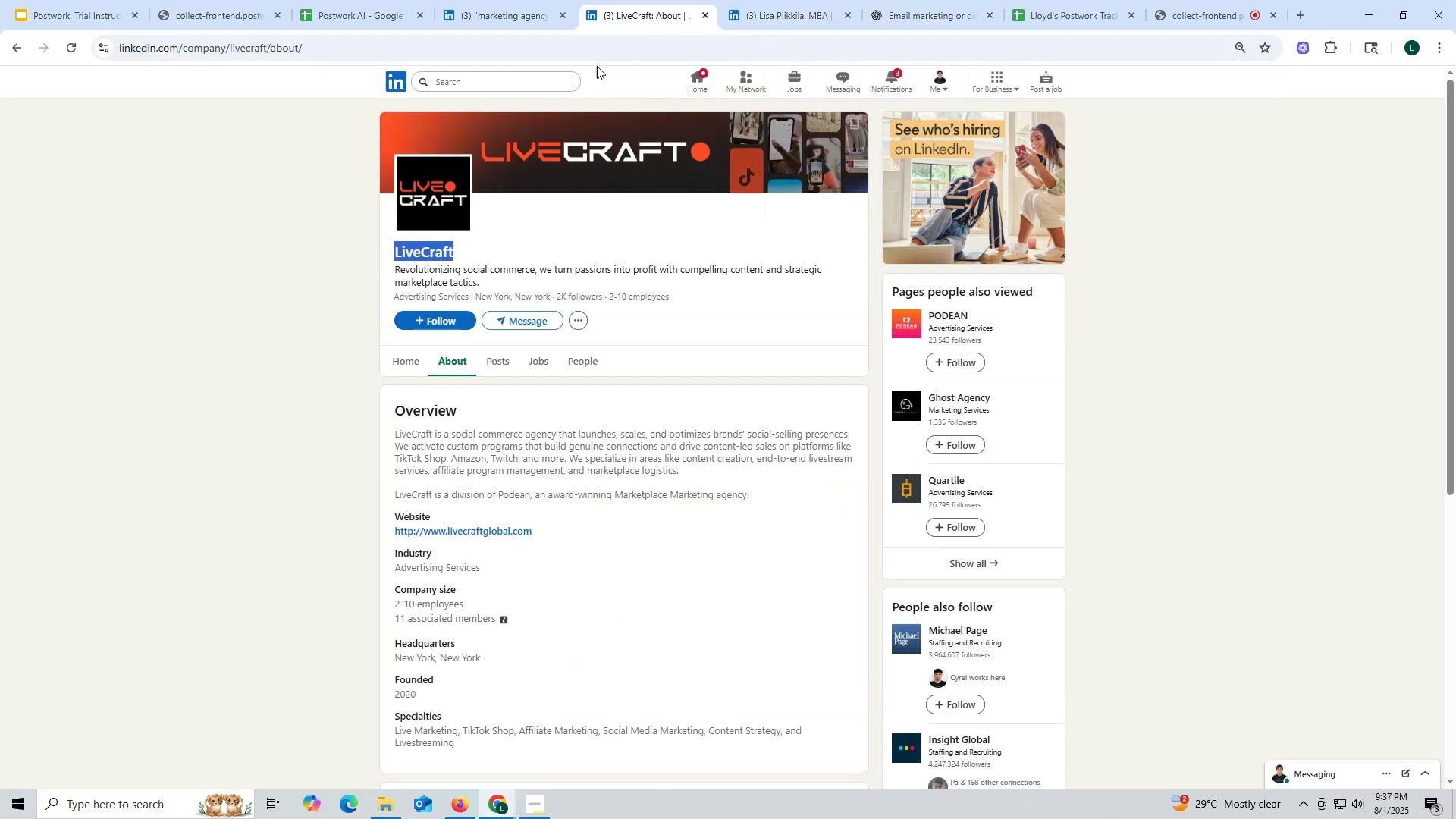 
key(Control+C)
 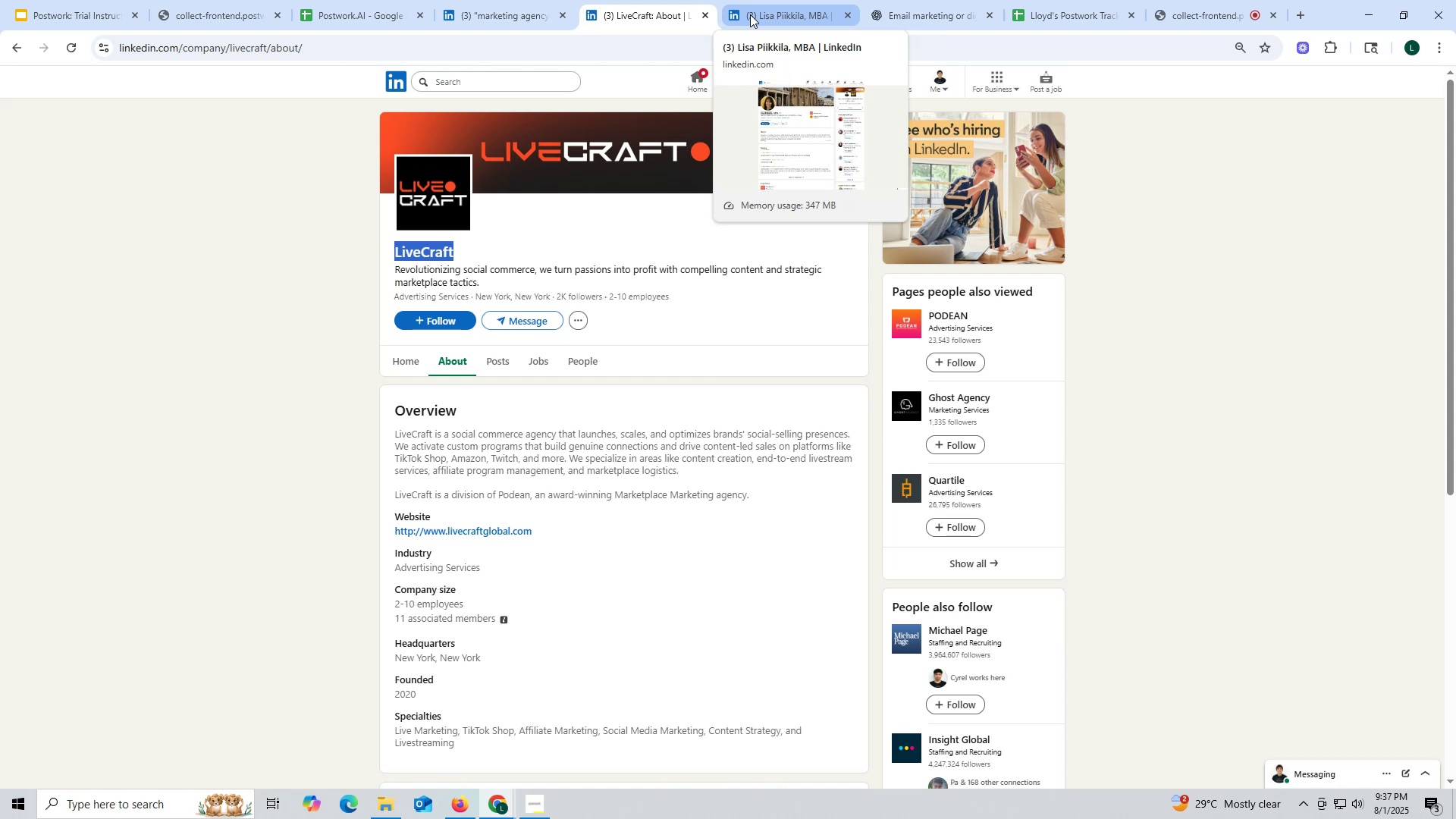 
wait(43.07)
 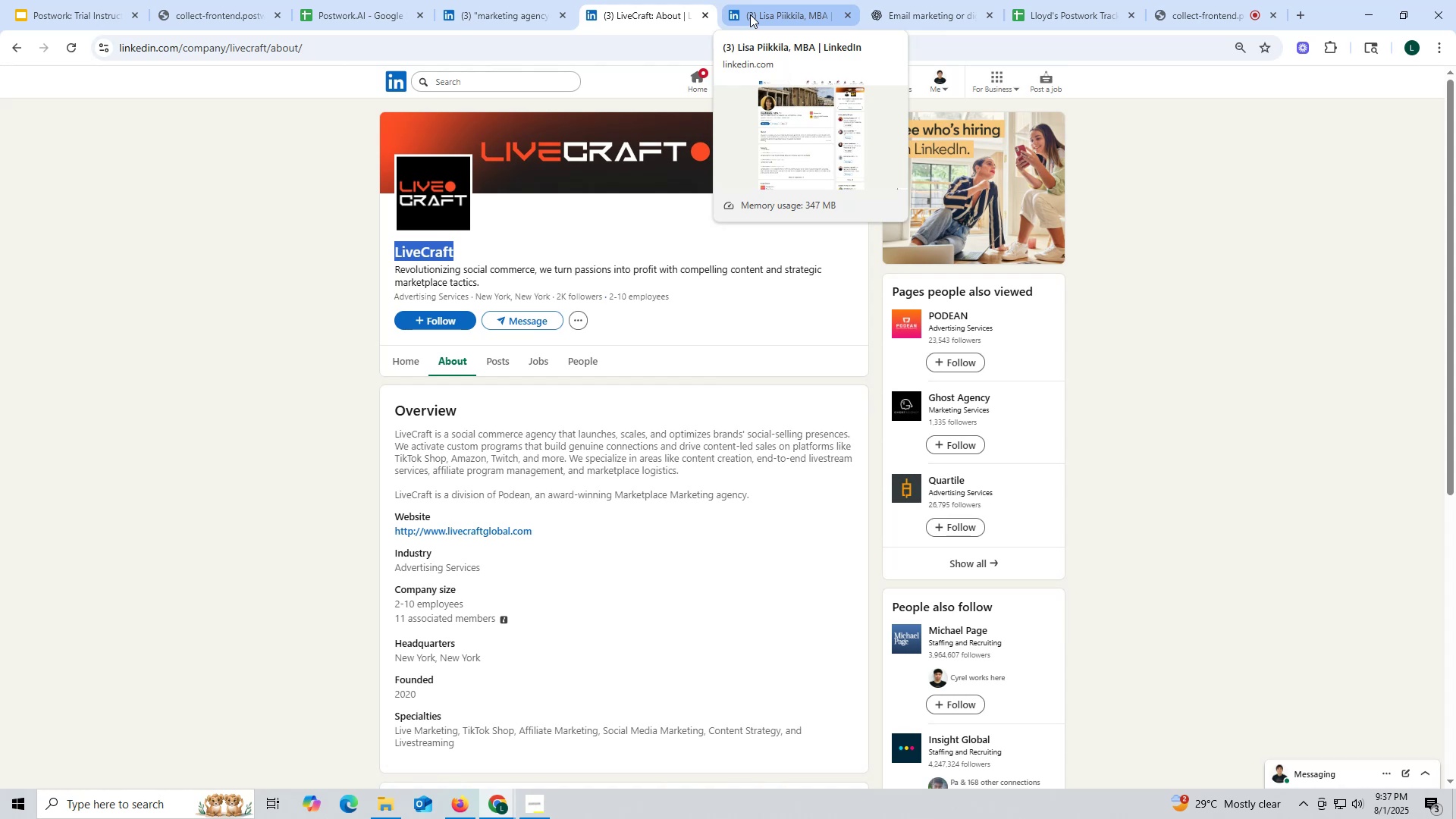 
left_click_drag(start_coordinate=[385, 533], to_coordinate=[579, 532])
 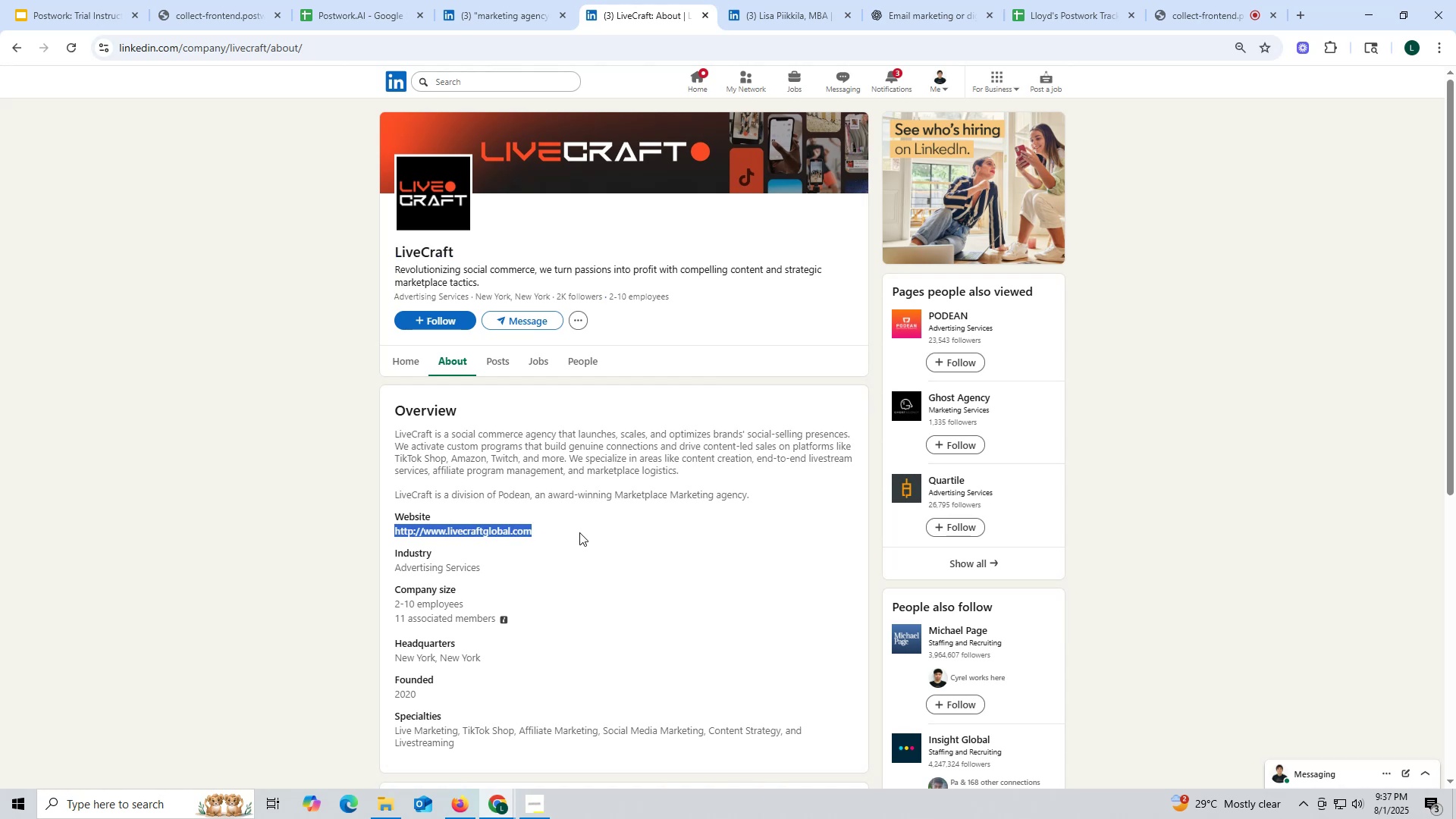 
key(Control+ControlLeft)
 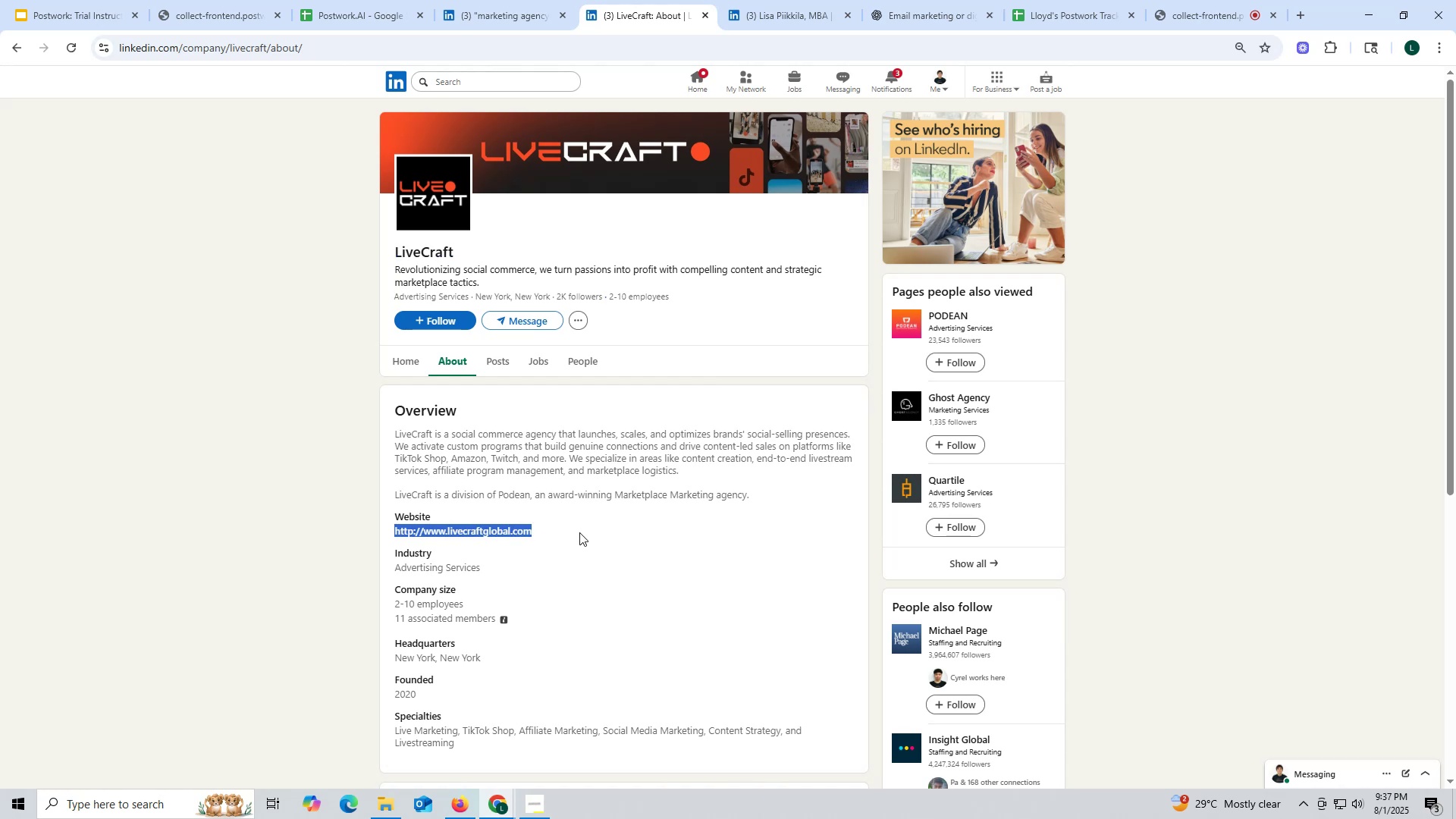 
key(Control+C)
 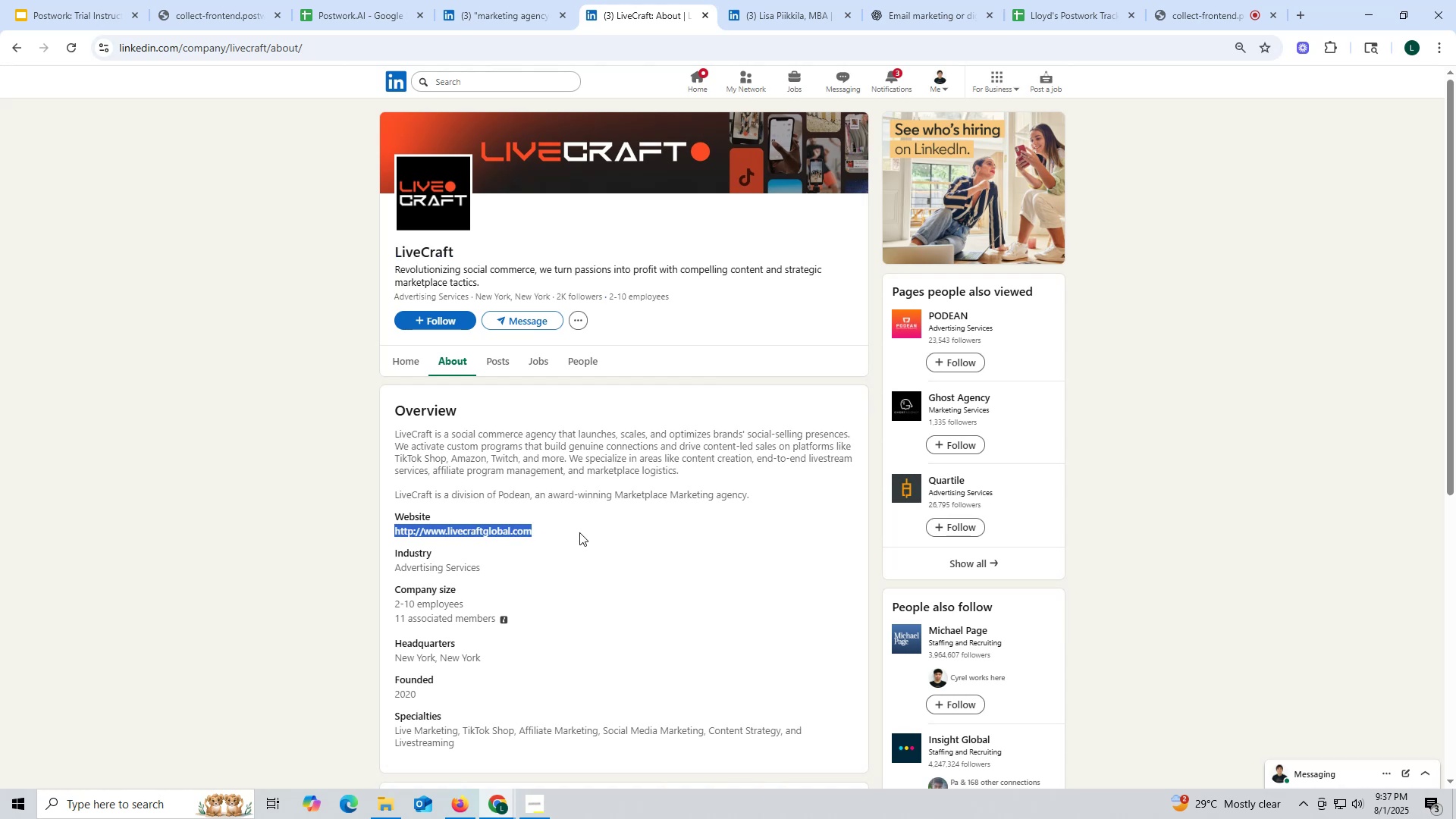 
key(Control+ControlLeft)
 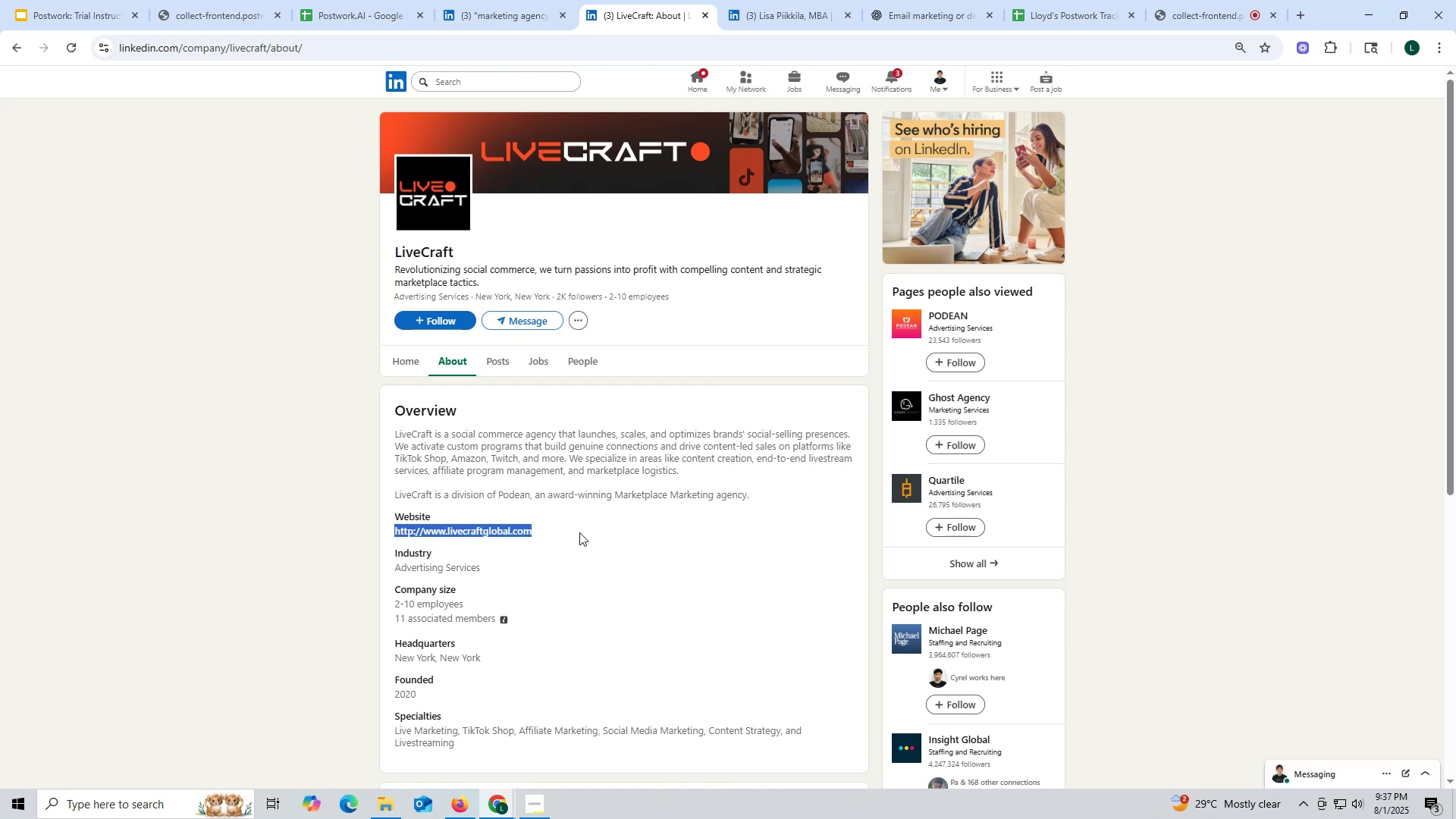 
key(Control+C)
 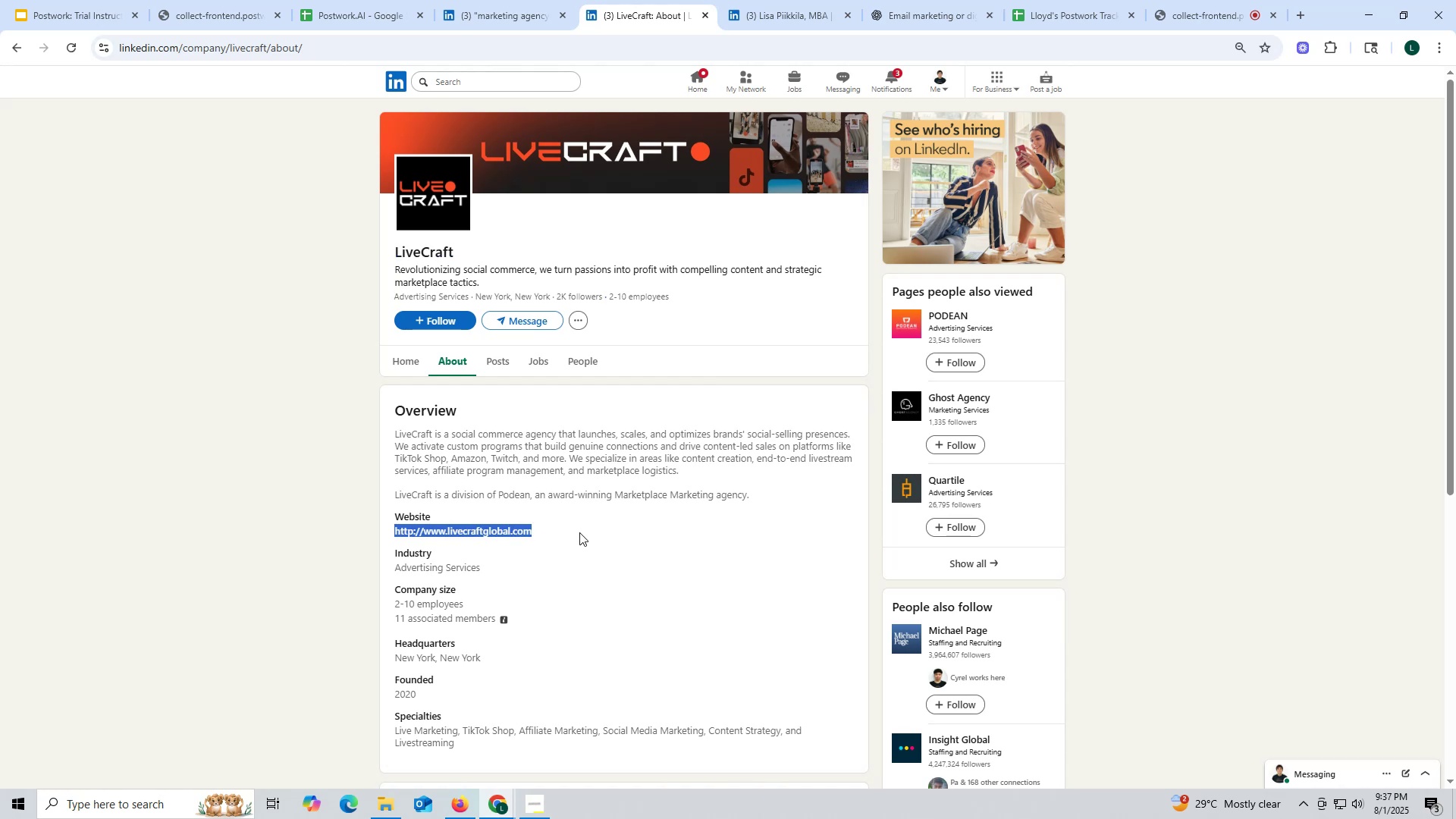 
key(Control+ControlLeft)
 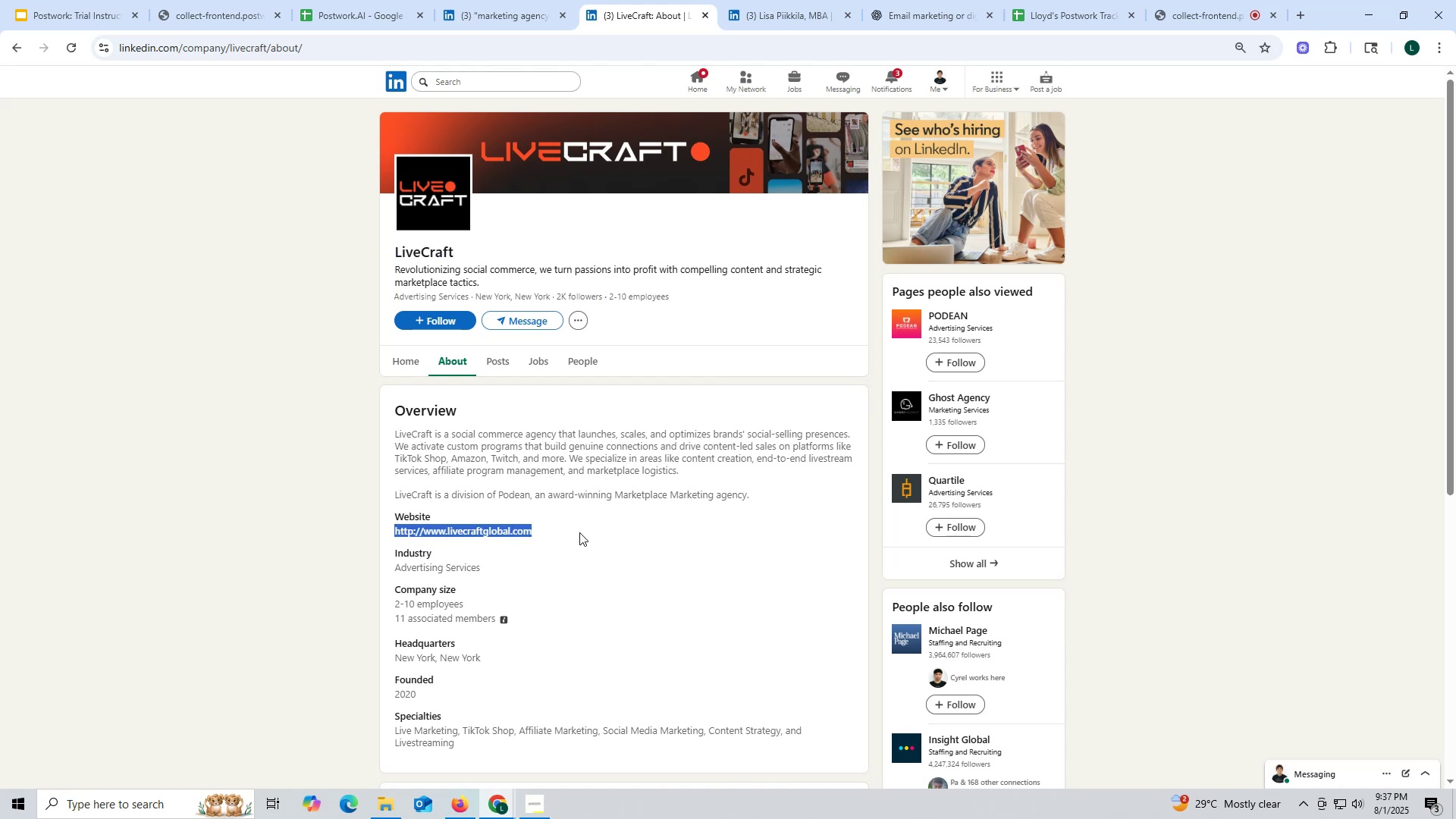 
key(Control+C)
 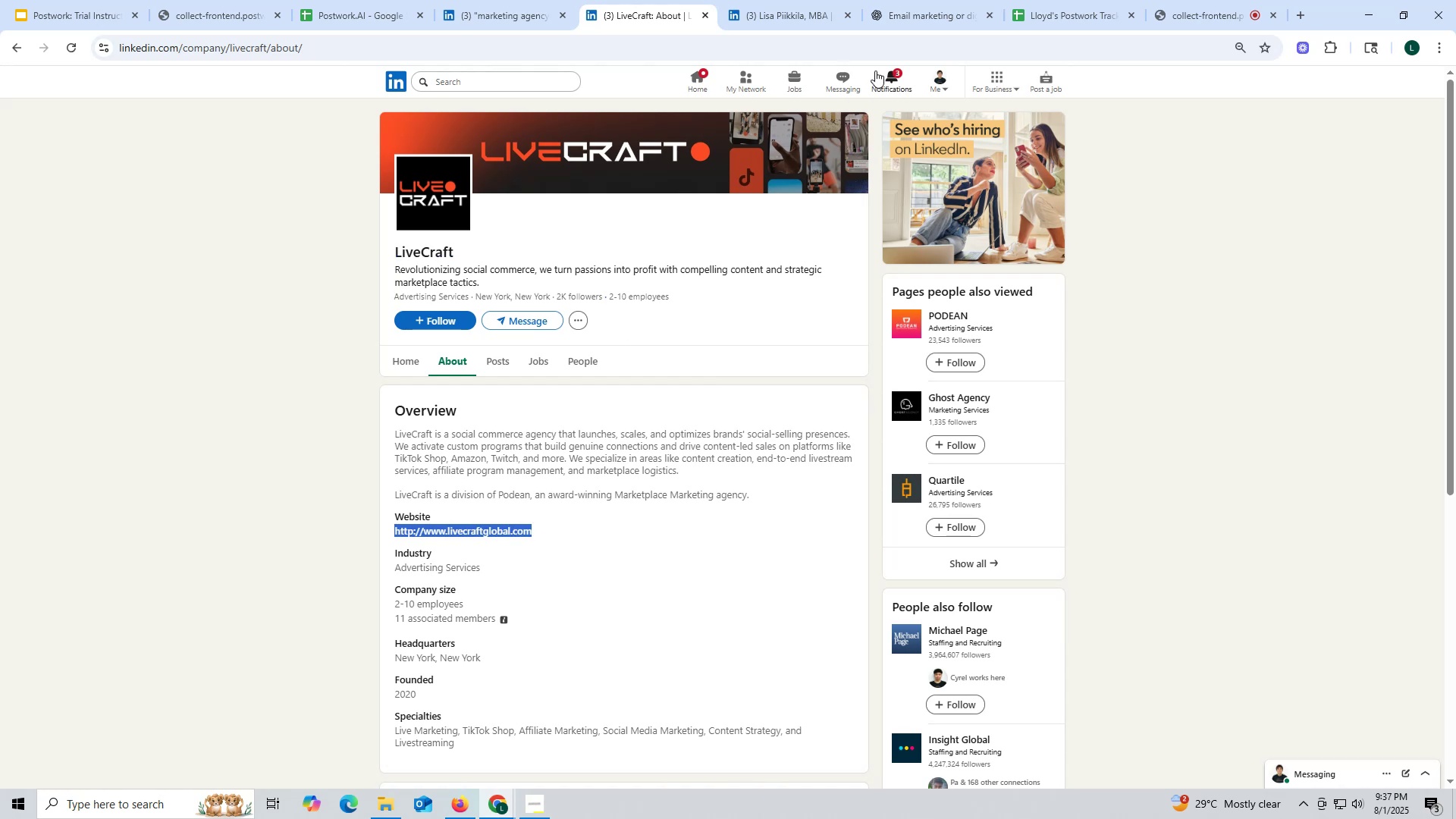 
left_click([907, 20])
 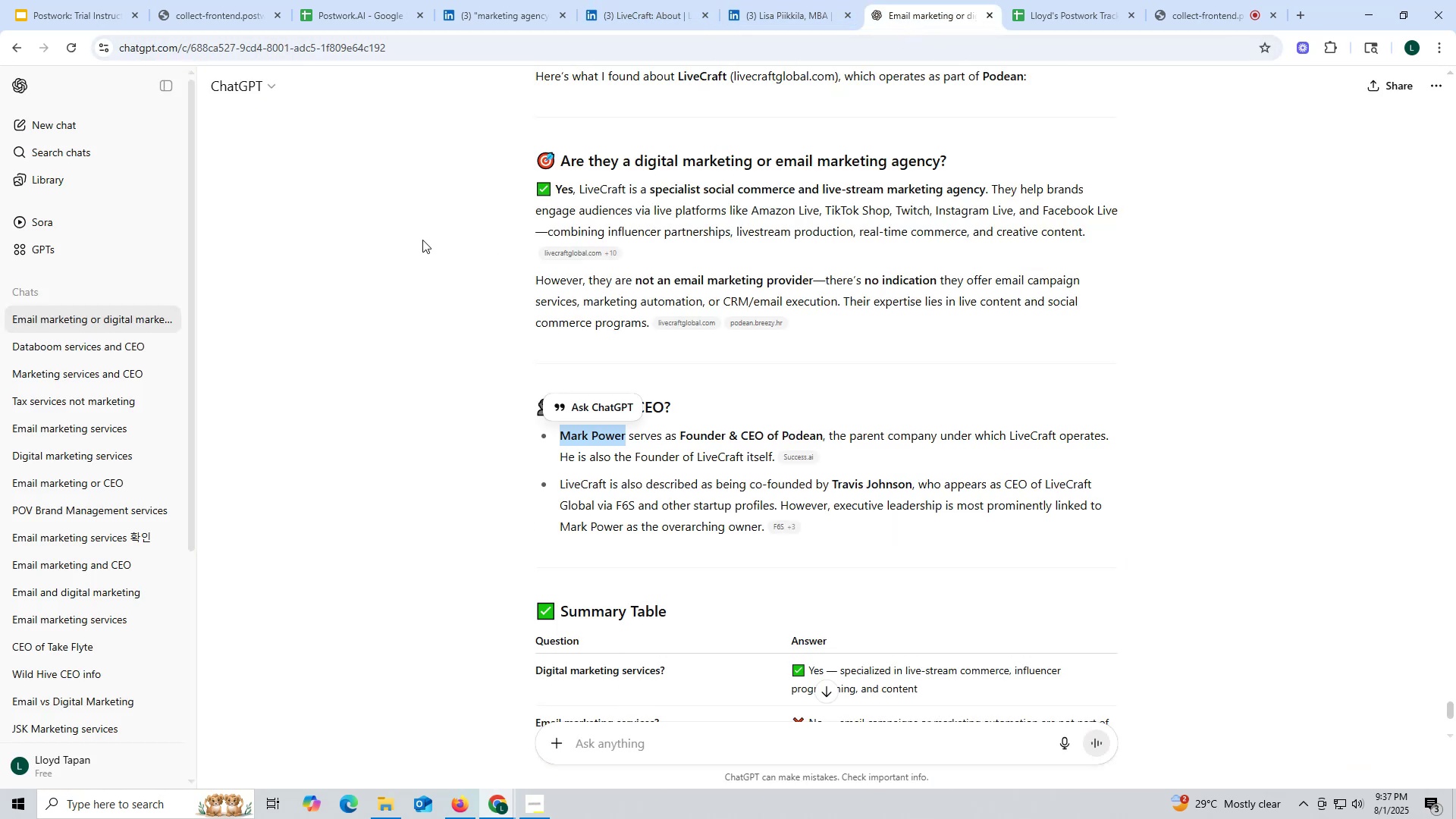 
wait(5.11)
 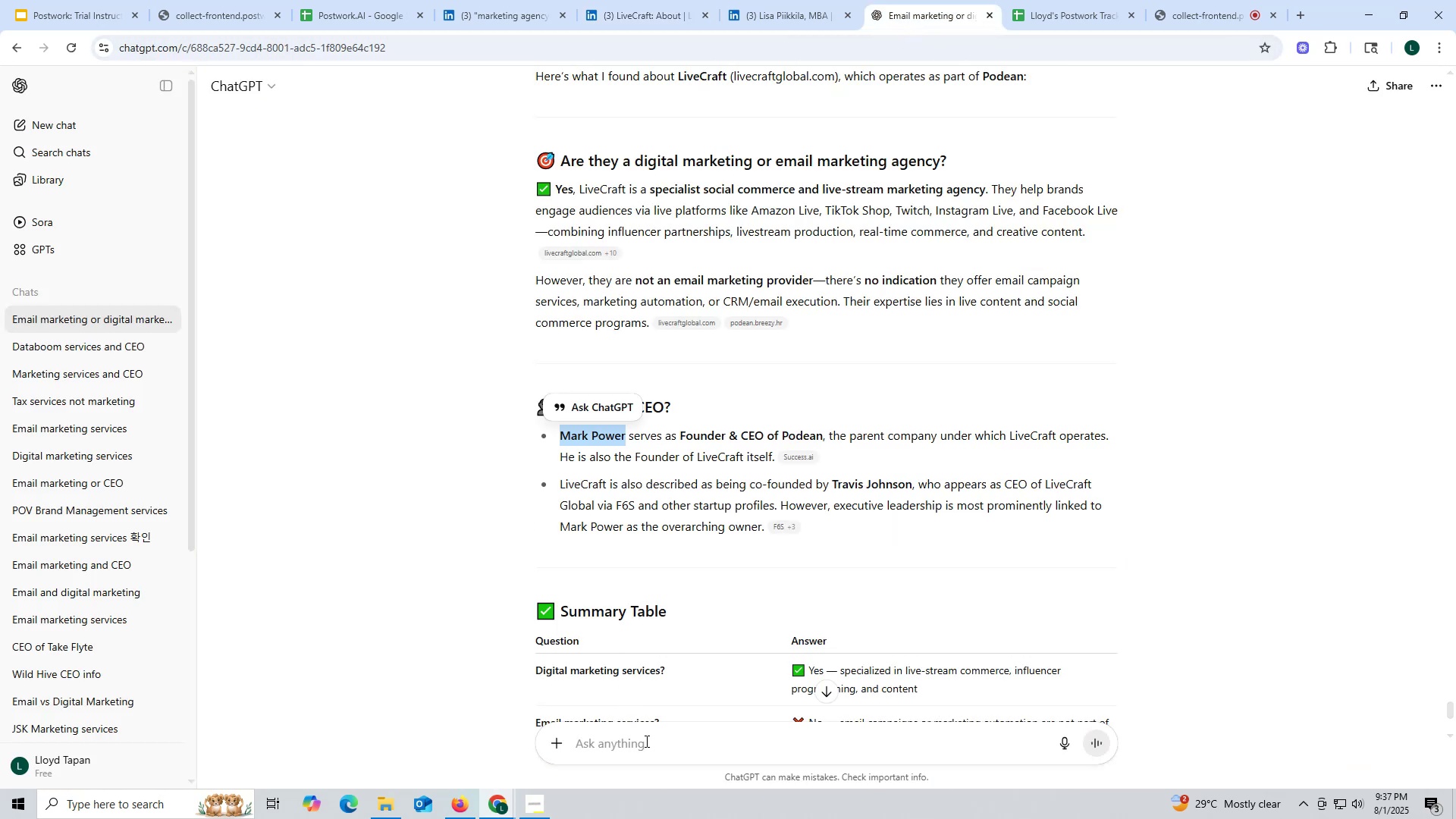 
key(Control+ControlLeft)
 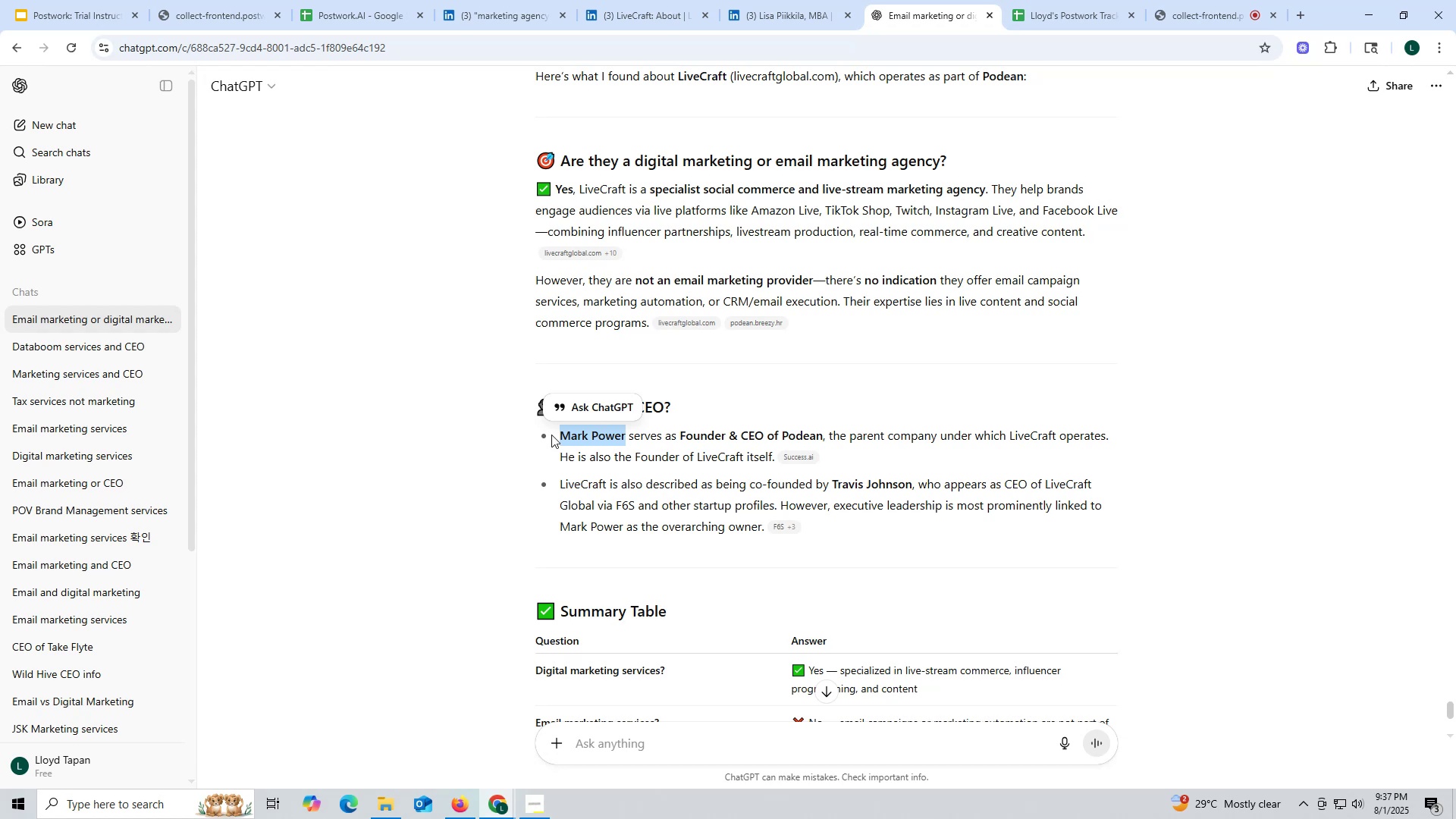 
key(Control+C)
 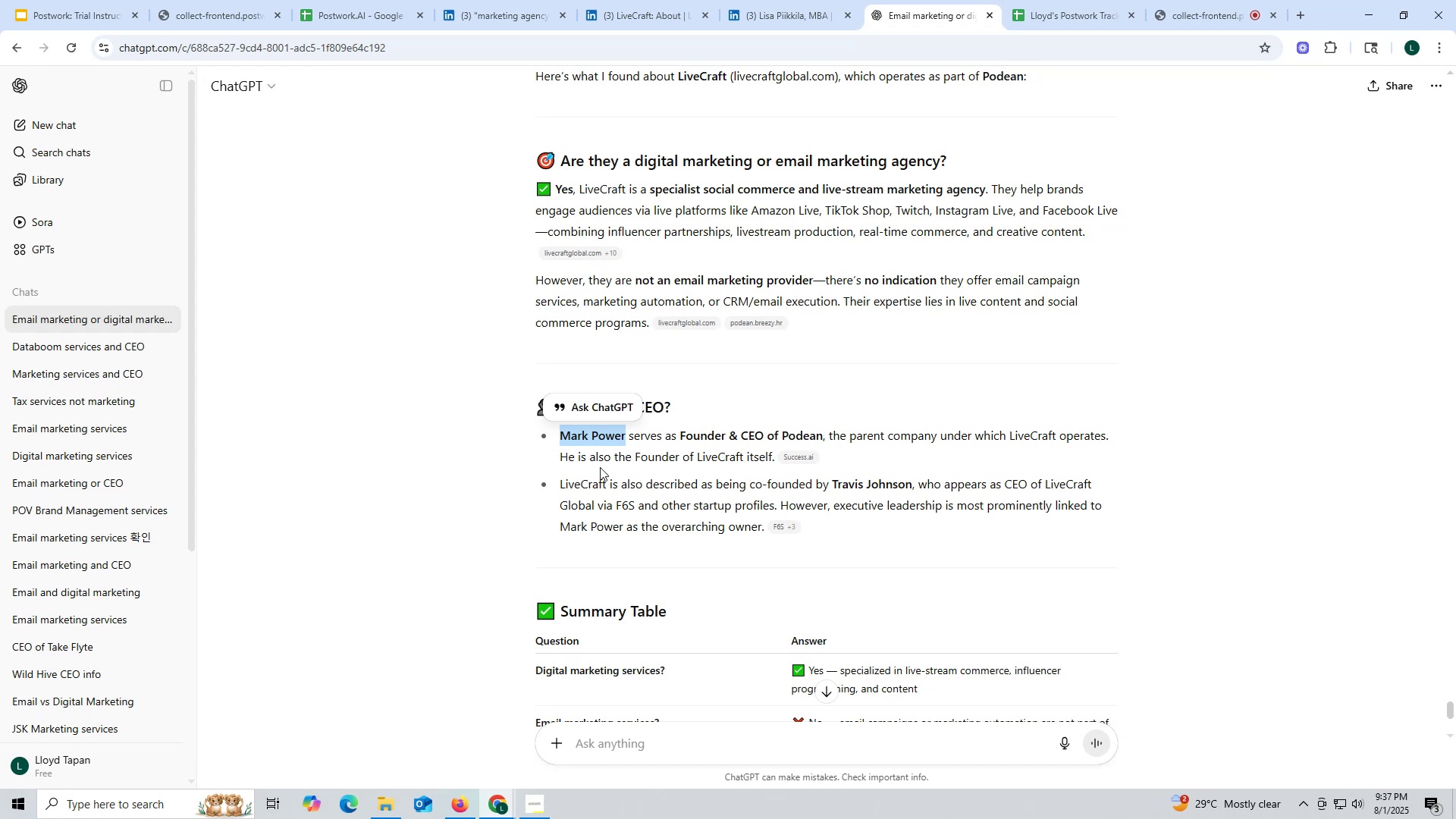 
key(Control+ControlLeft)
 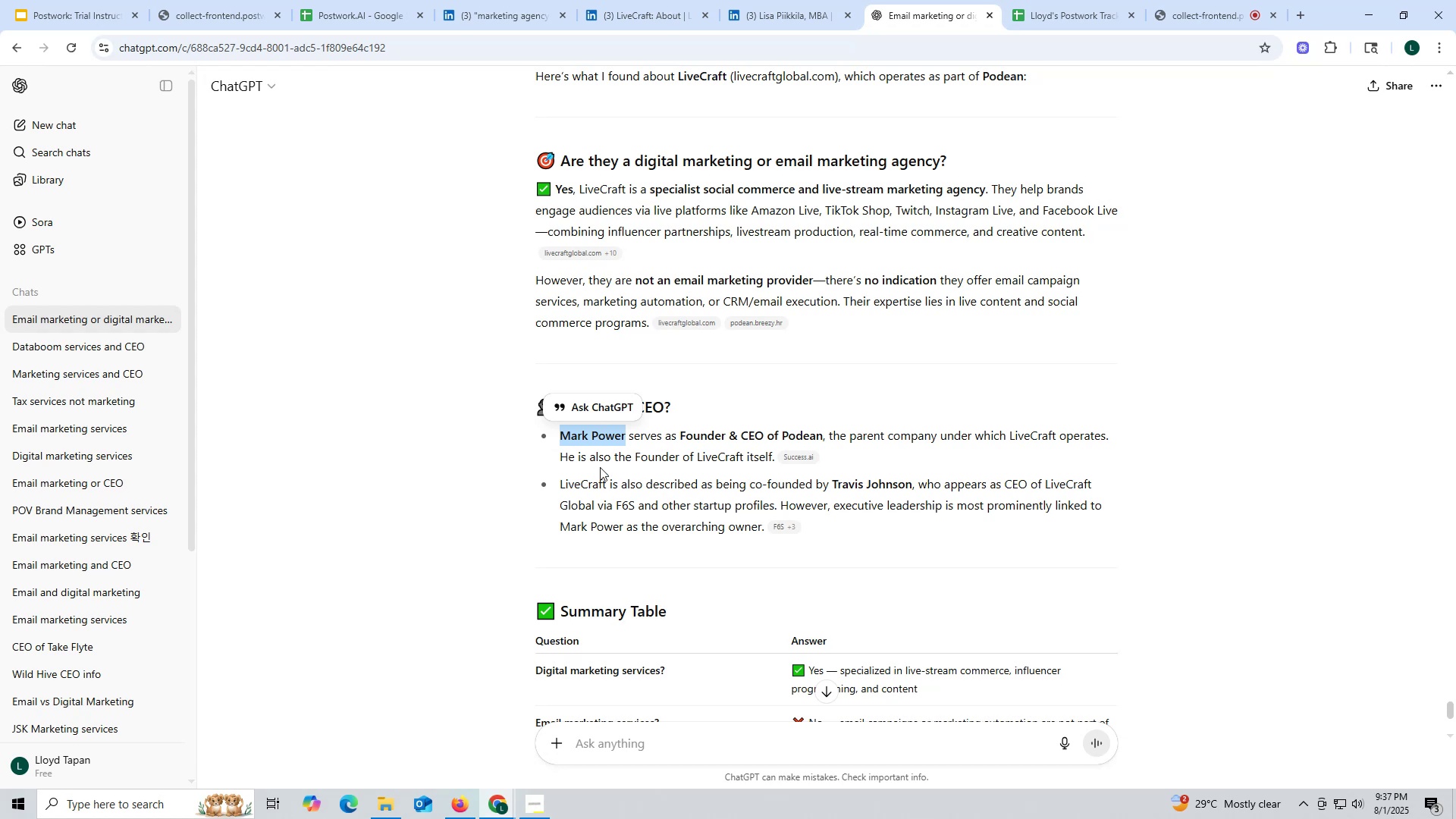 
key(Control+C)
 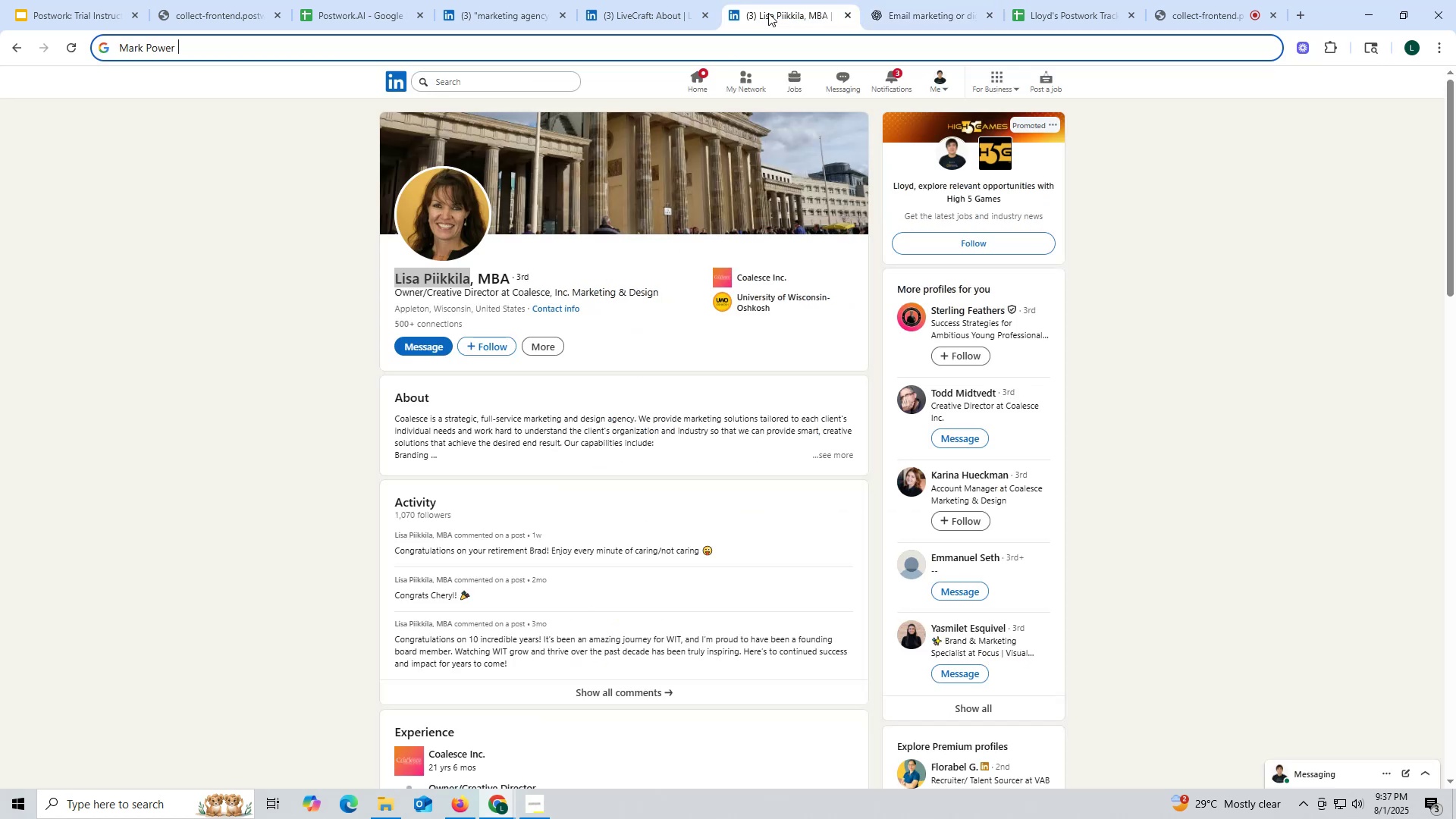 
key(Control+ControlLeft)
 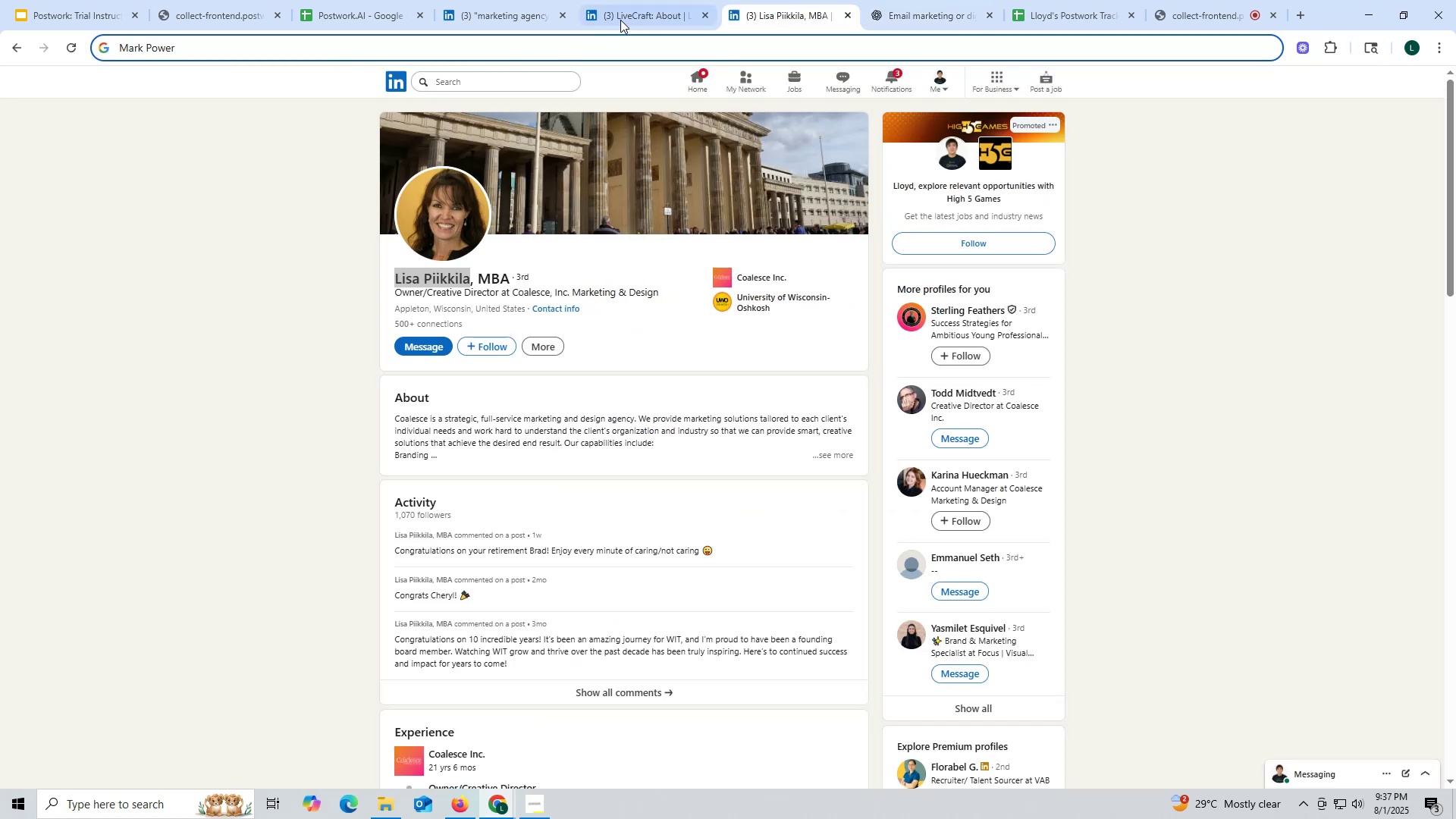 
left_click([622, 14])
 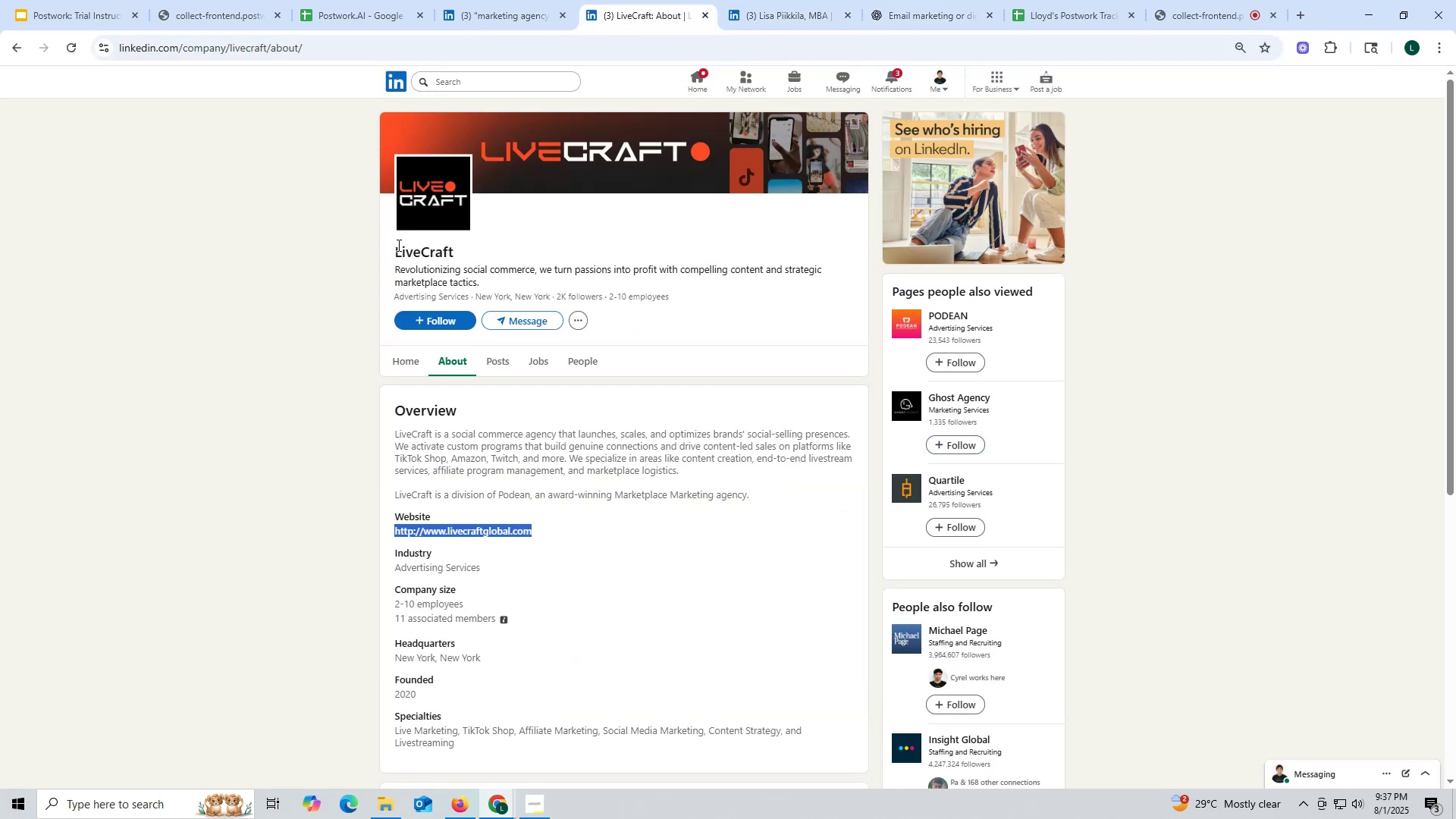 
left_click_drag(start_coordinate=[388, 247], to_coordinate=[496, 251])
 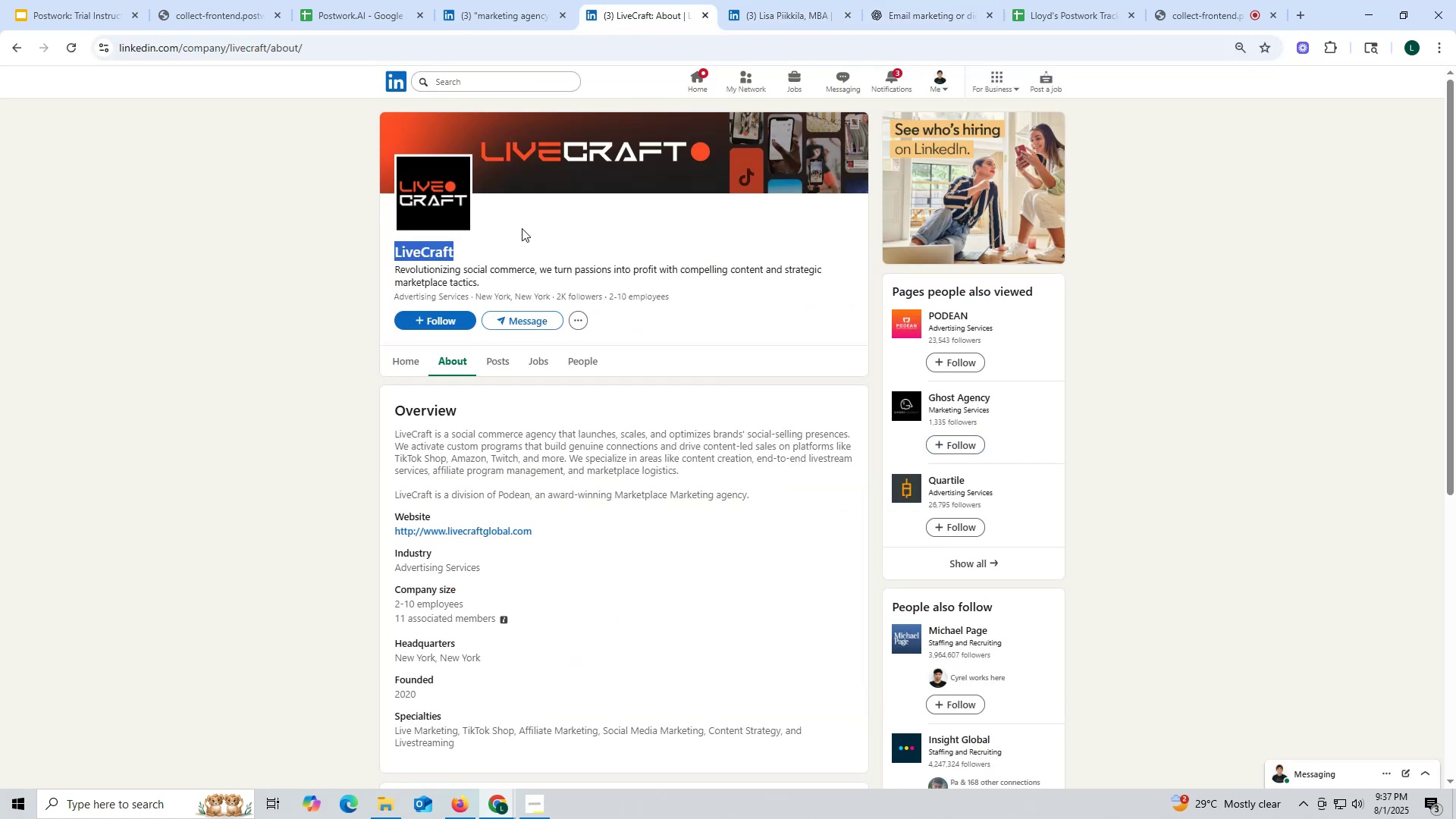 
key(Control+ControlLeft)
 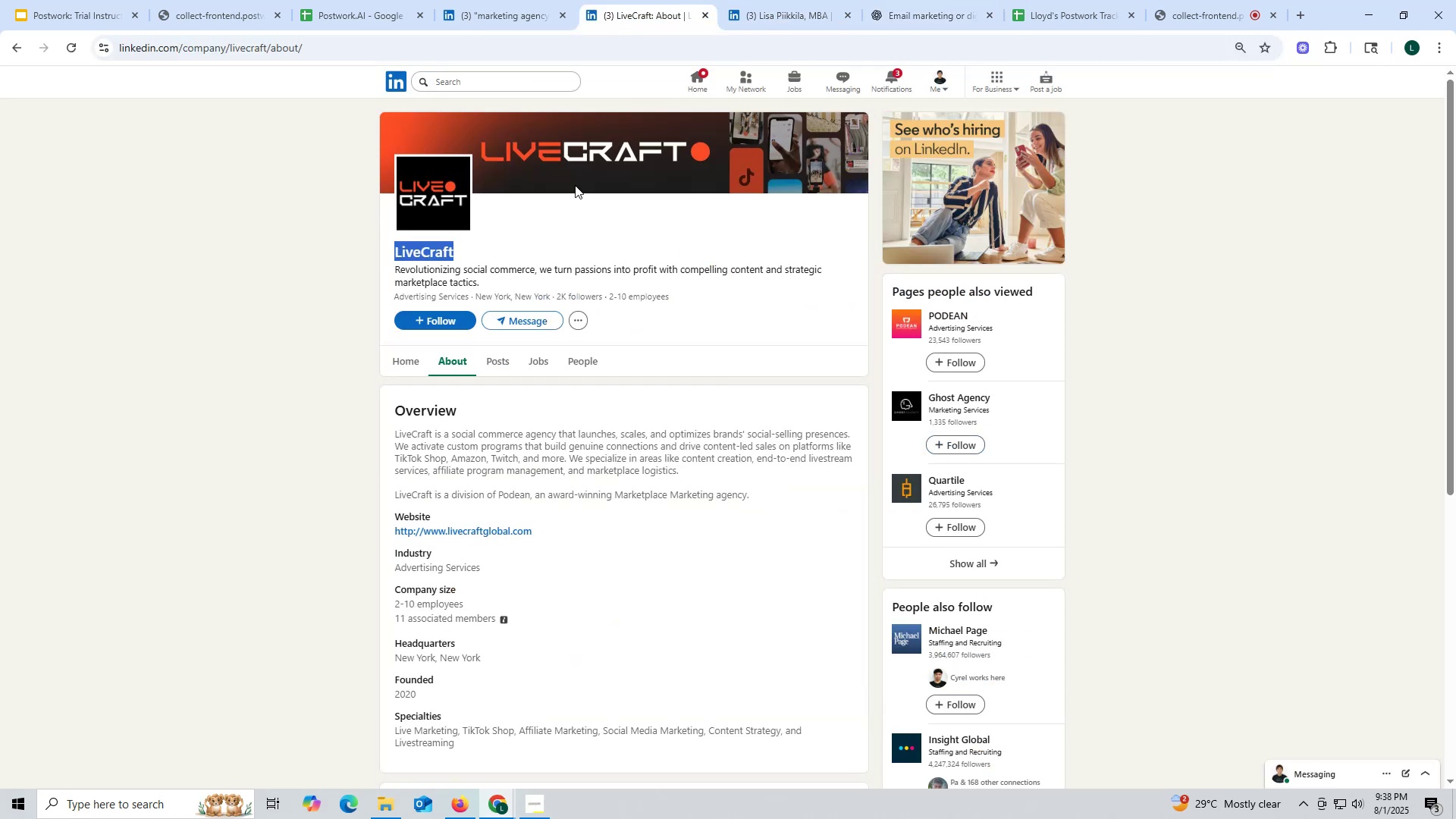 
key(Control+C)
 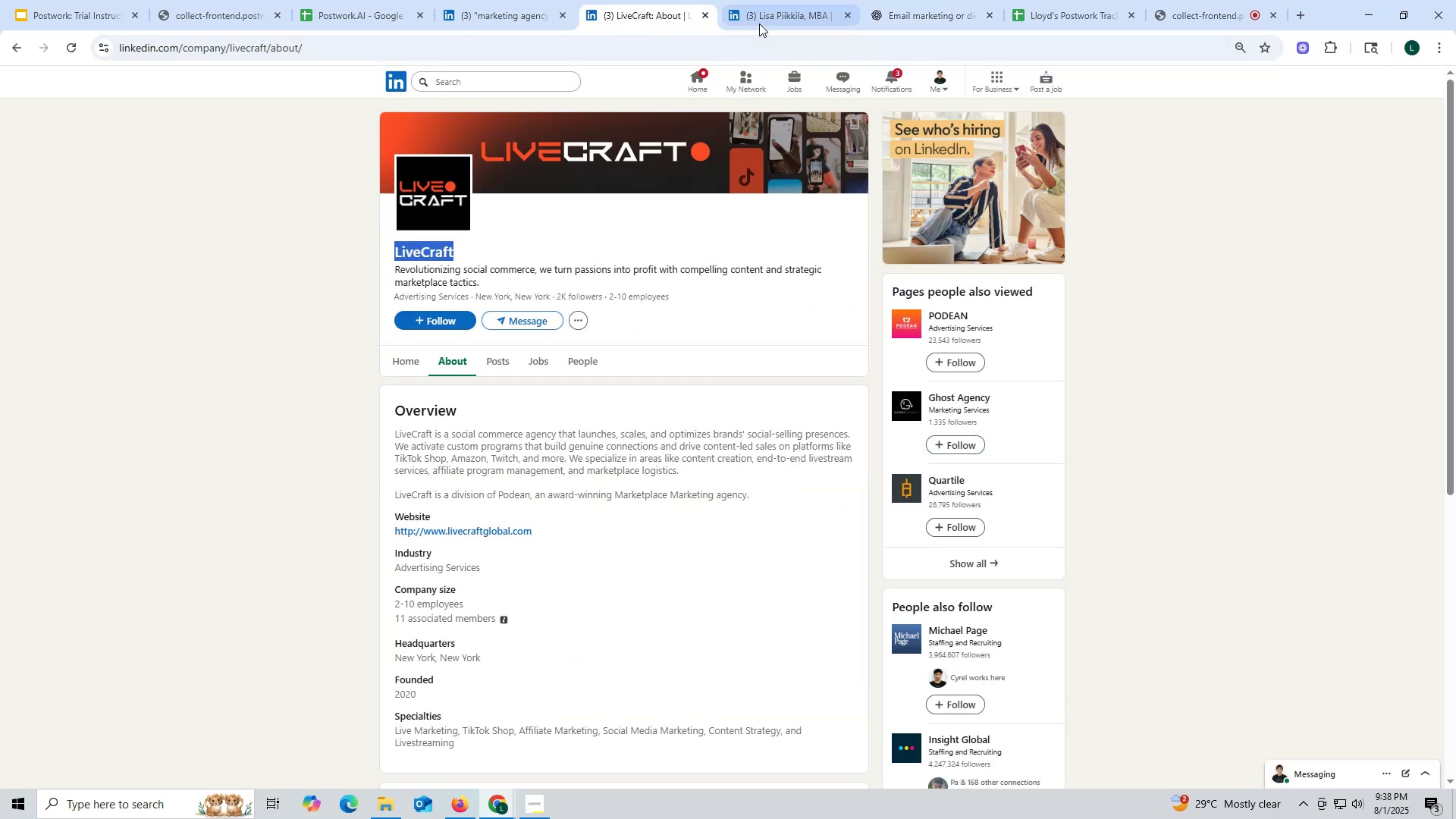 
left_click([759, 24])
 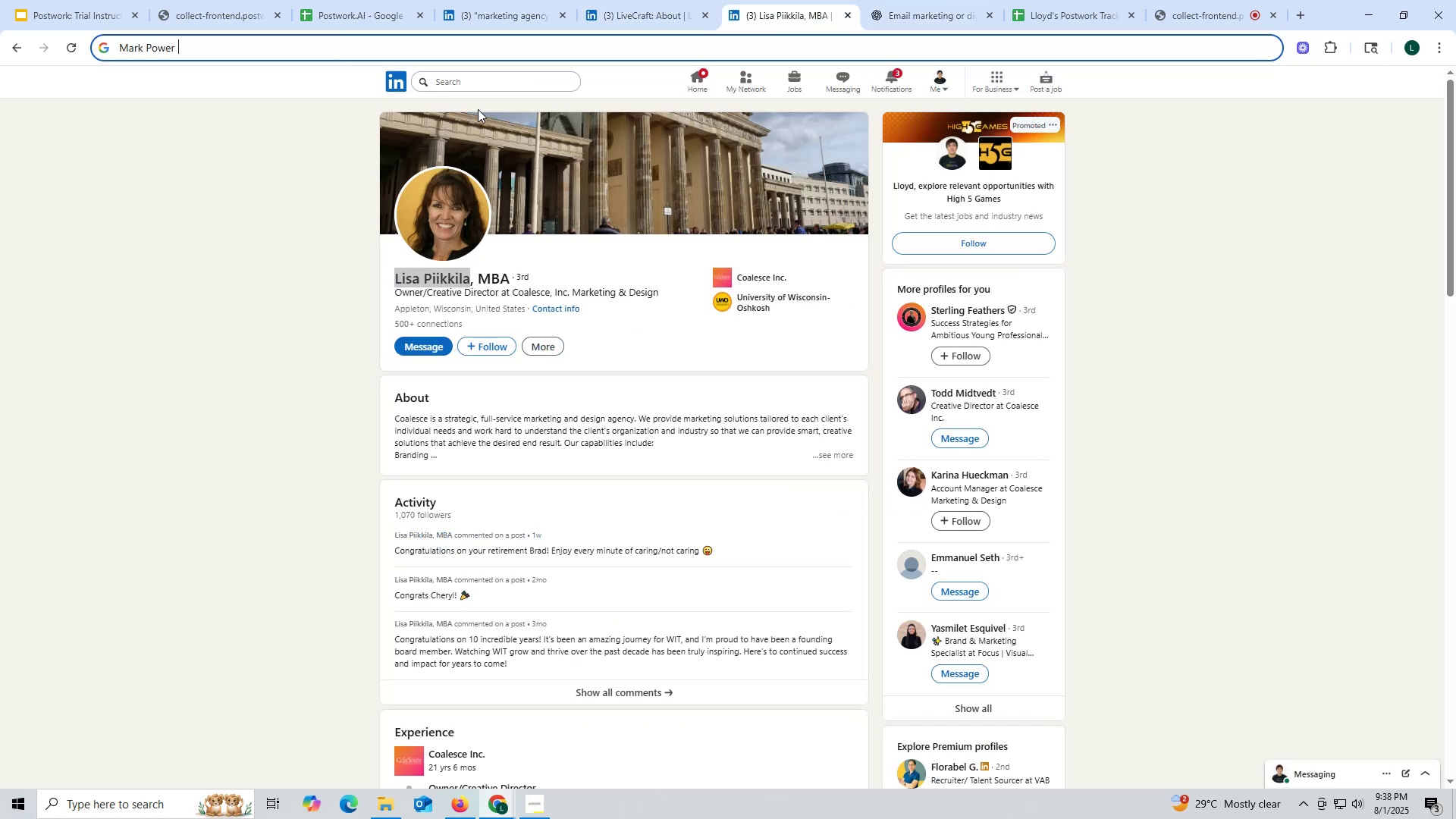 
key(Control+ControlLeft)
 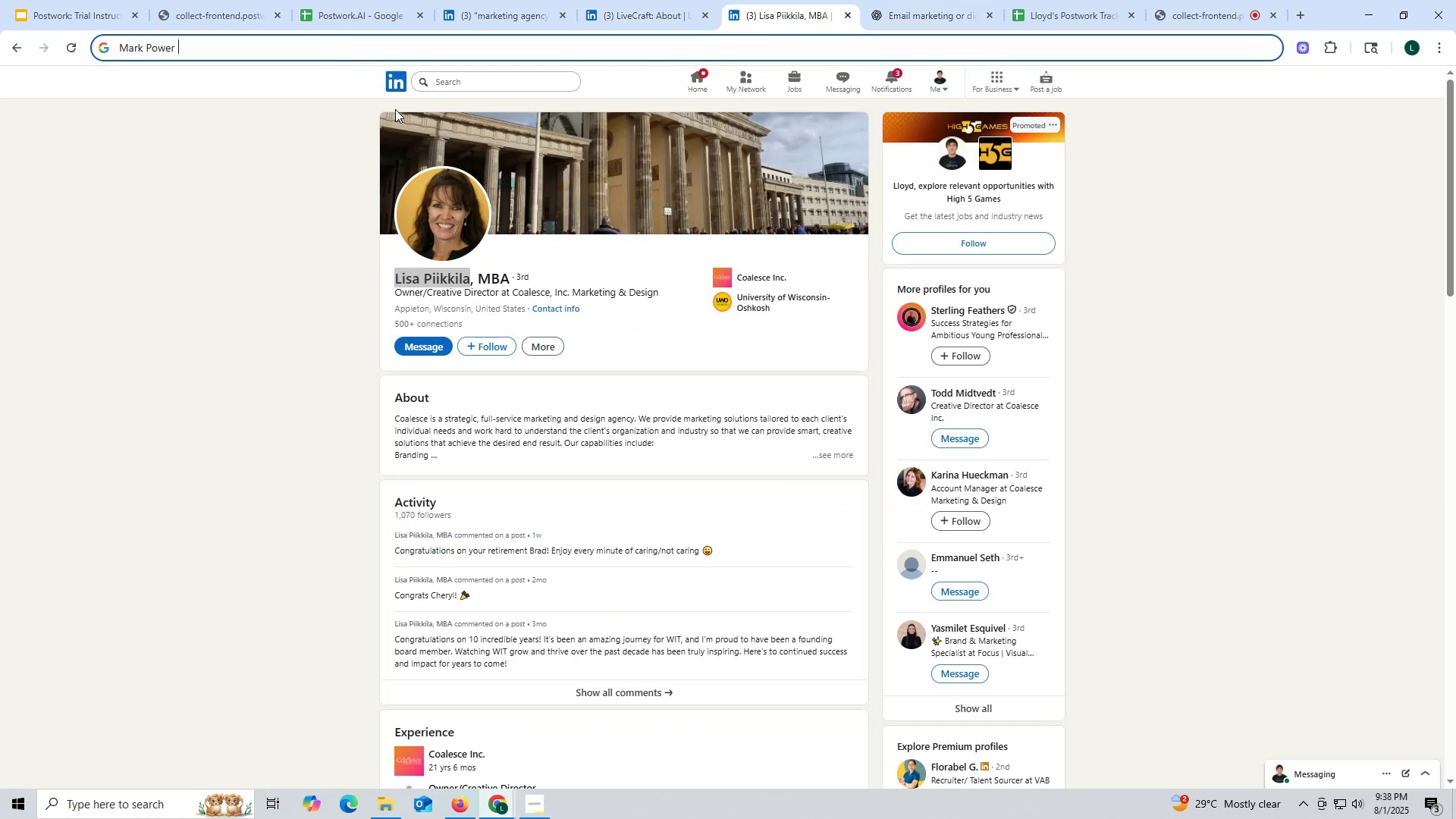 
key(Control+V)
 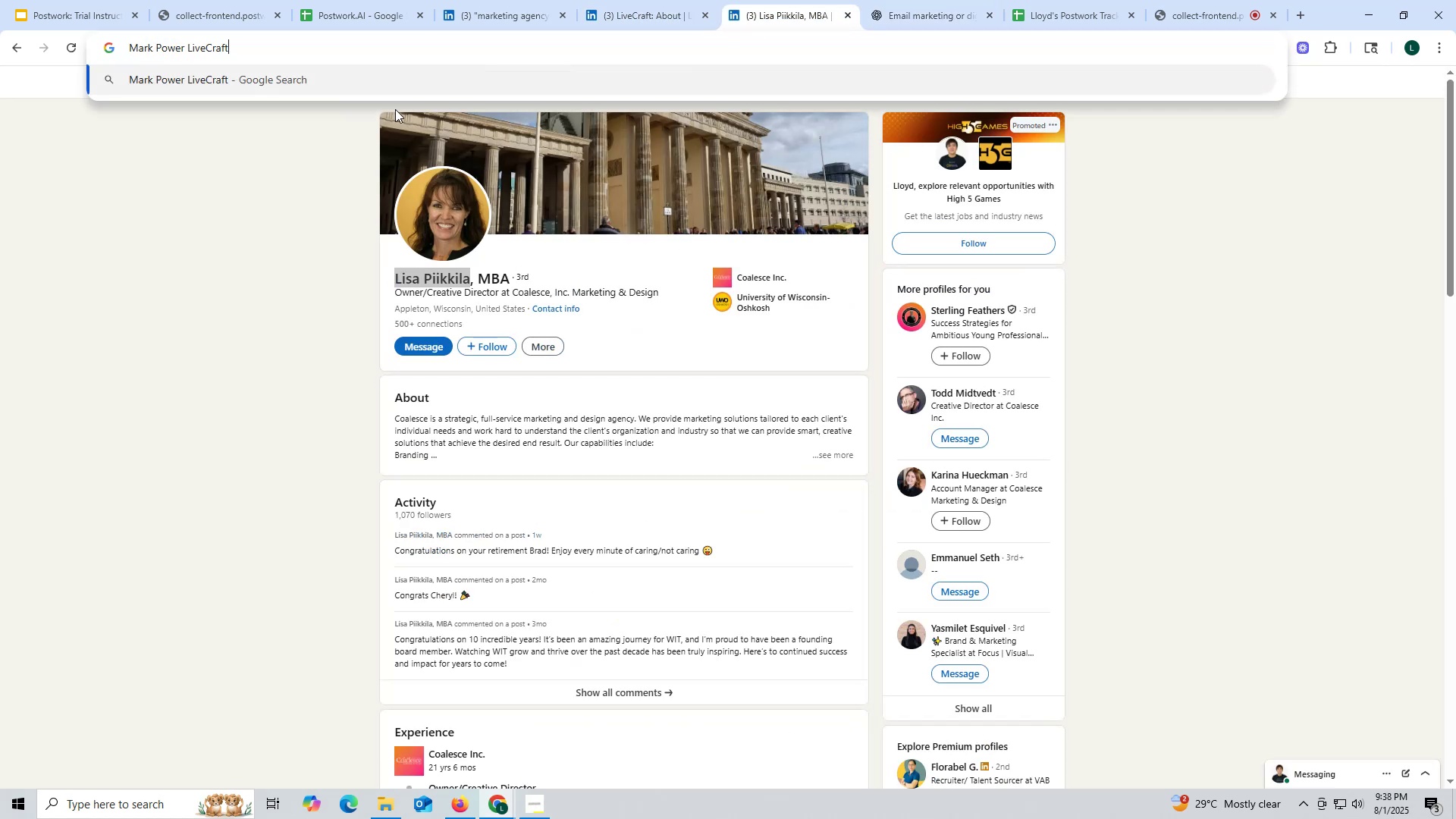 
type( link)
 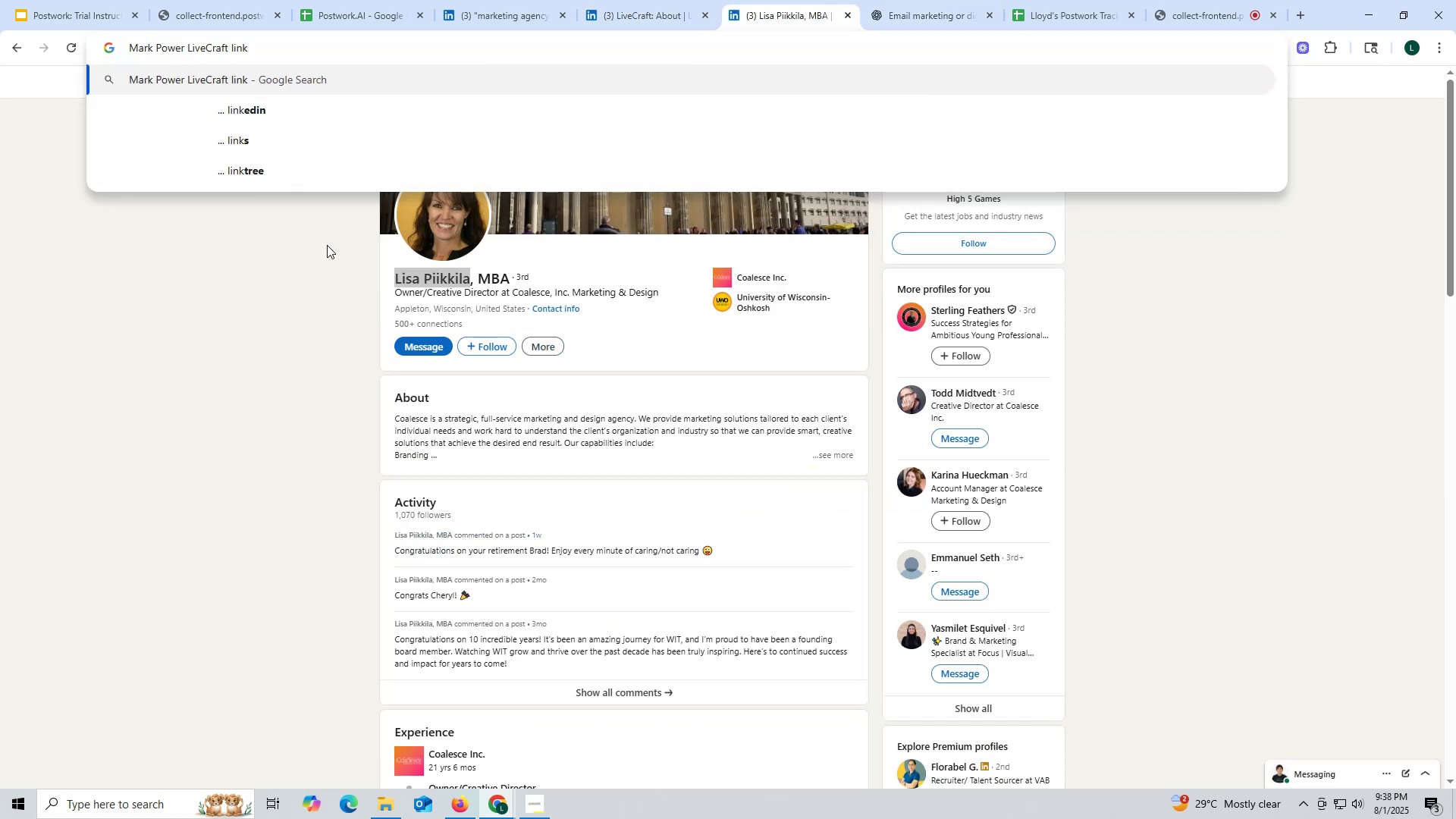 
left_click([273, 109])
 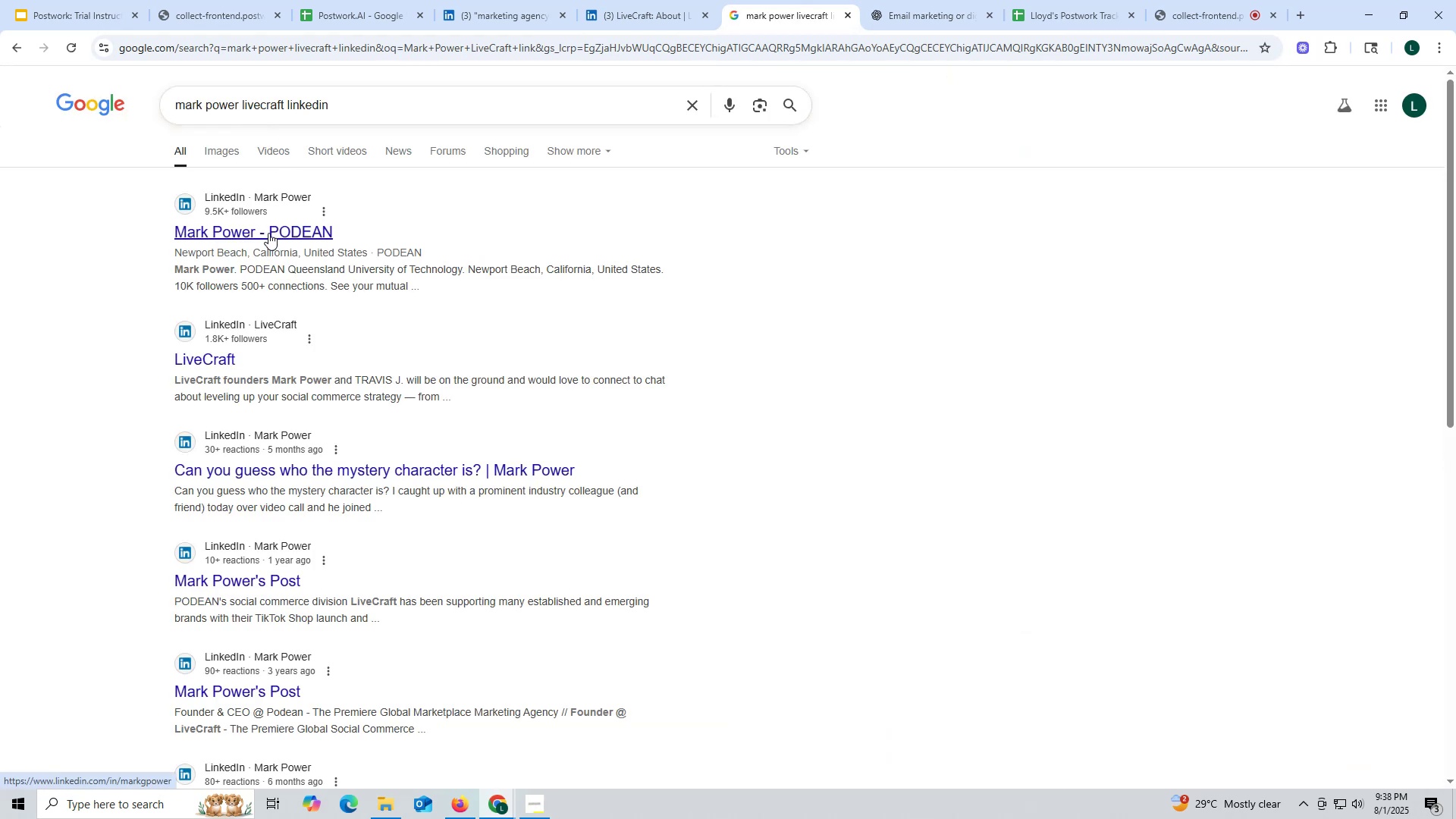 
left_click([268, 233])
 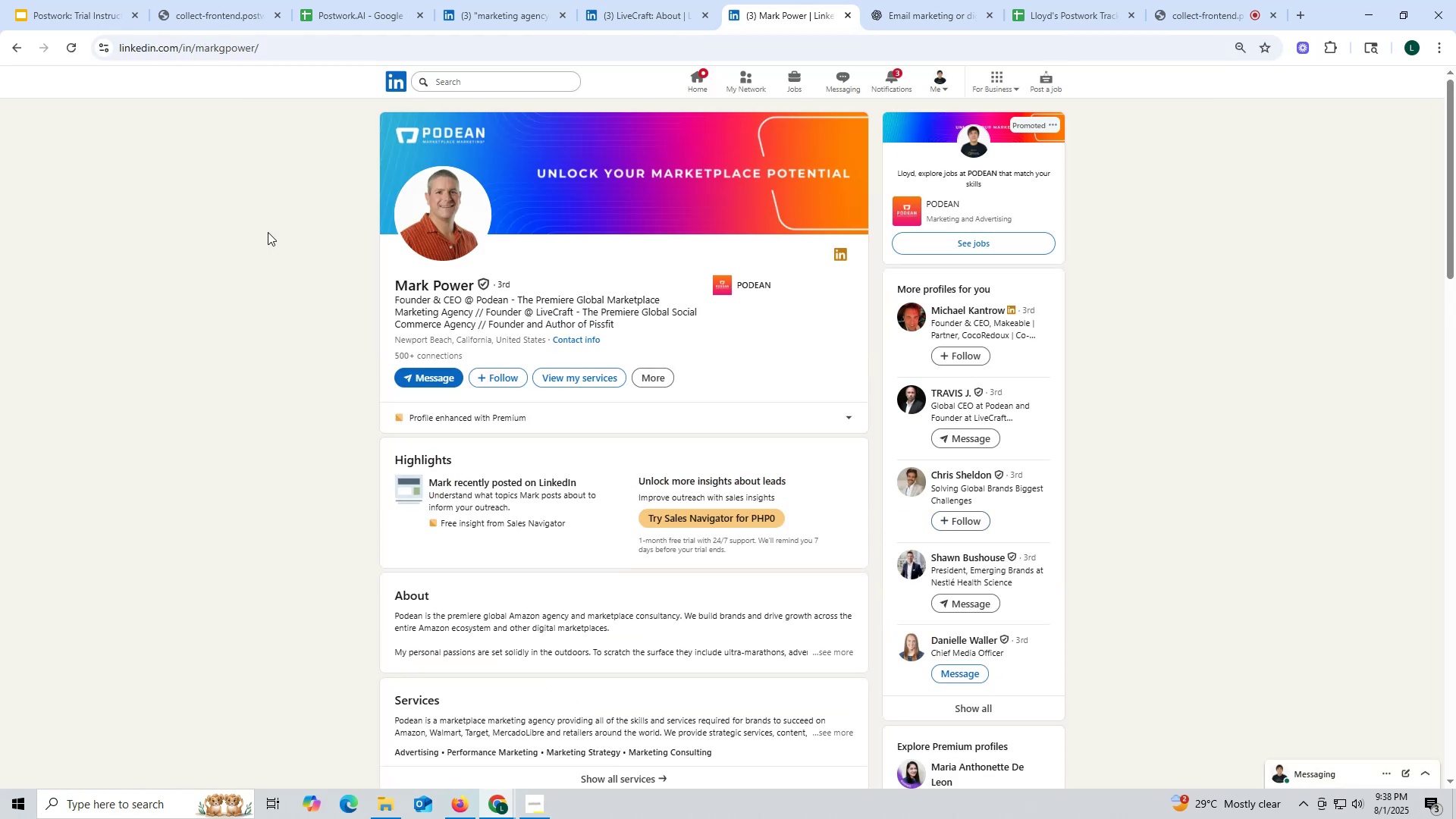 
wait(6.38)
 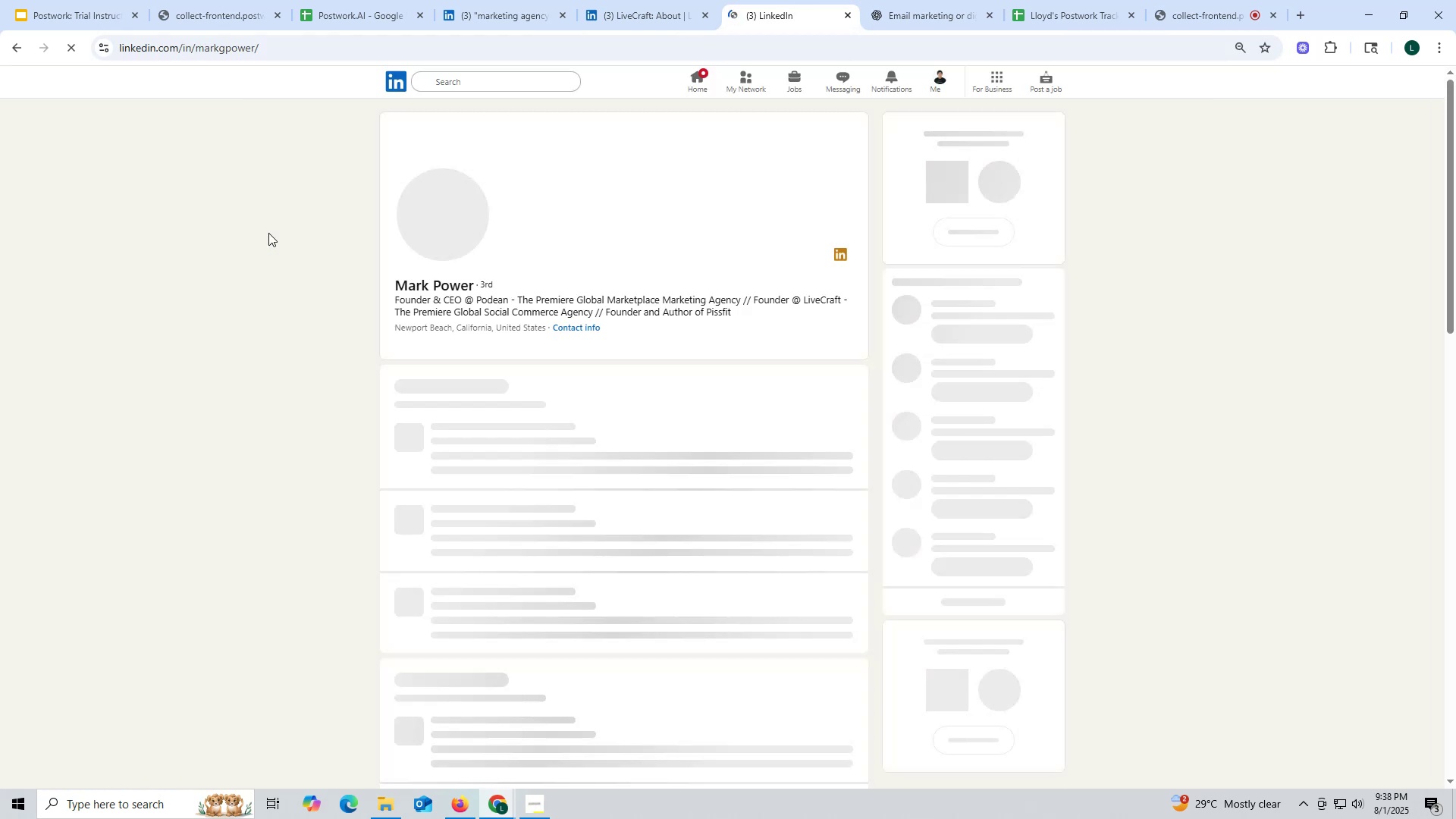 
scroll: coordinate [627, 457], scroll_direction: down, amount: 12.0
 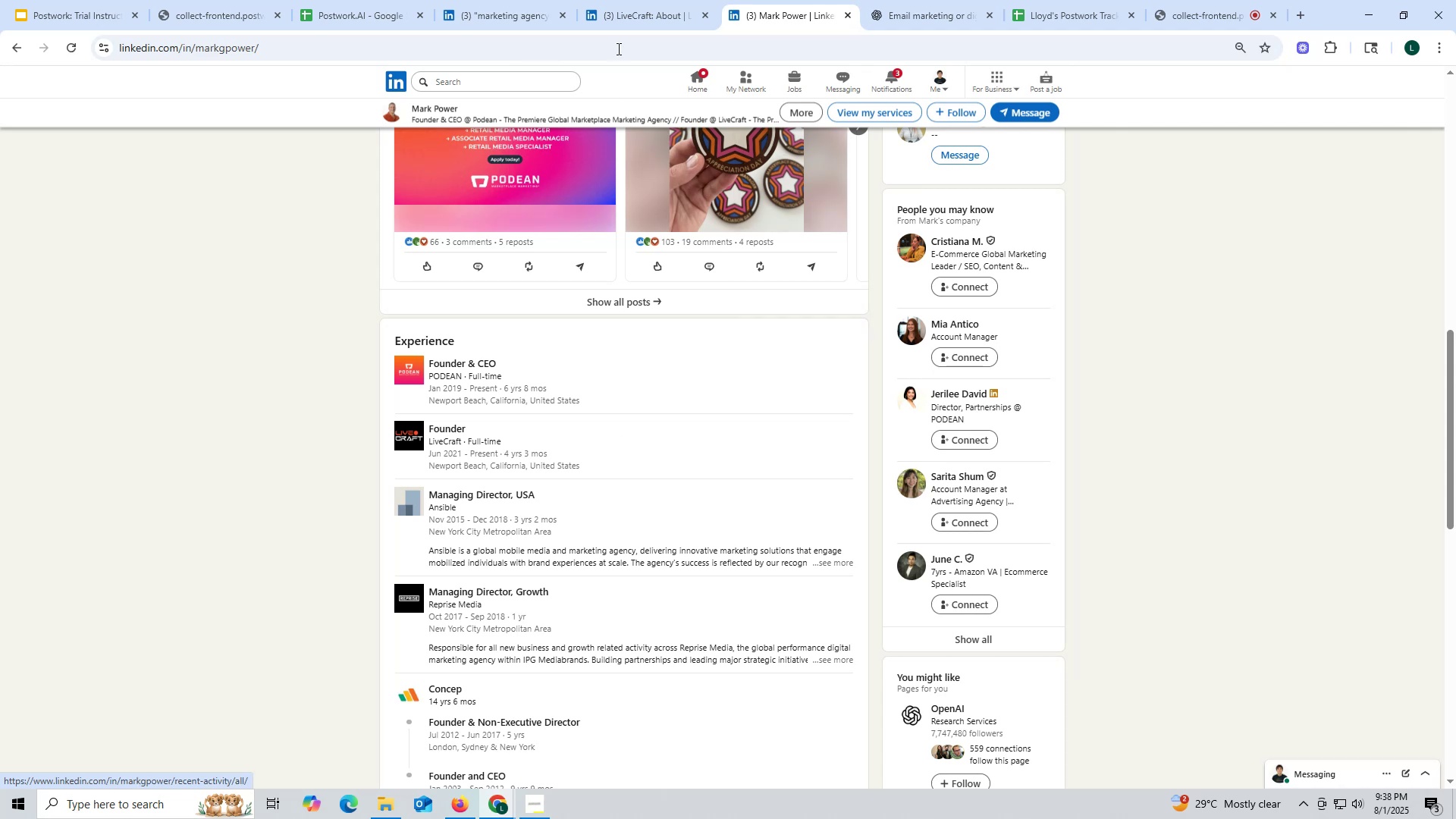 
left_click([622, 30])
 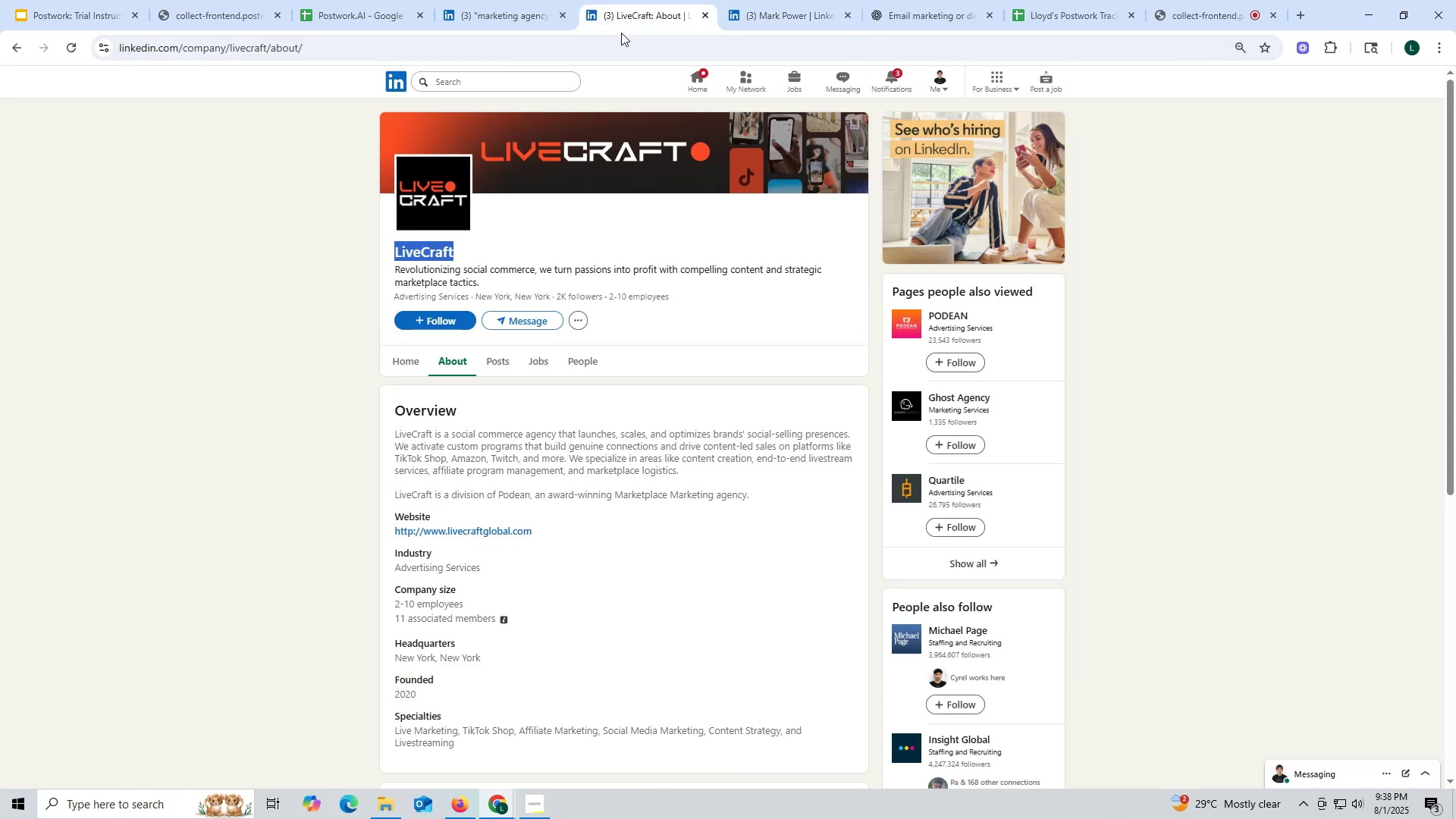 
key(Control+C)
 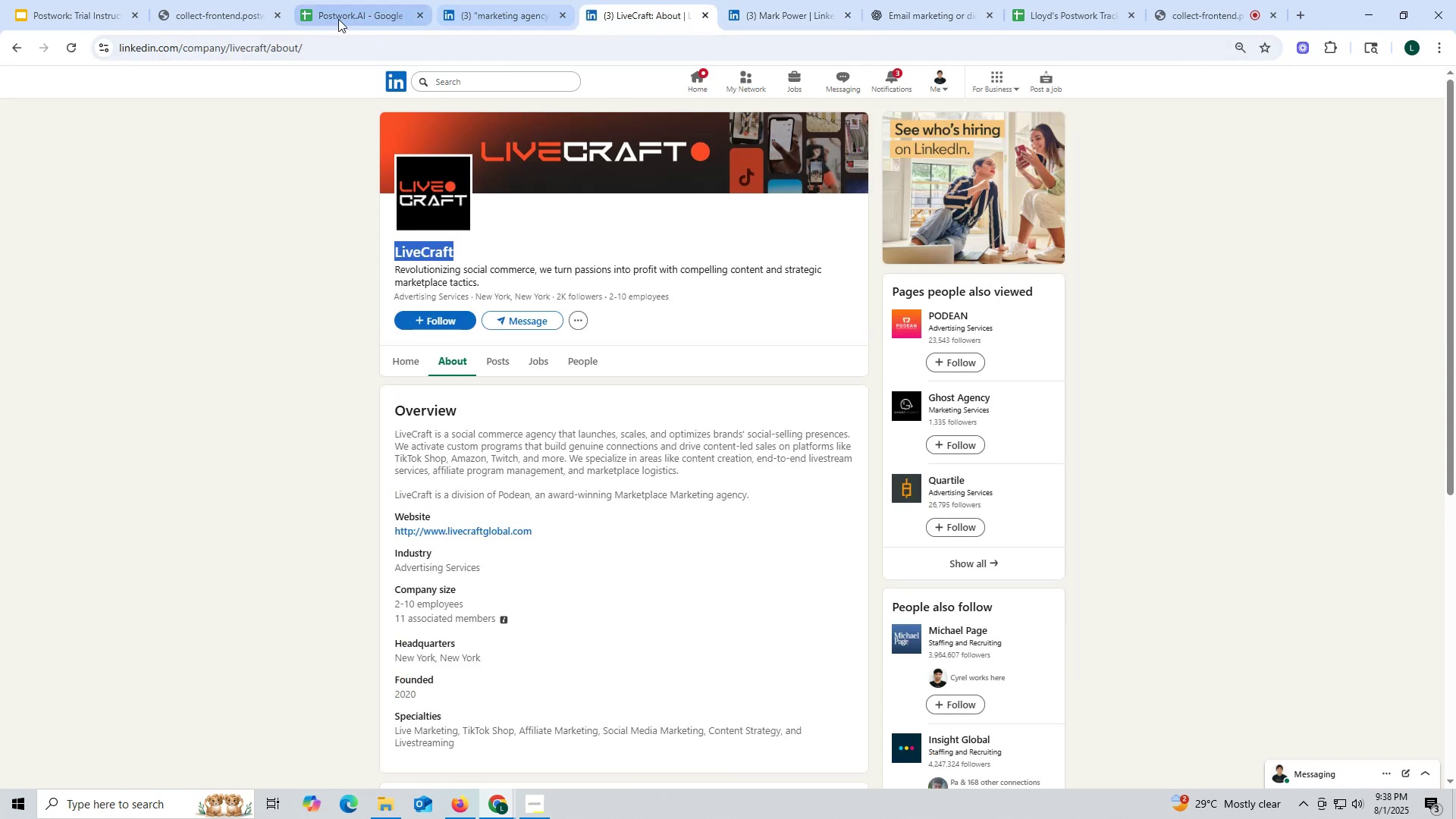 
key(Control+ControlLeft)
 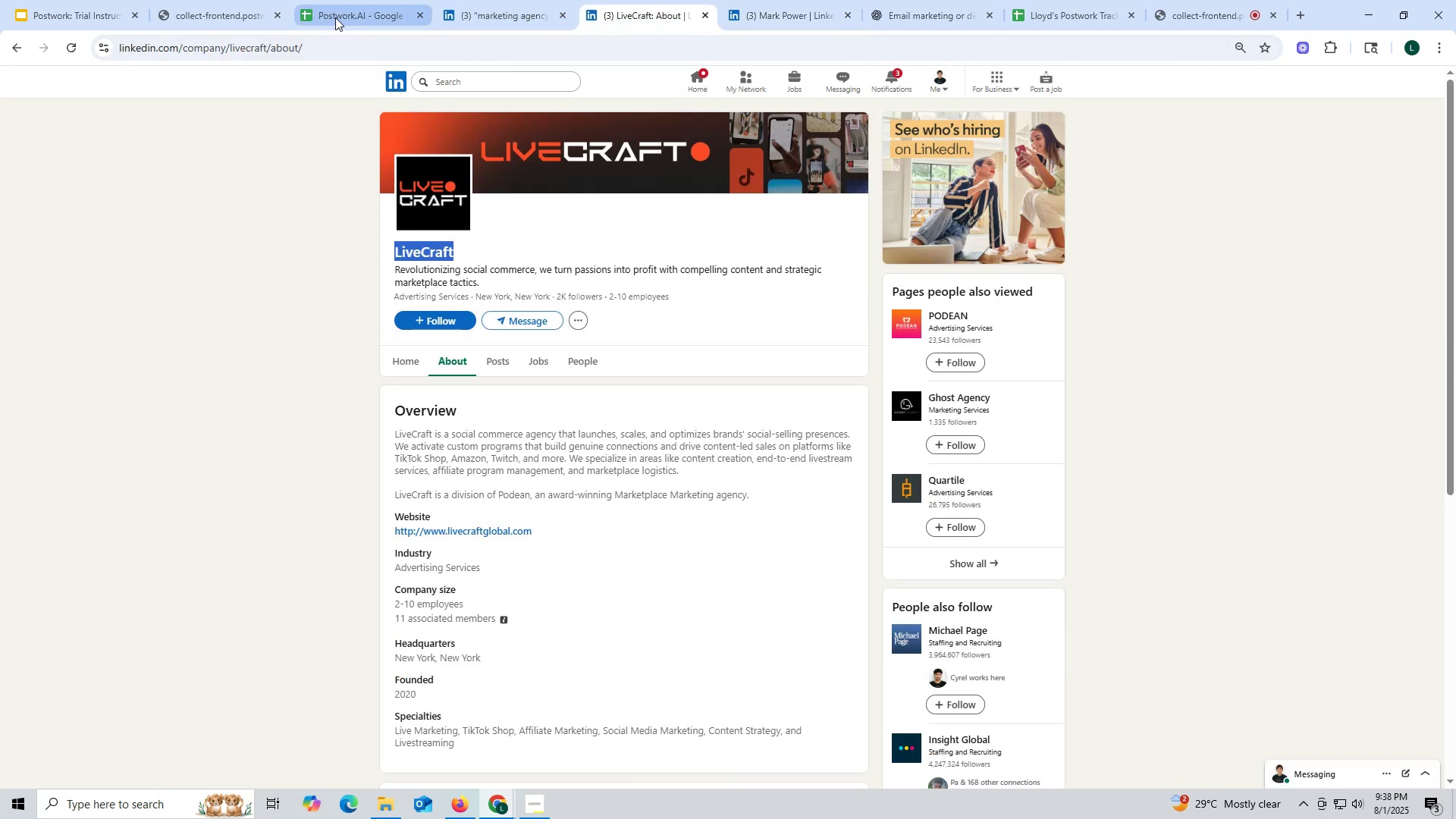 
key(Control+C)
 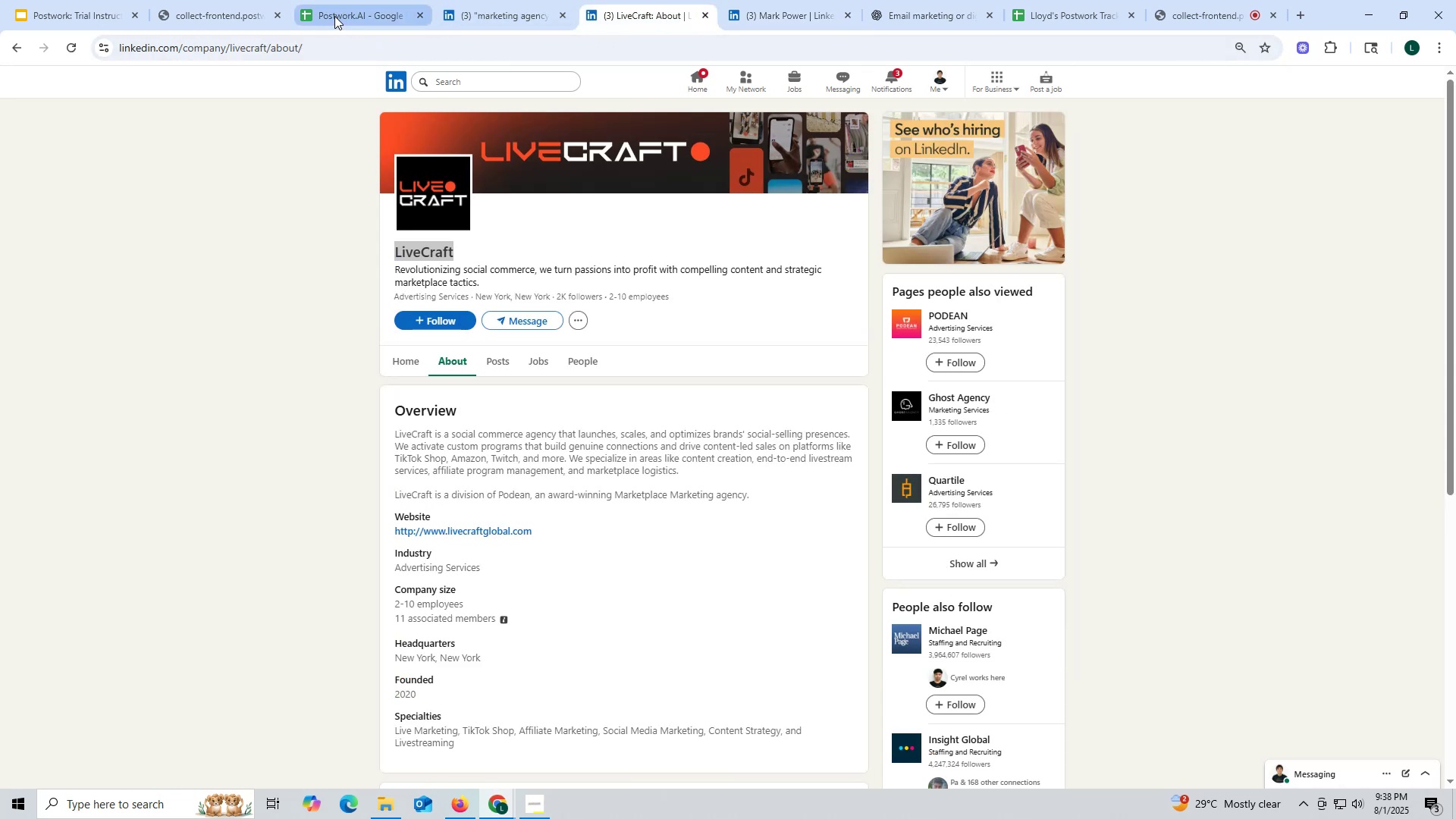 
left_click([334, 16])
 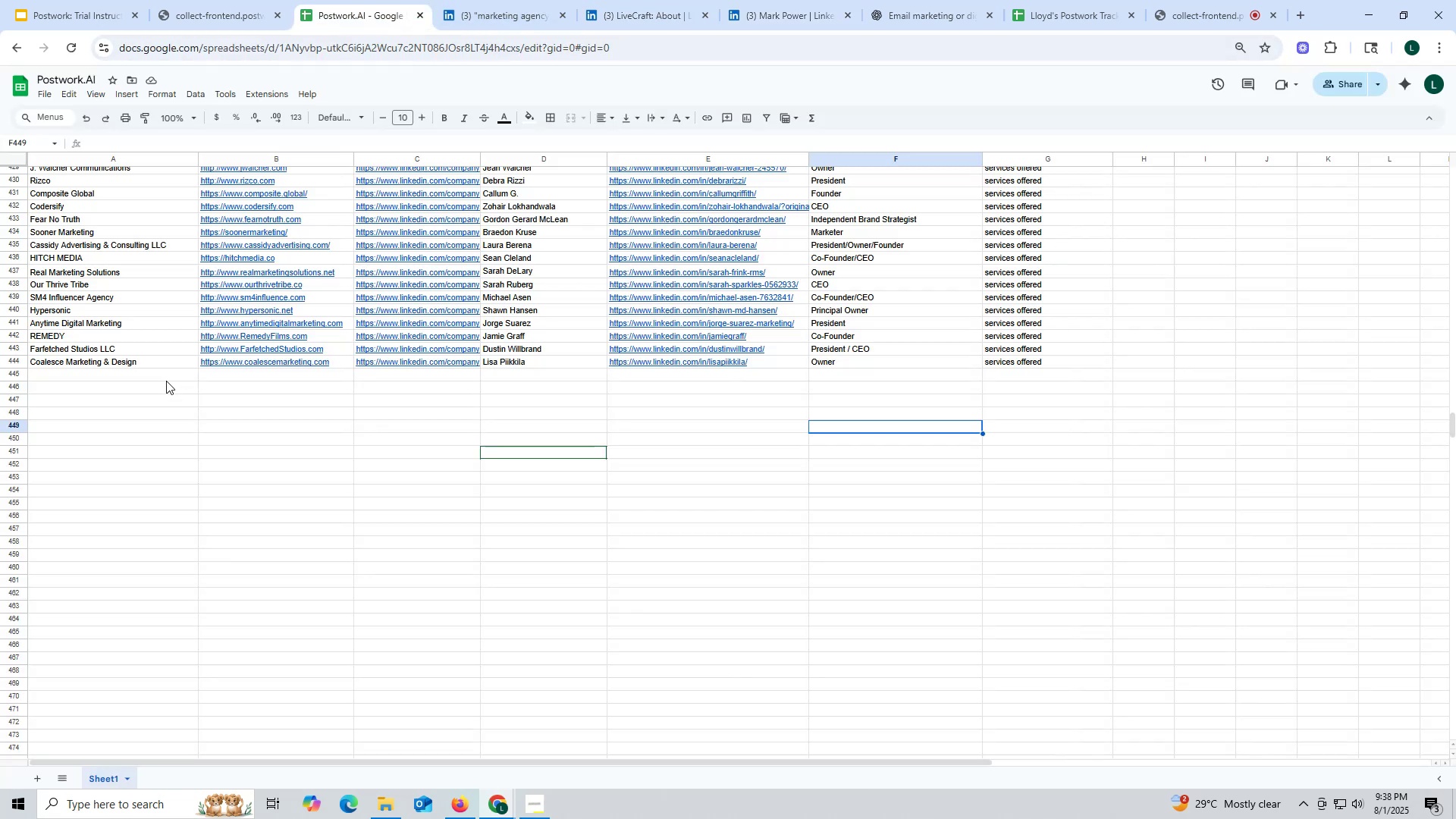 
double_click([164, 380])
 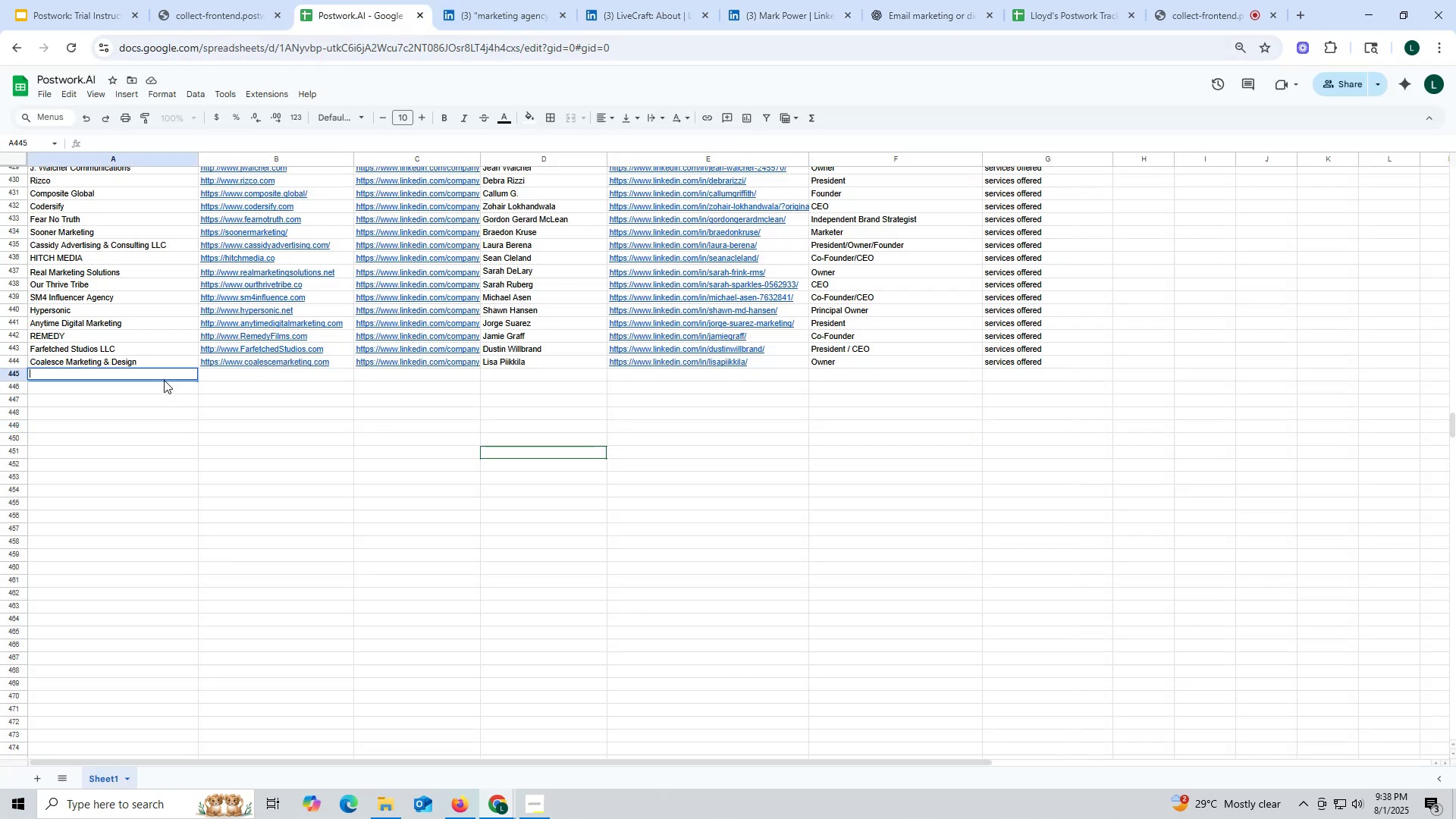 
key(Control+V)
 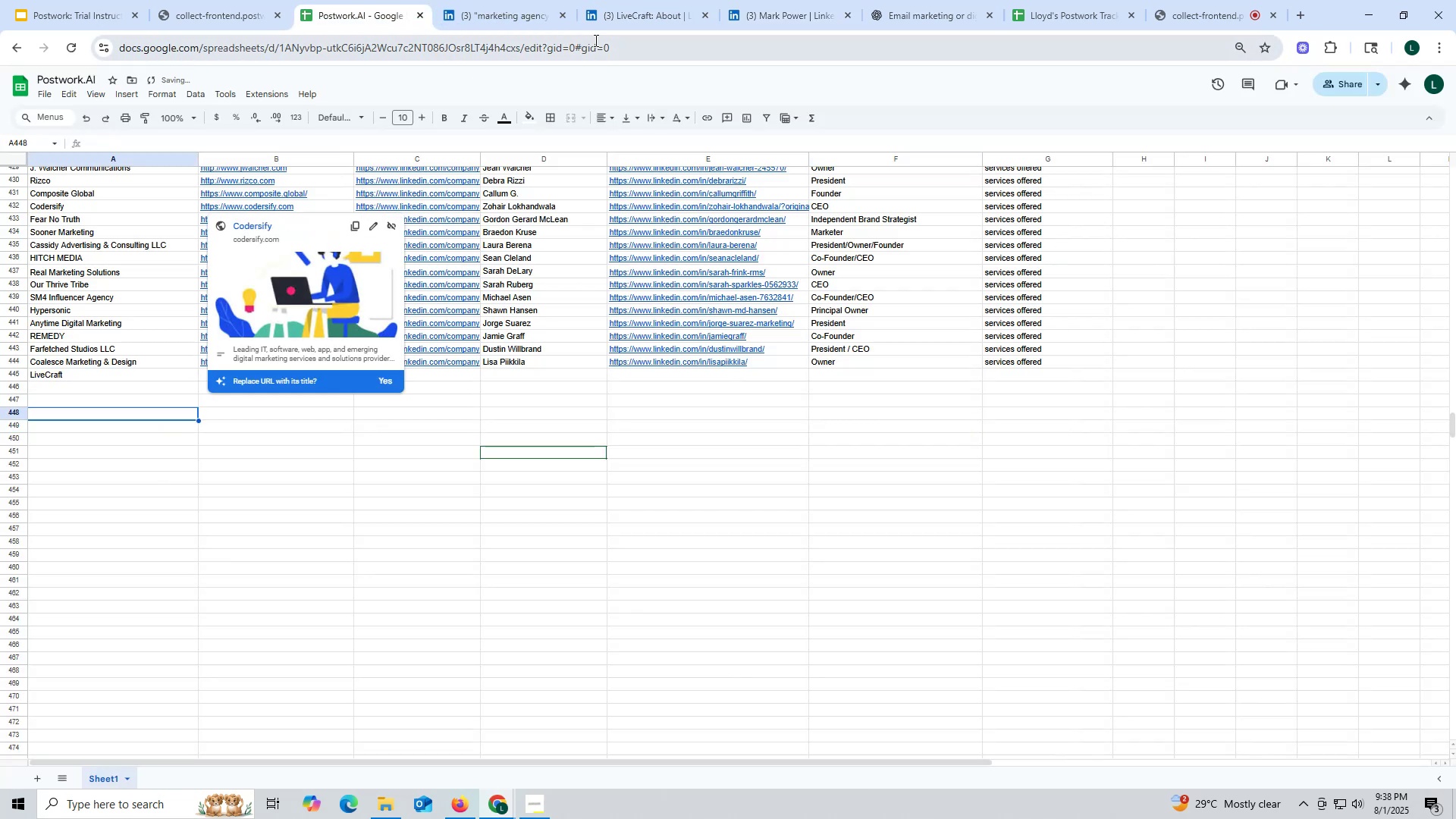 
left_click([645, 11])
 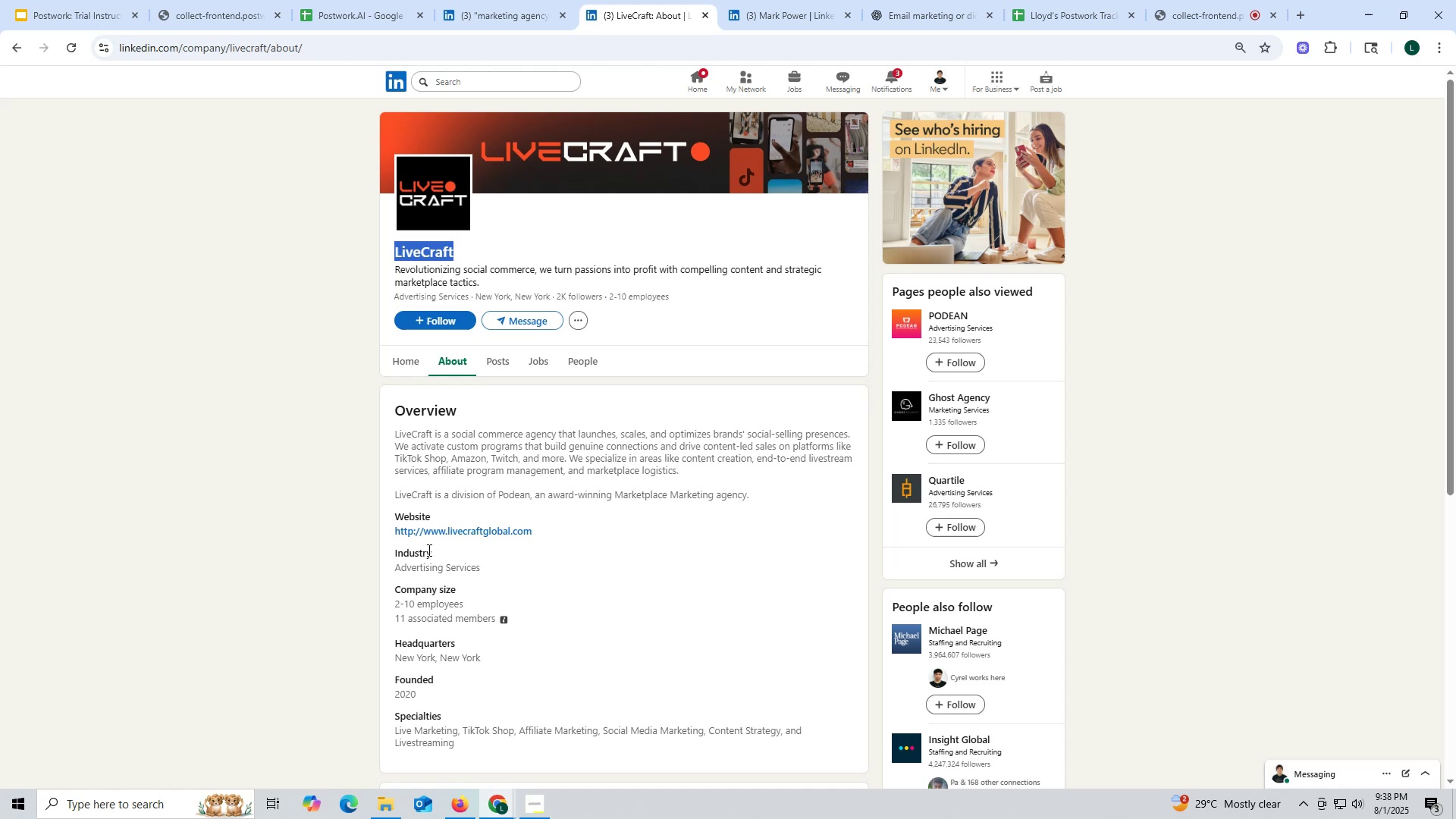 
left_click_drag(start_coordinate=[385, 529], to_coordinate=[592, 529])
 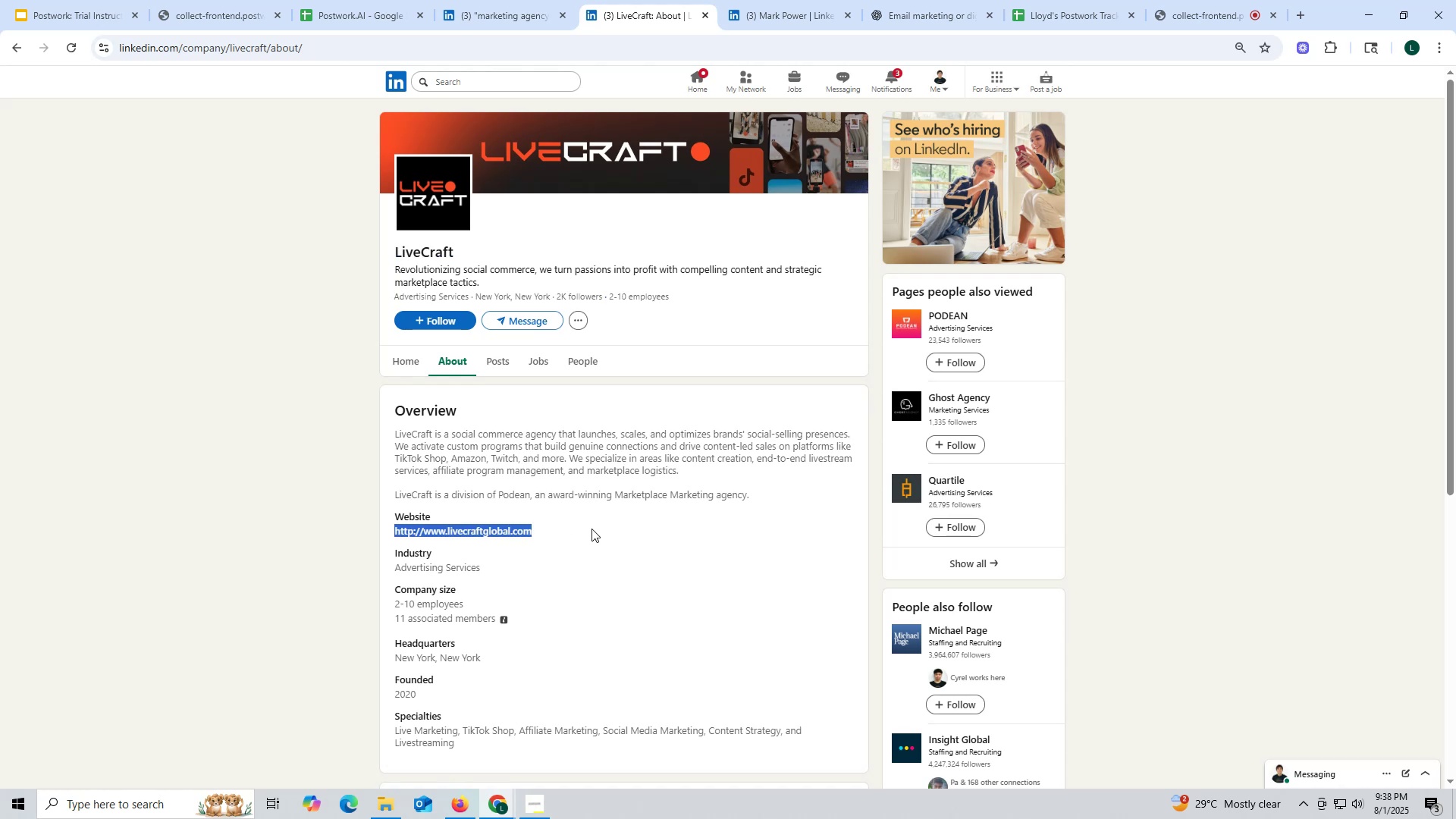 
key(Control+ControlLeft)
 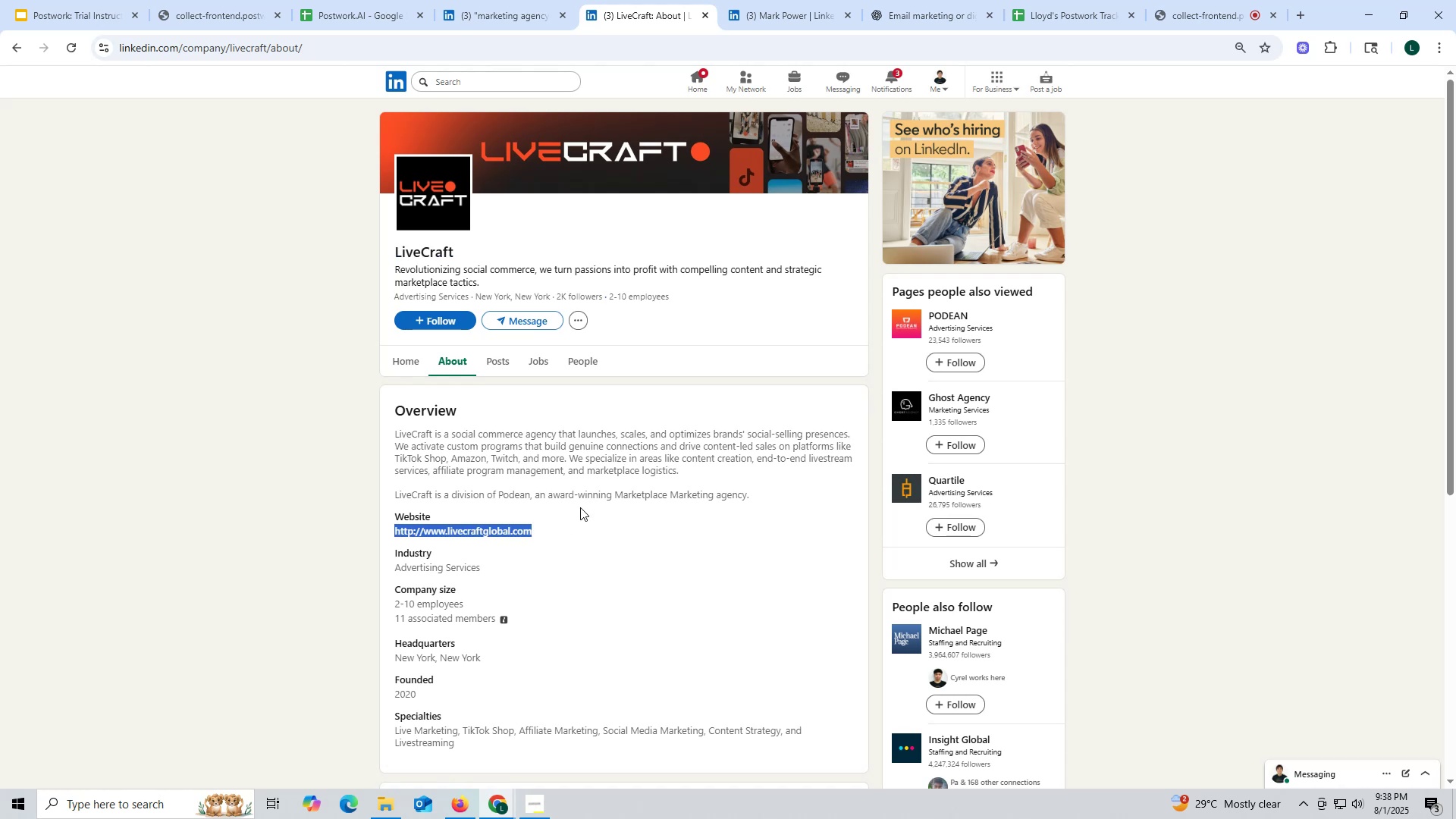 
key(Control+C)
 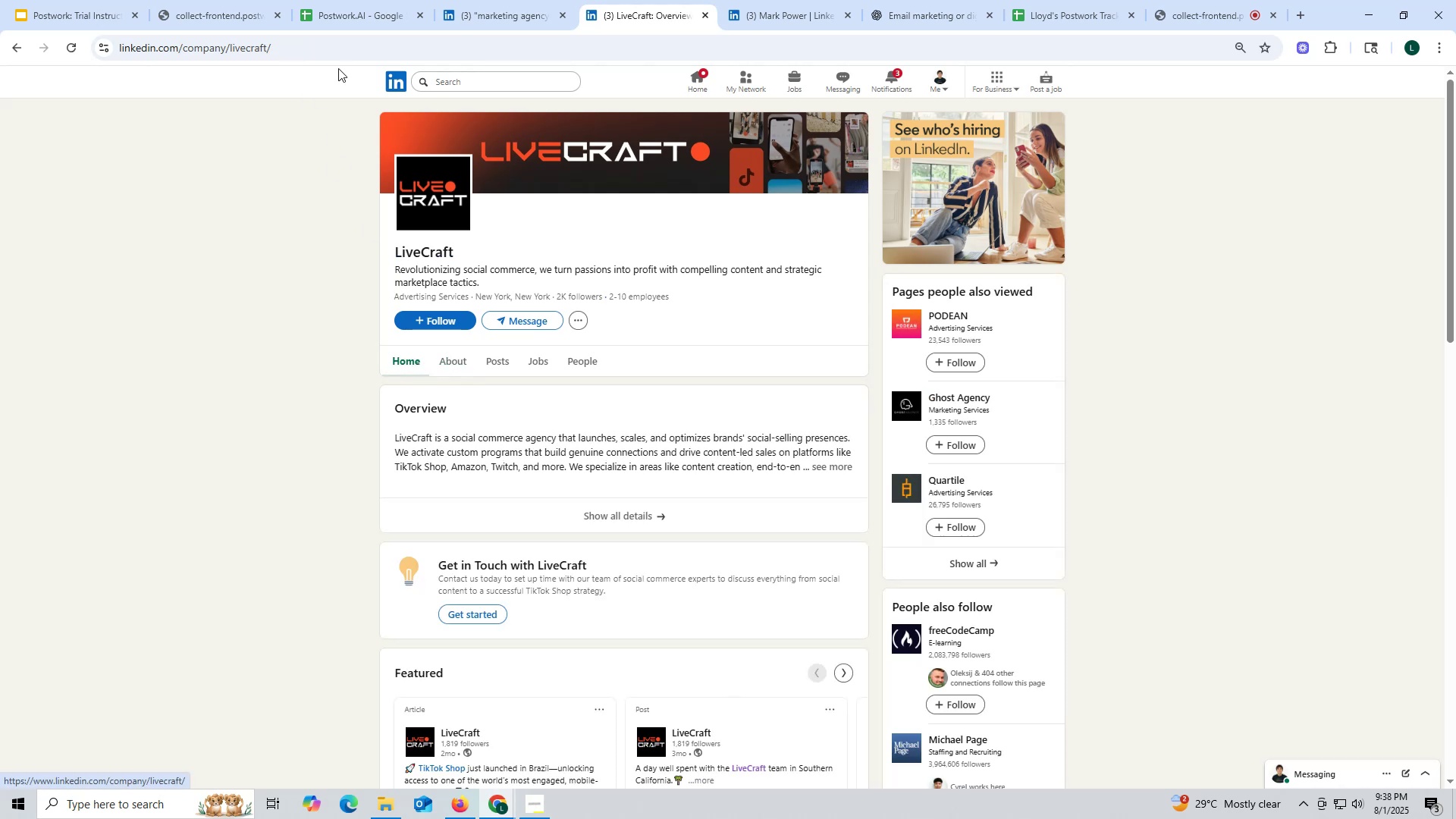 
left_click([340, 14])
 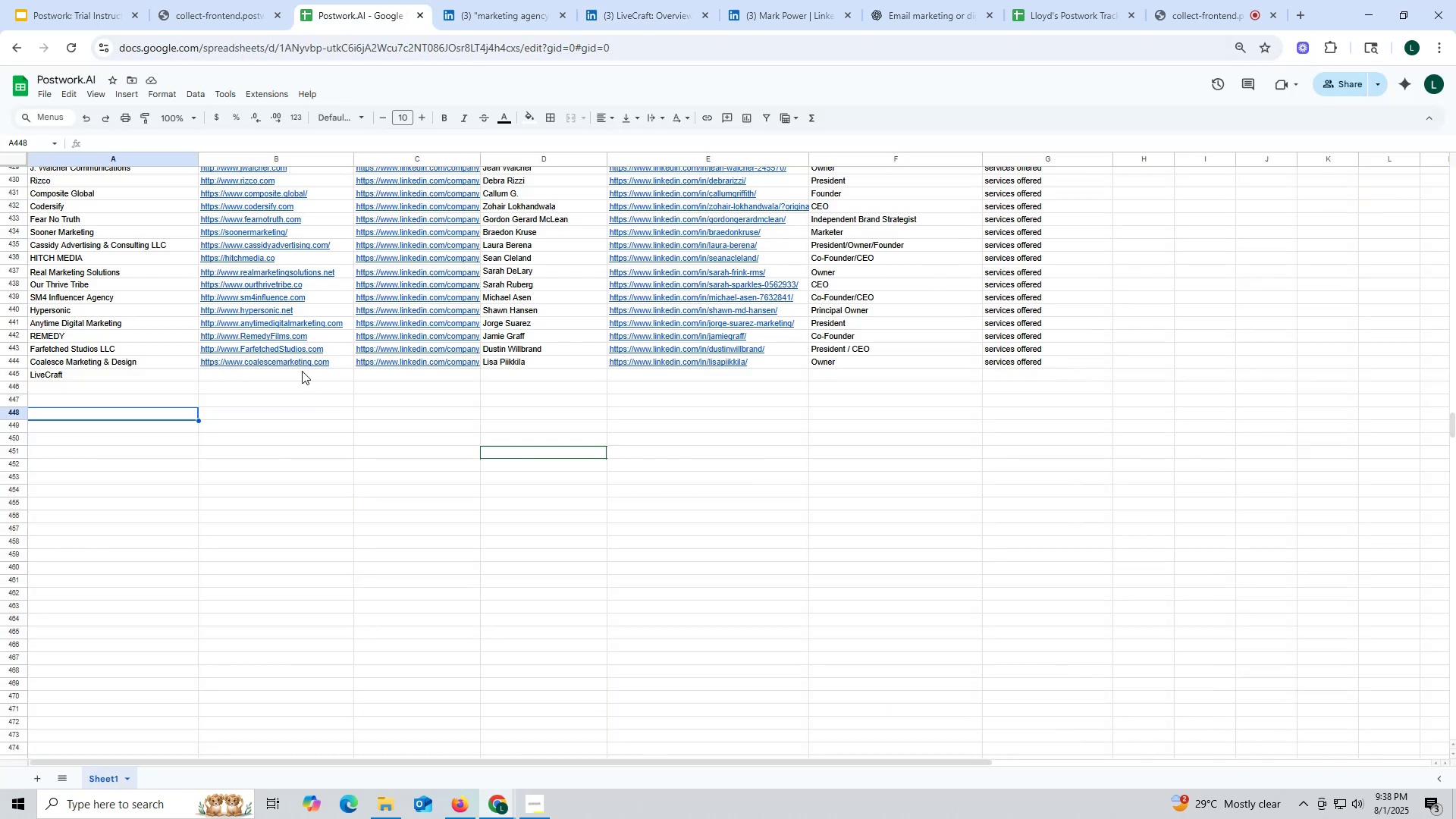 
double_click([302, 371])
 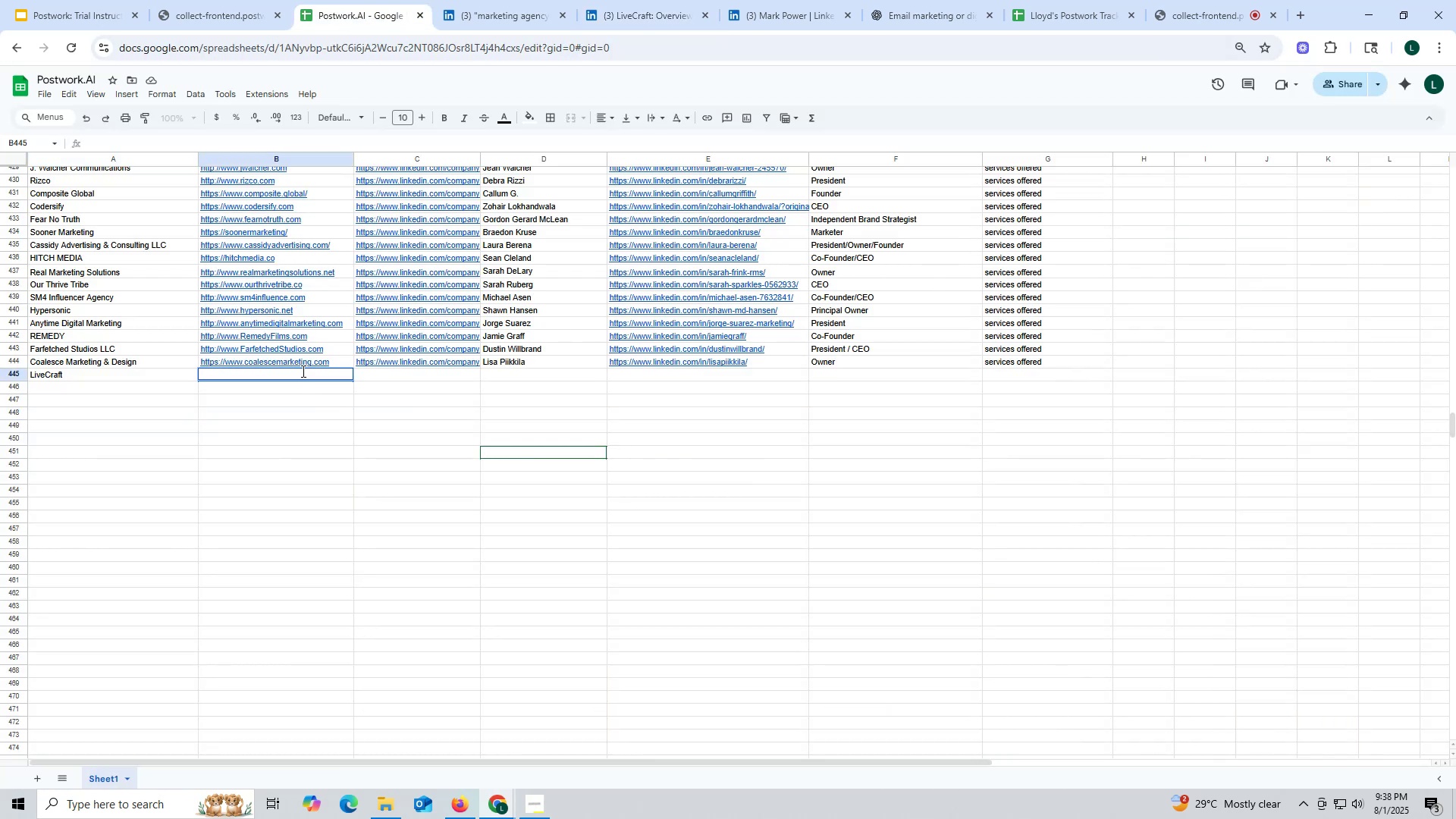 
triple_click([302, 371])
 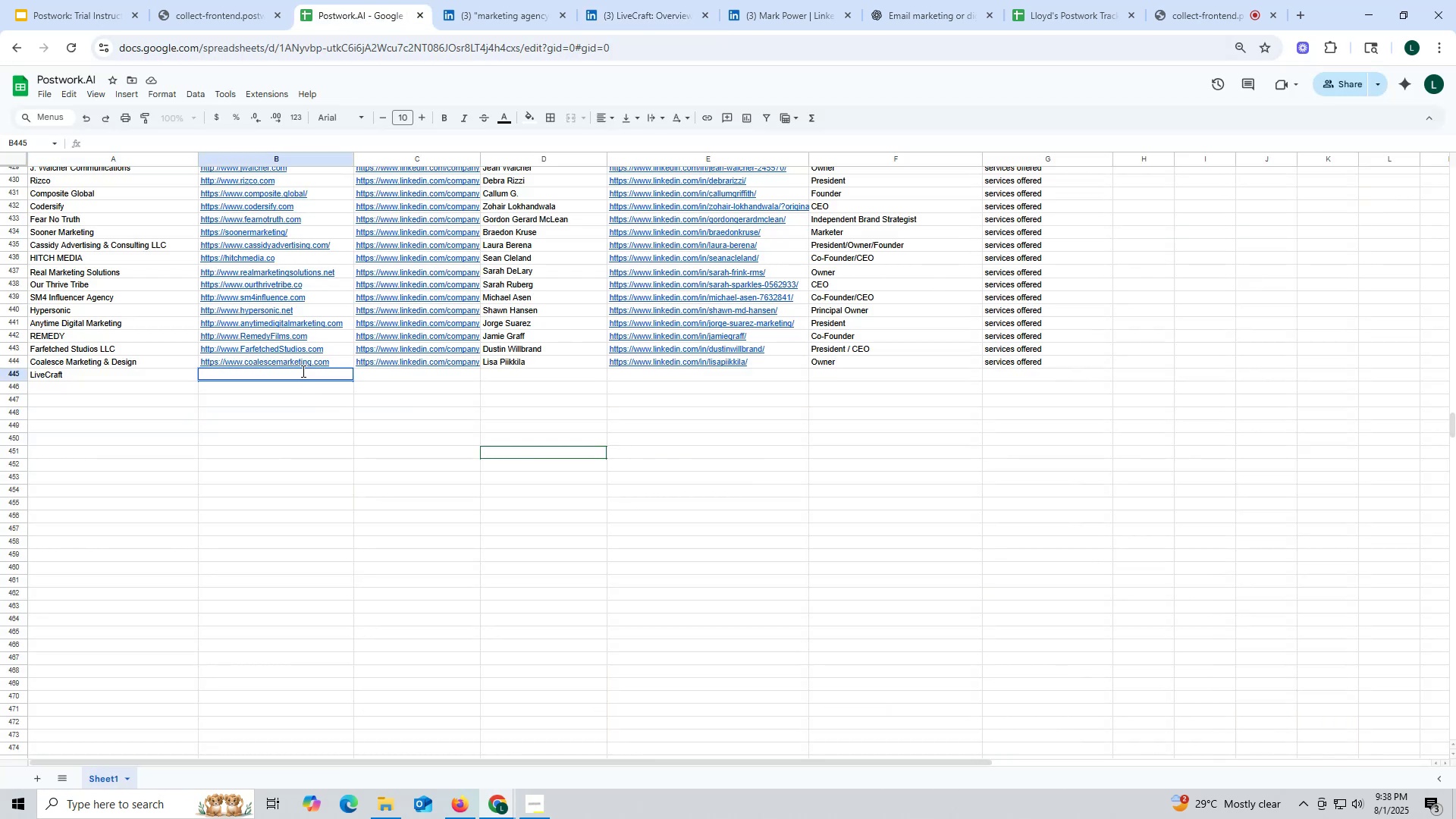 
key(Control+ControlLeft)
 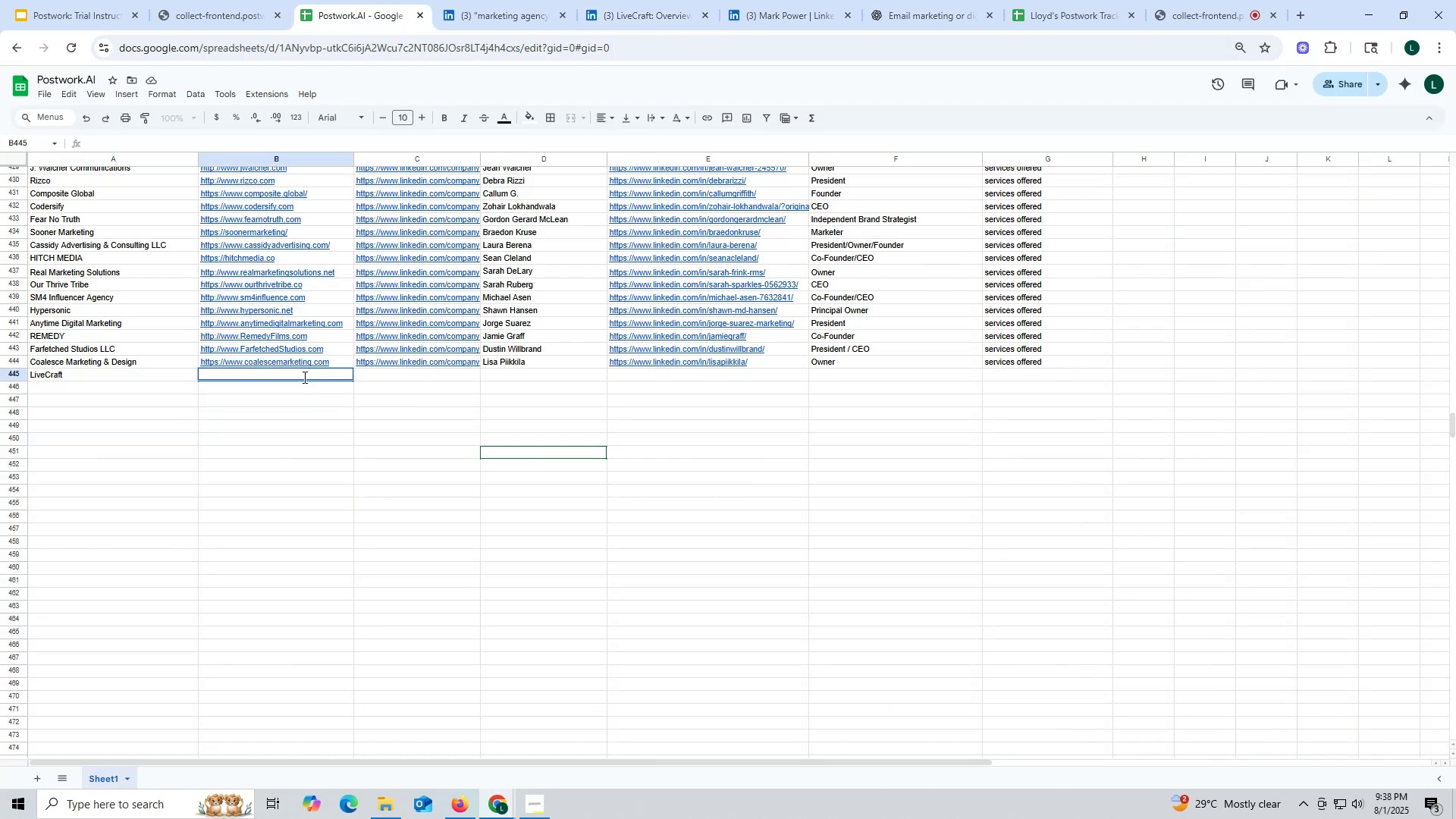 
key(Control+V)
 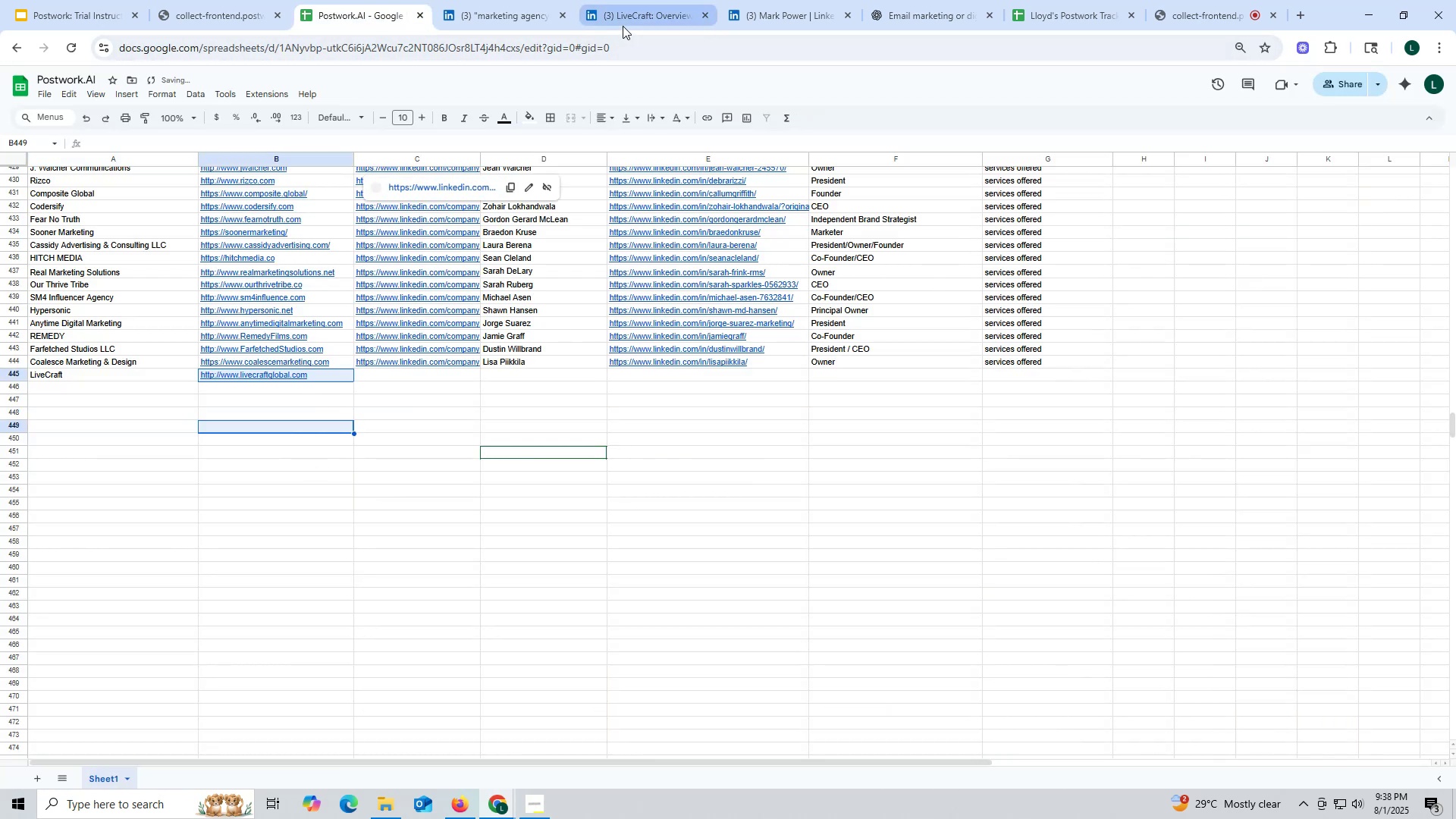 
left_click([639, 13])
 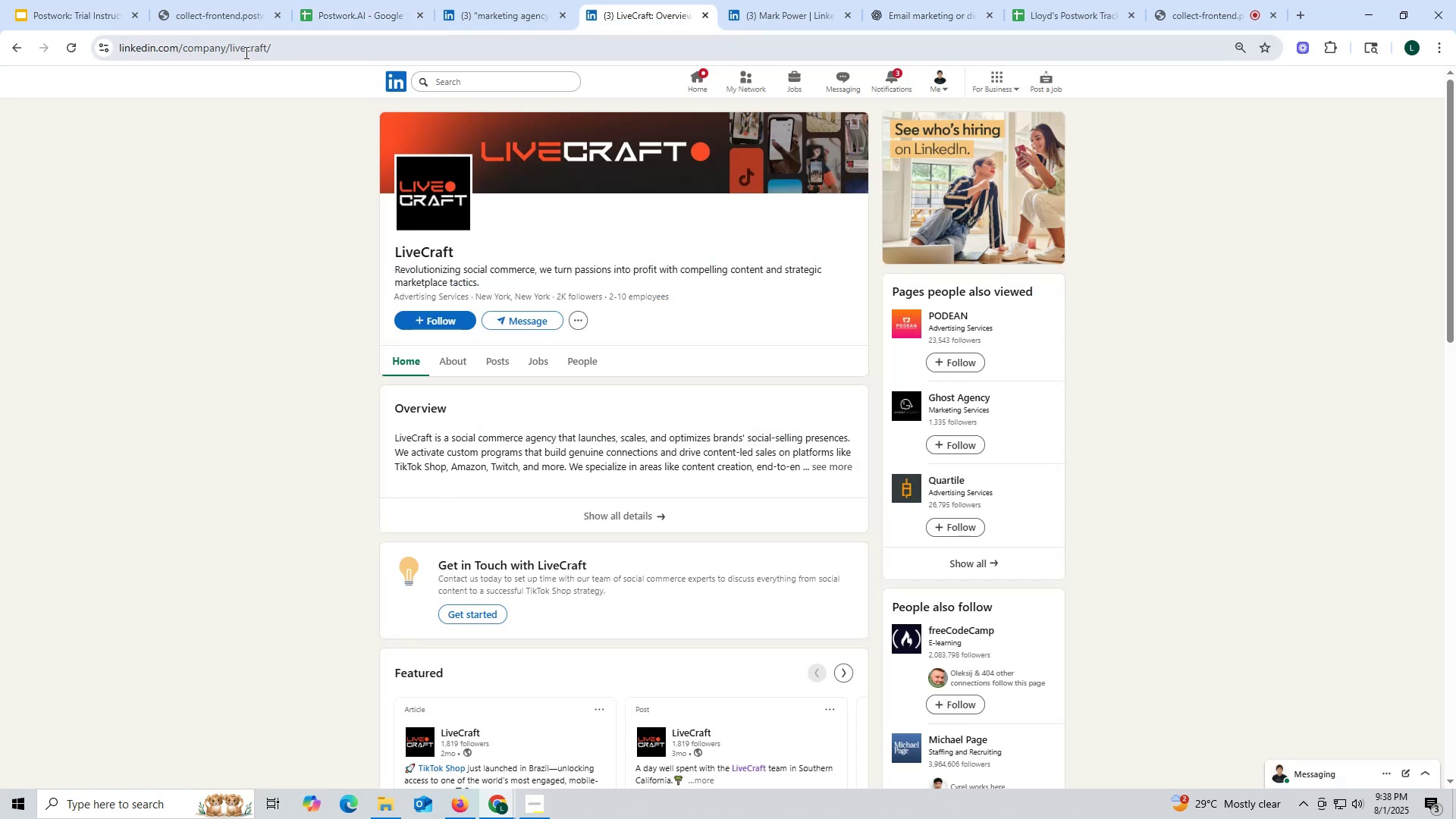 
double_click([237, 44])
 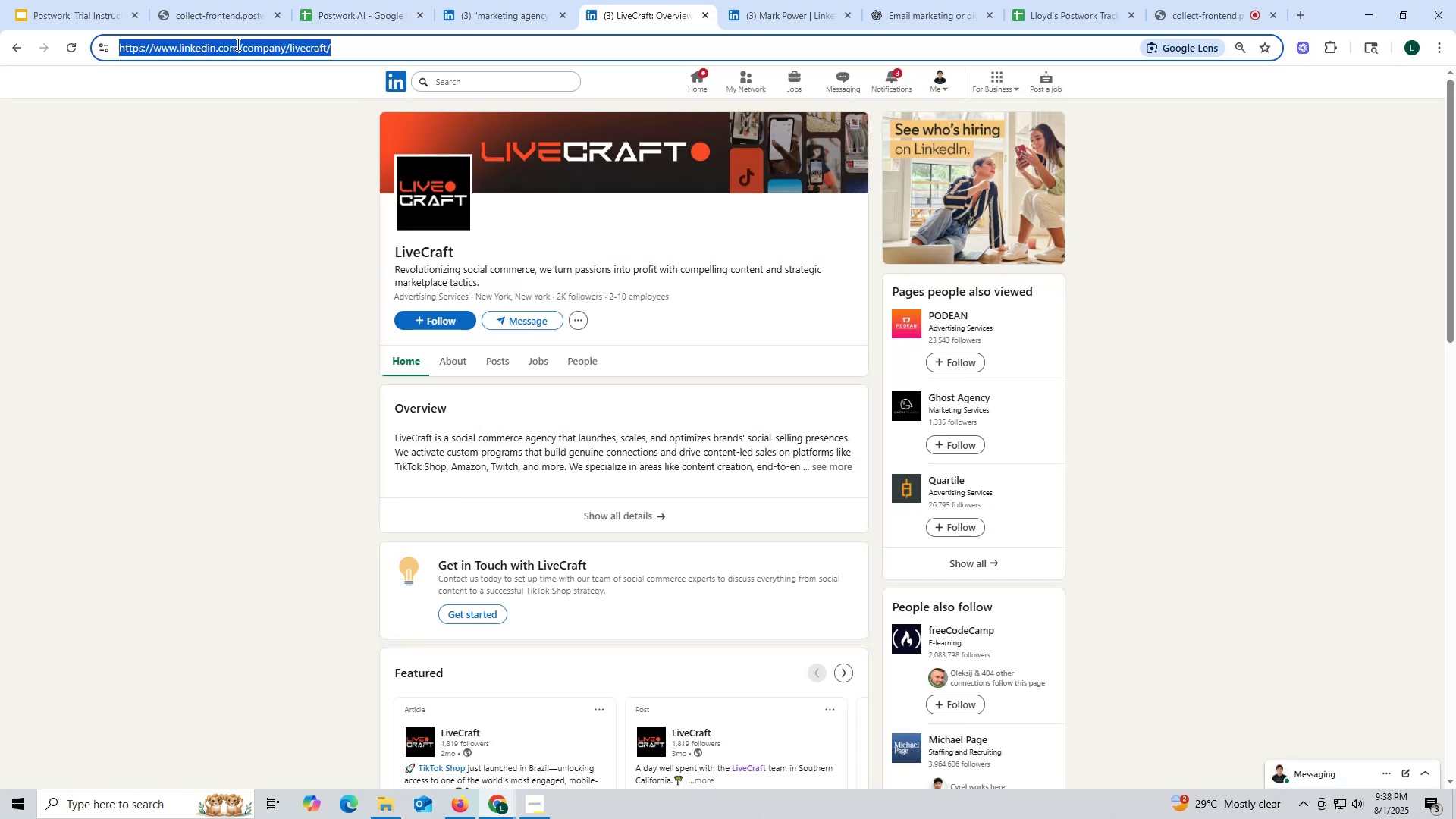 
triple_click([237, 44])
 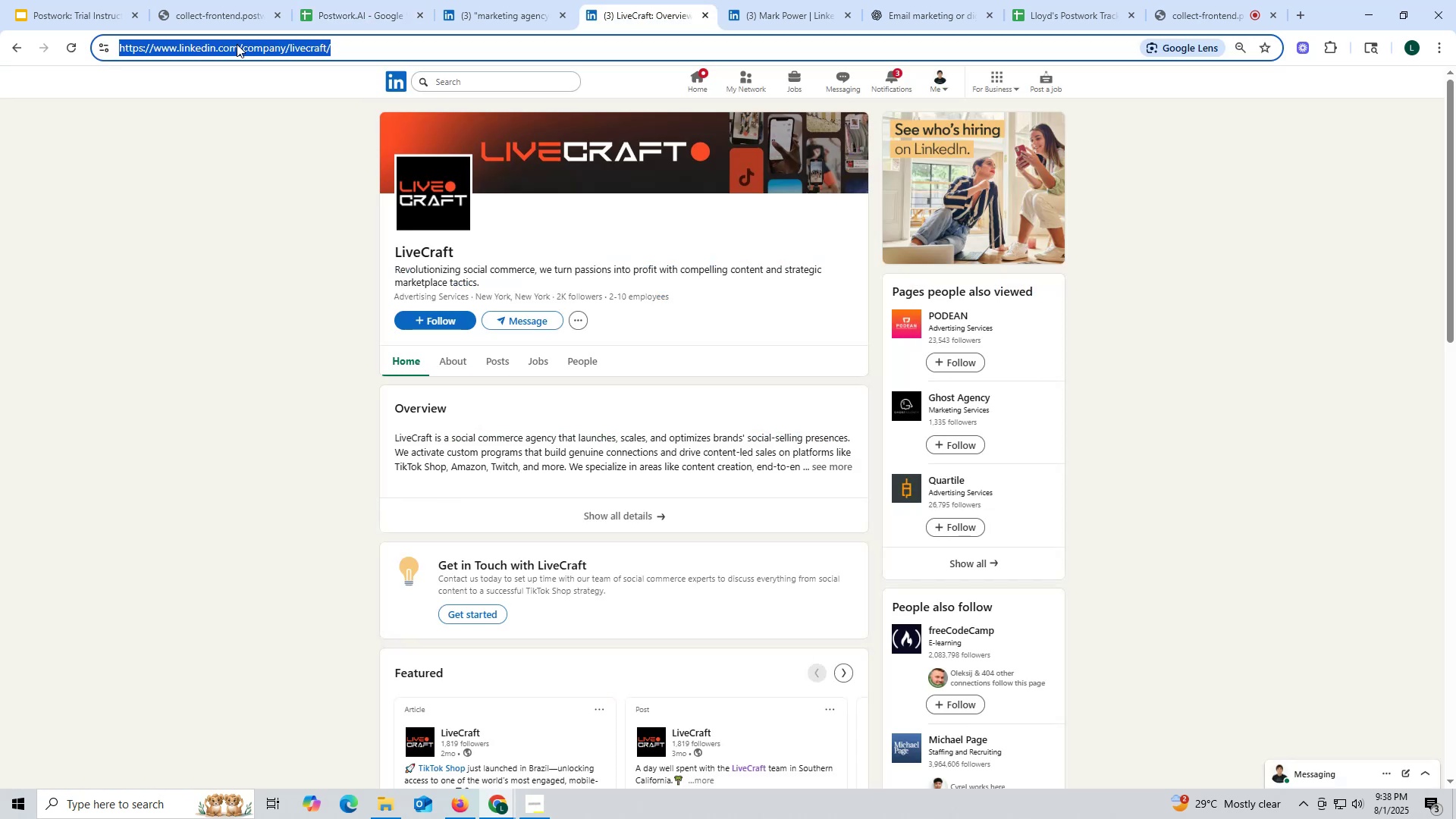 
key(Control+ControlLeft)
 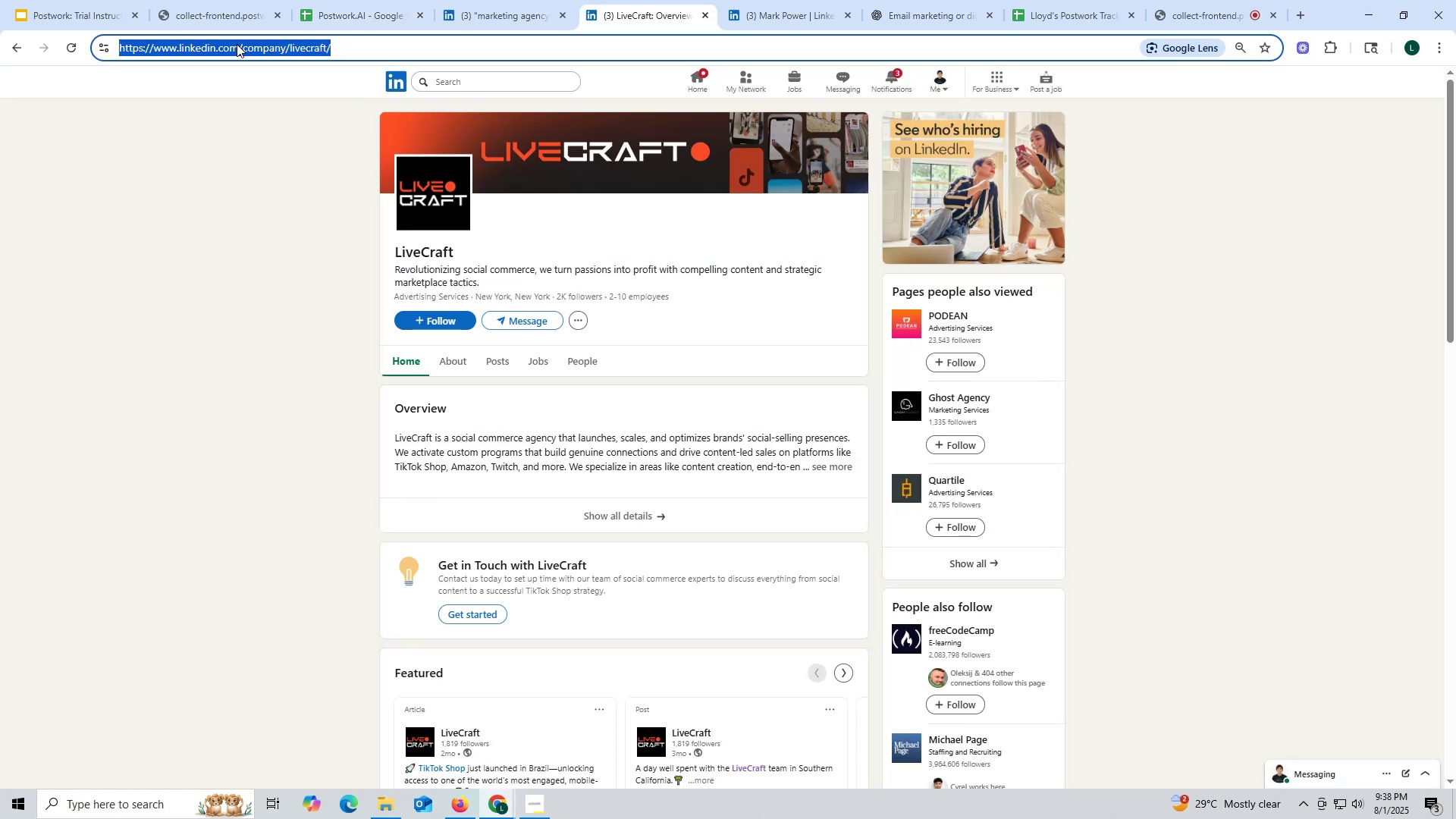 
key(Control+C)
 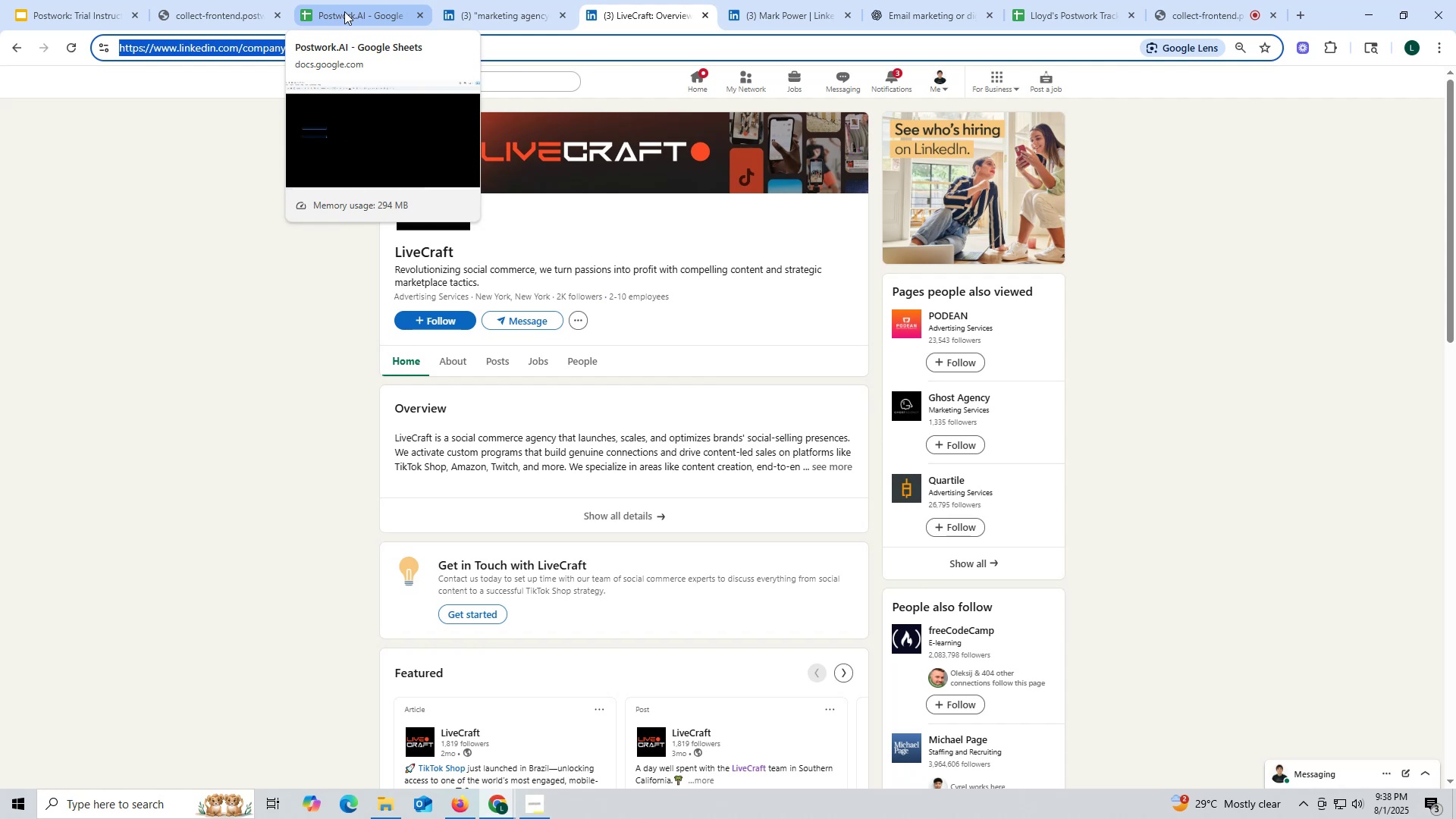 
left_click([344, 11])
 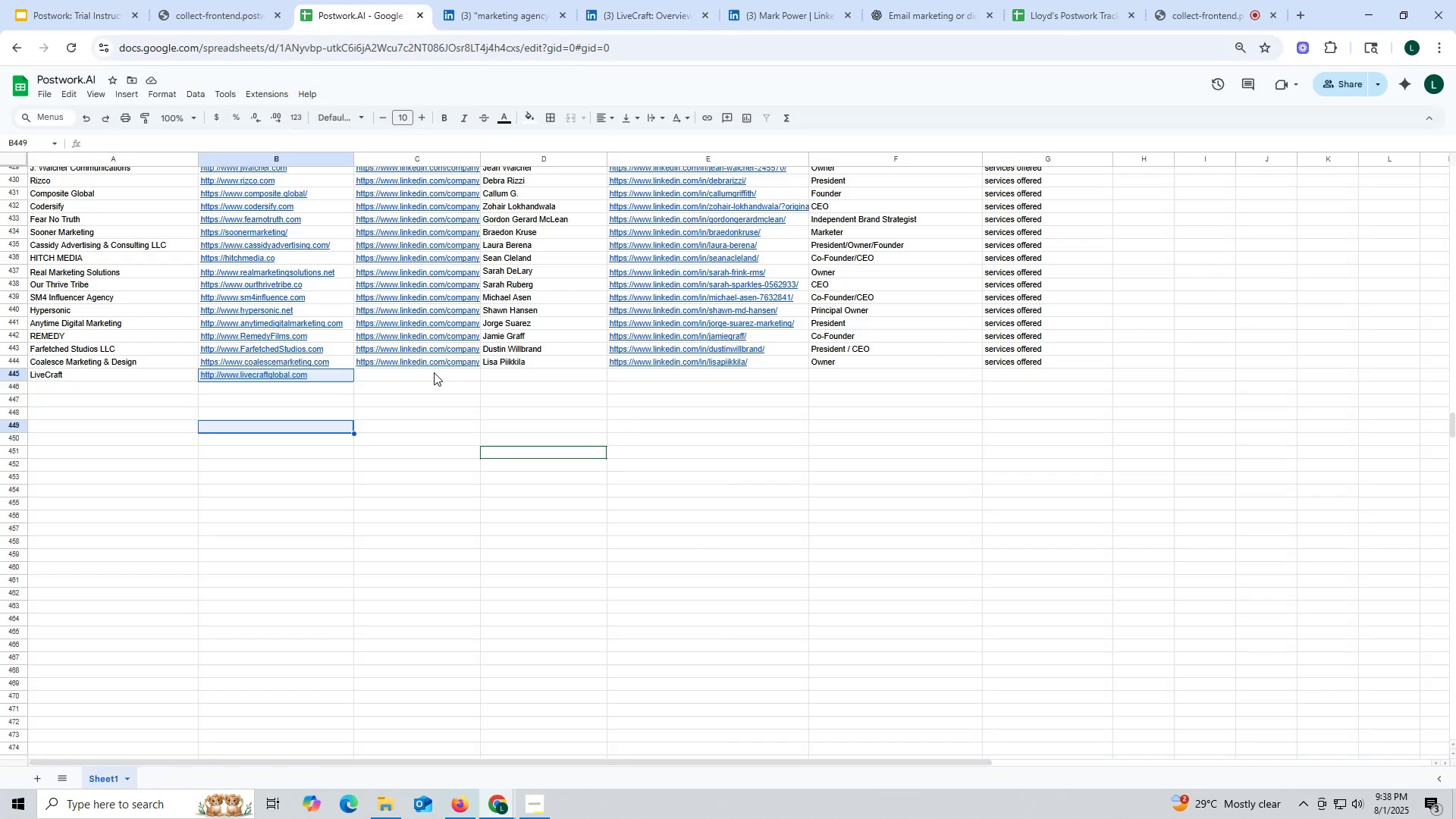 
double_click([431, 373])
 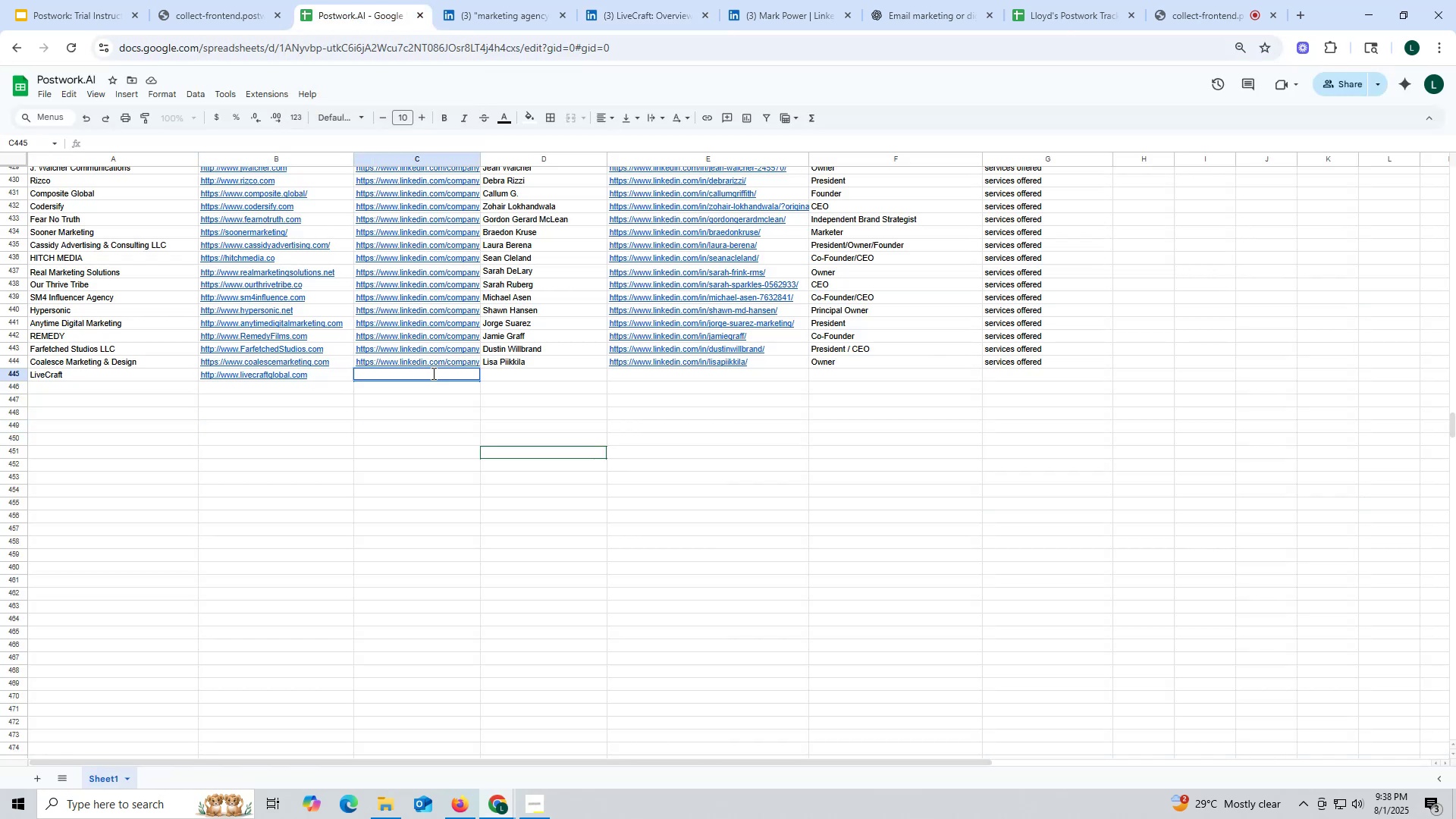 
key(Control+ControlLeft)
 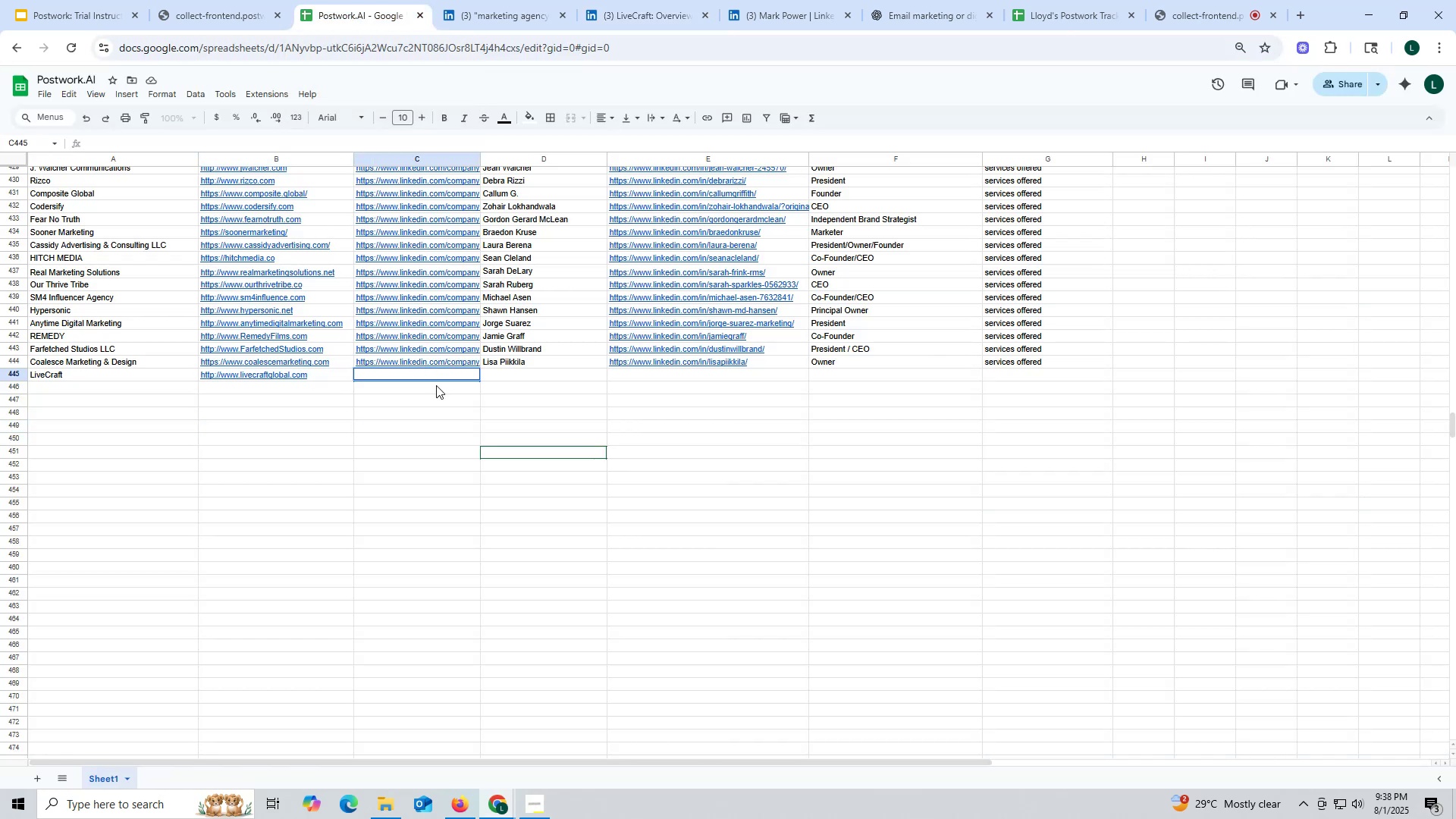 
key(Control+V)
 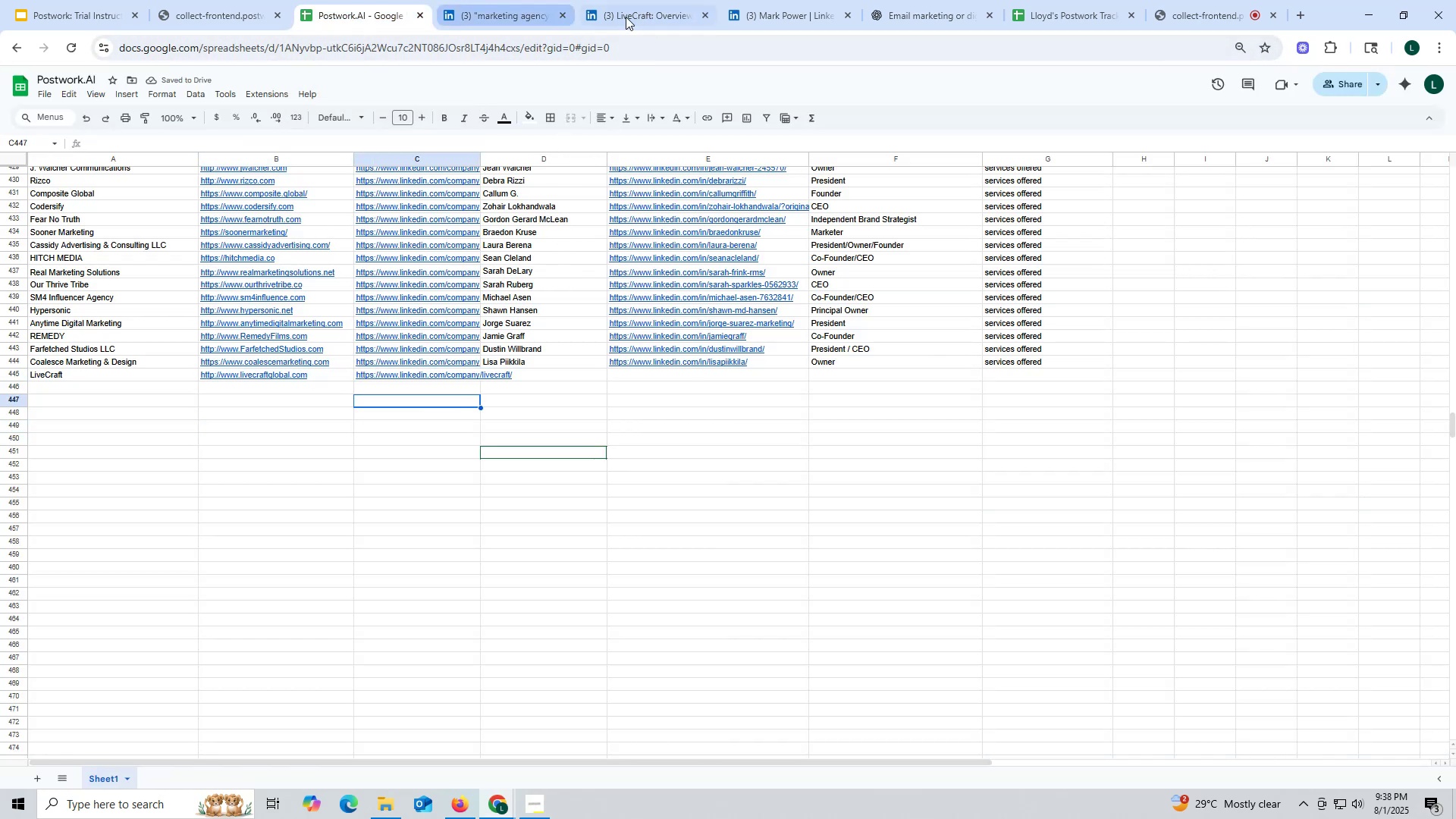 
left_click([764, 11])
 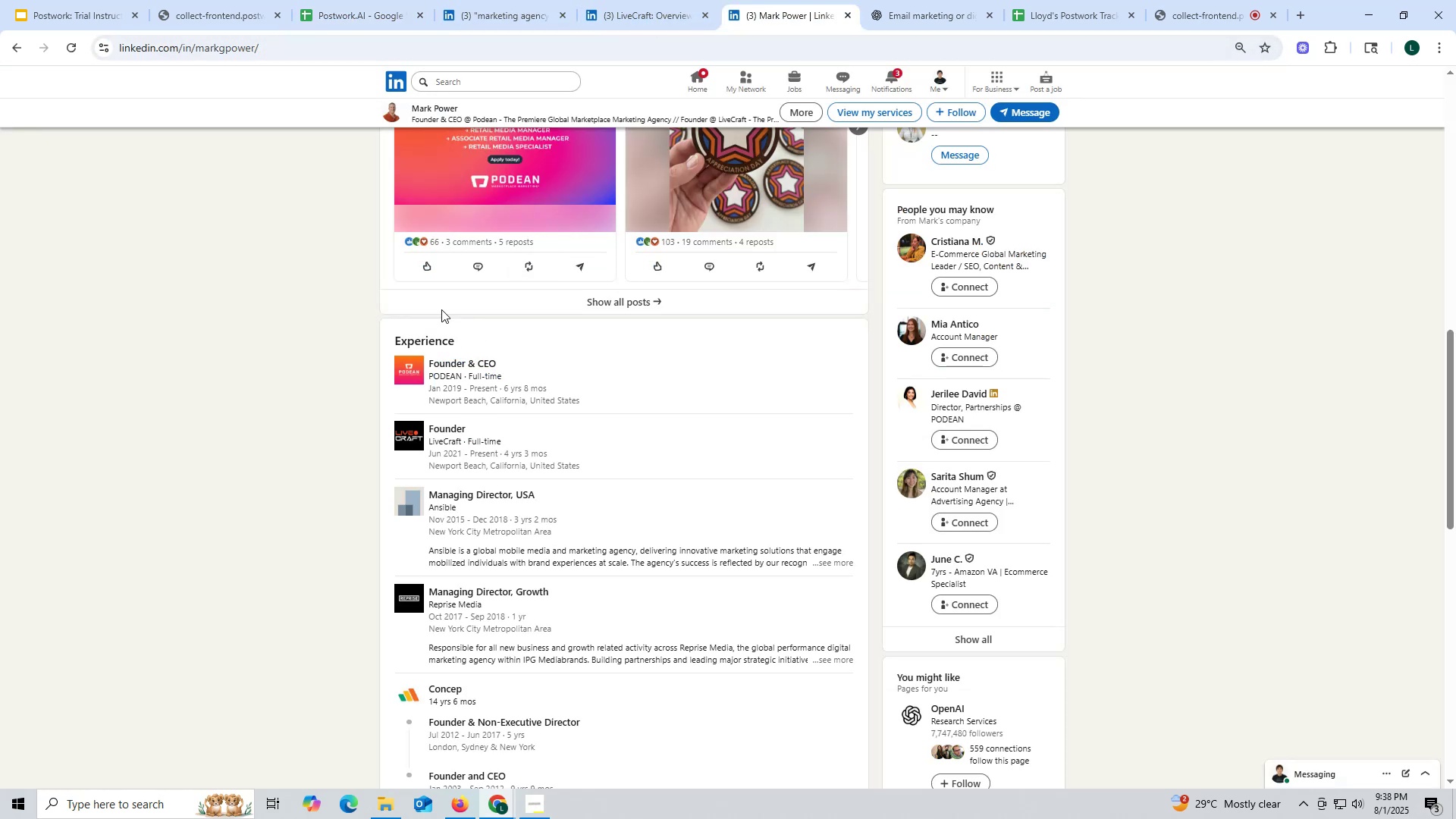 
scroll: coordinate [427, 311], scroll_direction: up, amount: 14.0
 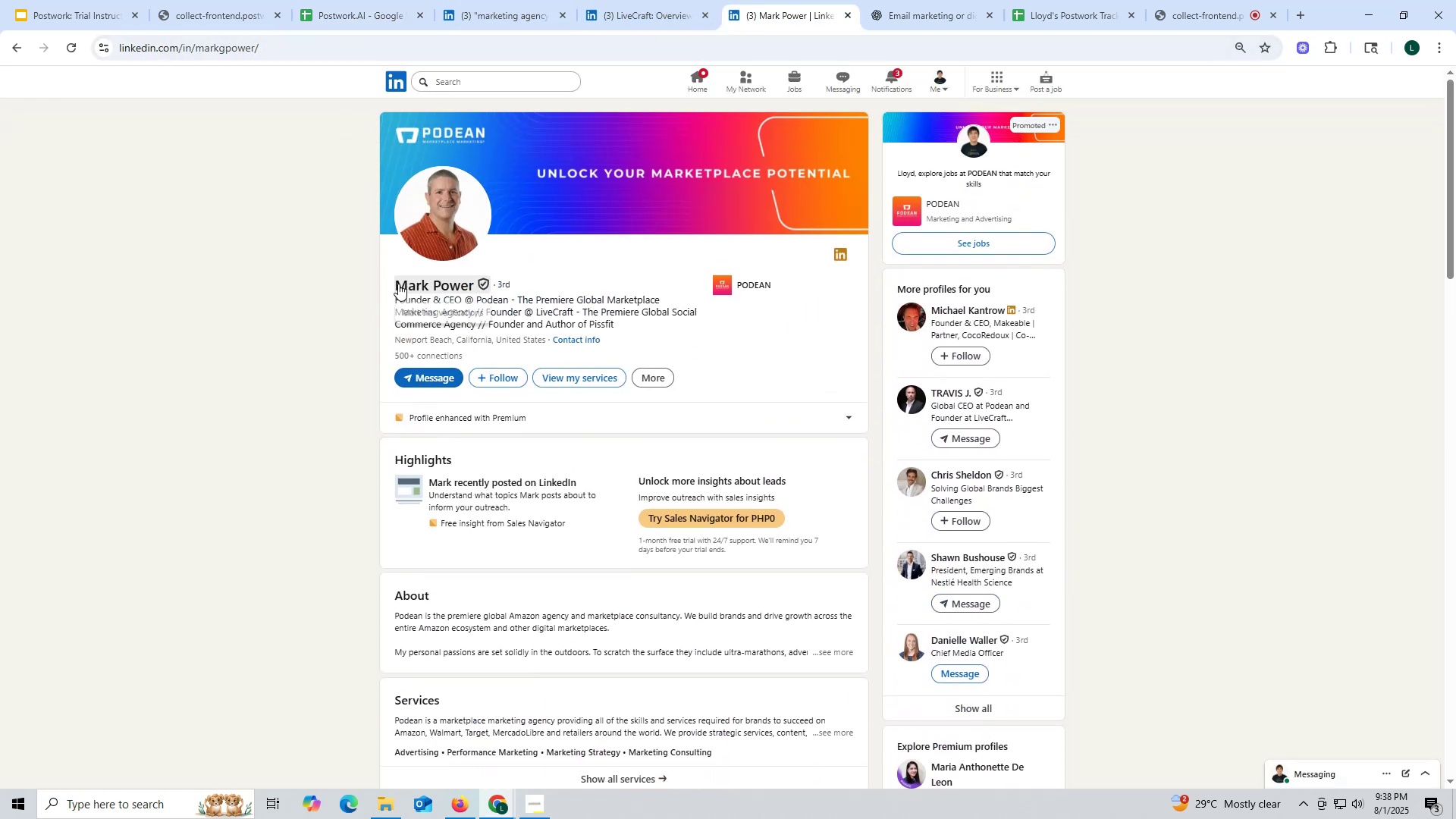 
left_click_drag(start_coordinate=[383, 280], to_coordinate=[472, 286])
 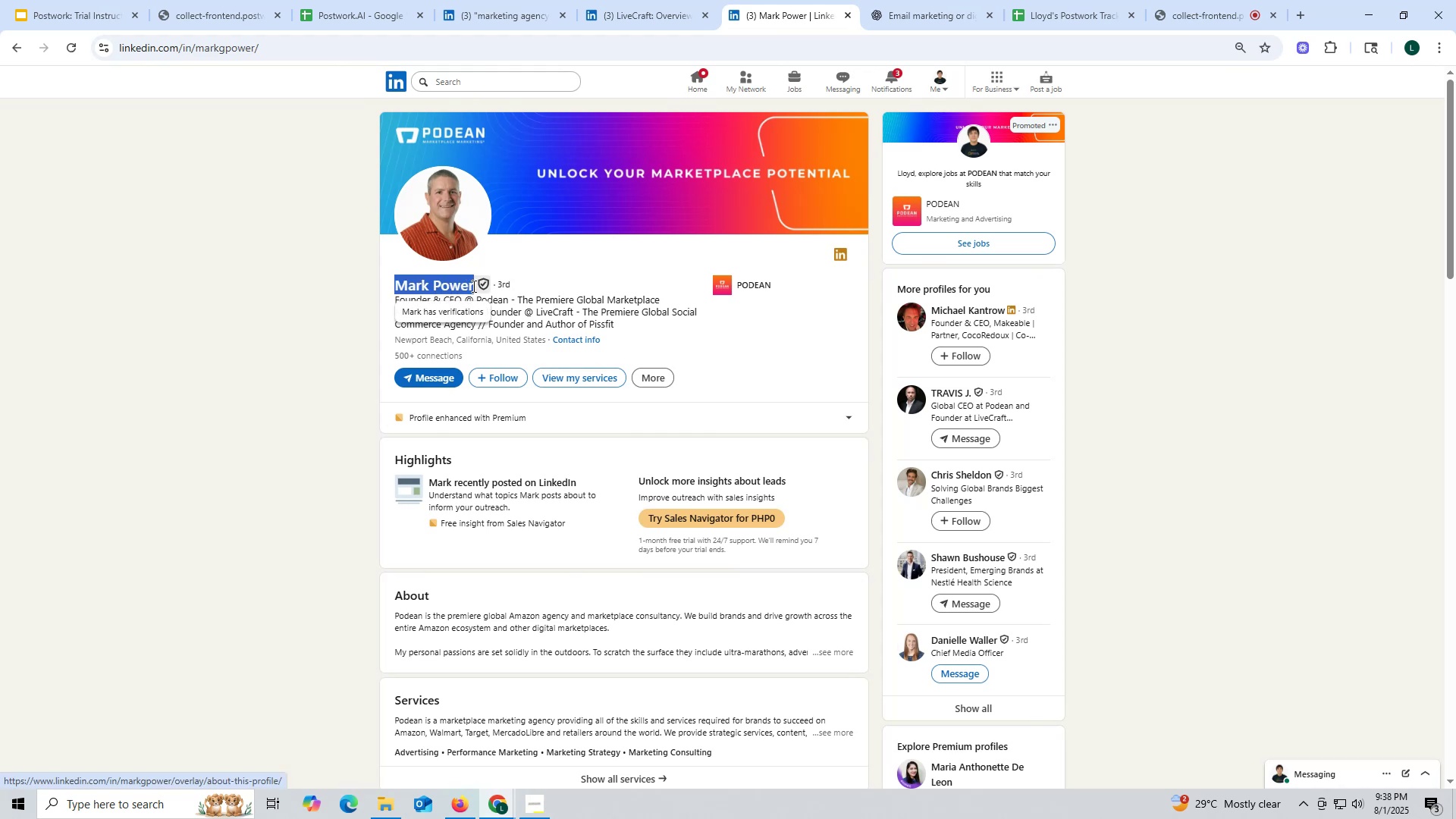 
key(Control+ControlLeft)
 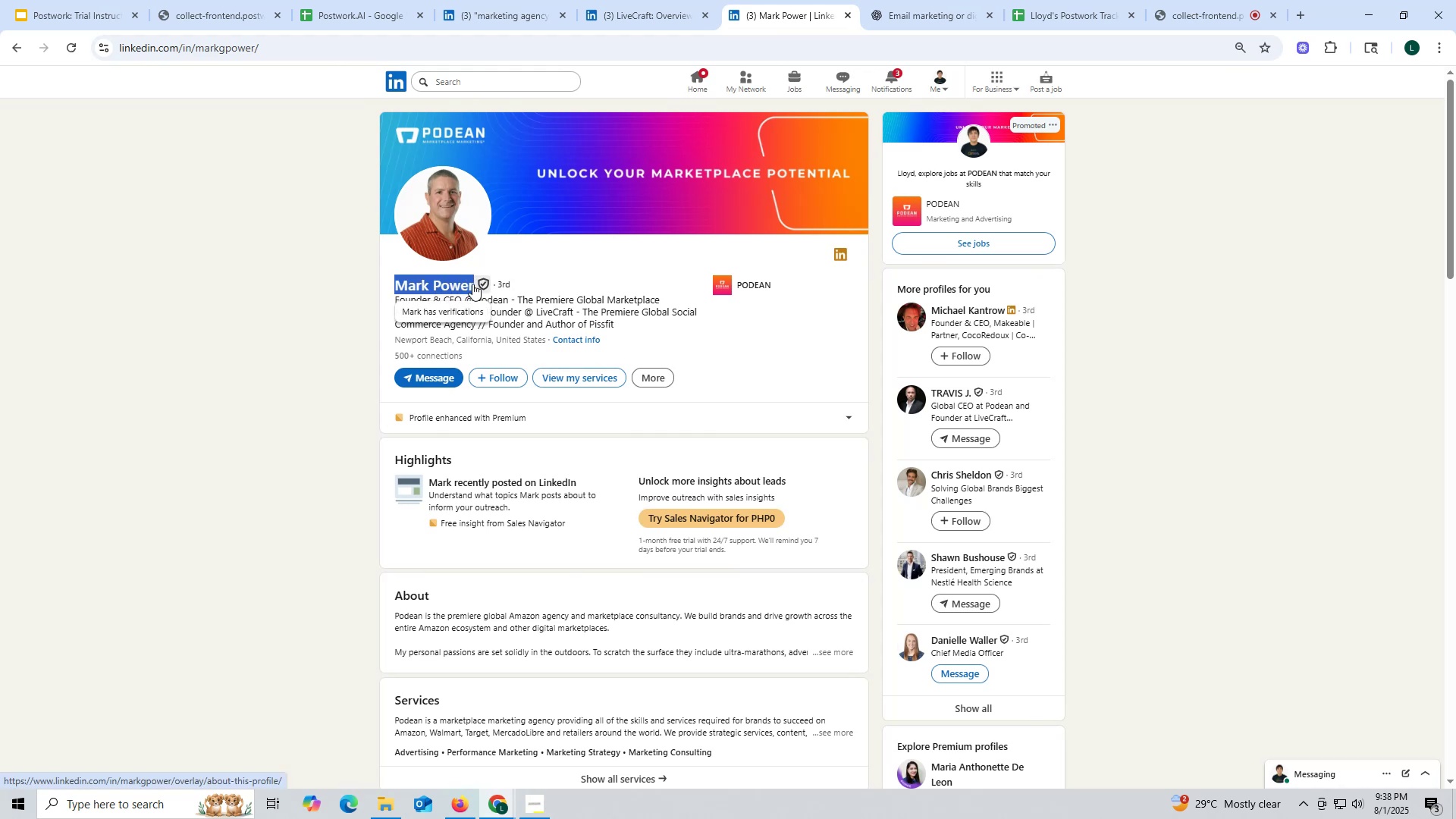 
key(Control+C)
 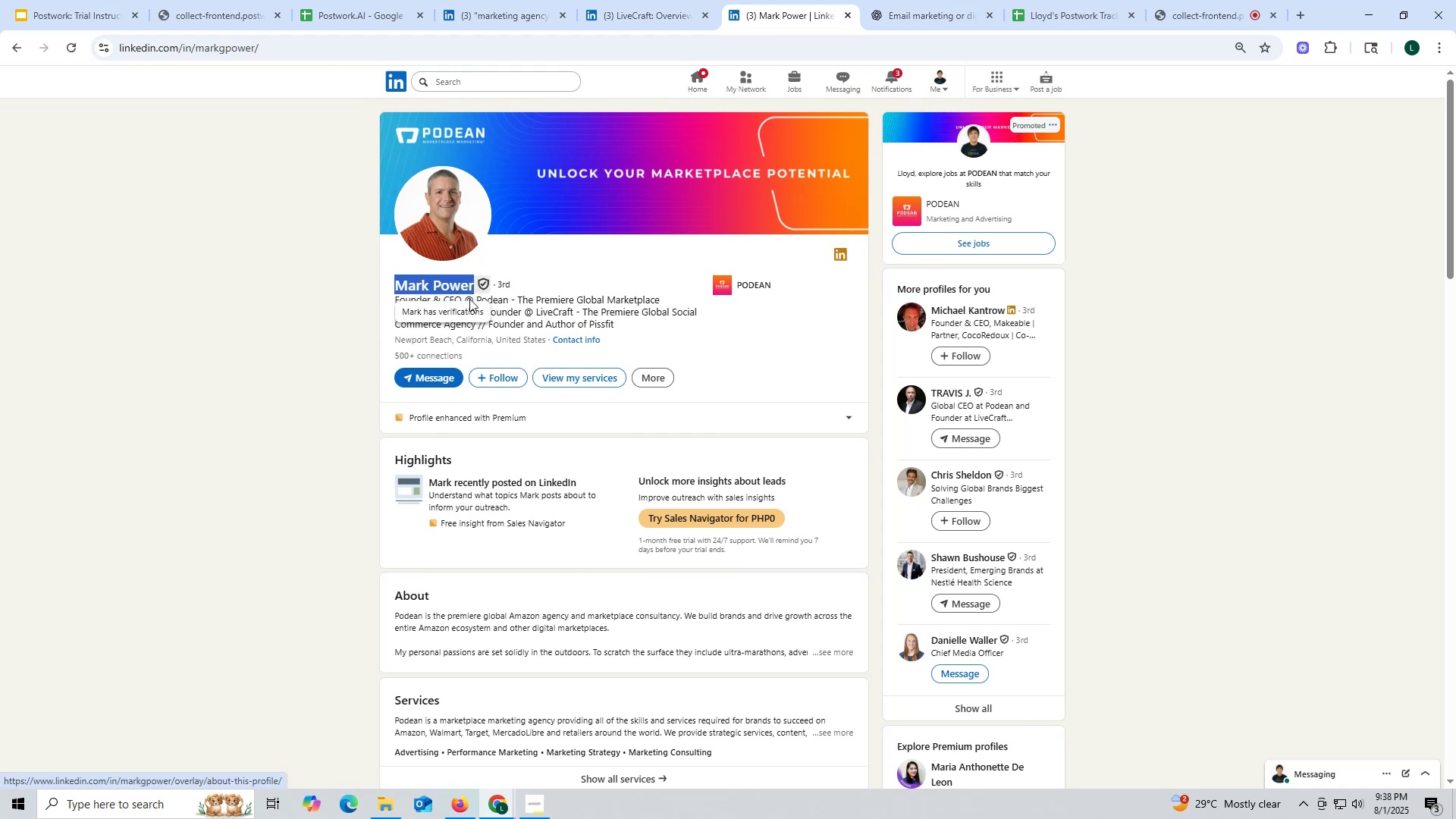 
key(Control+ControlLeft)
 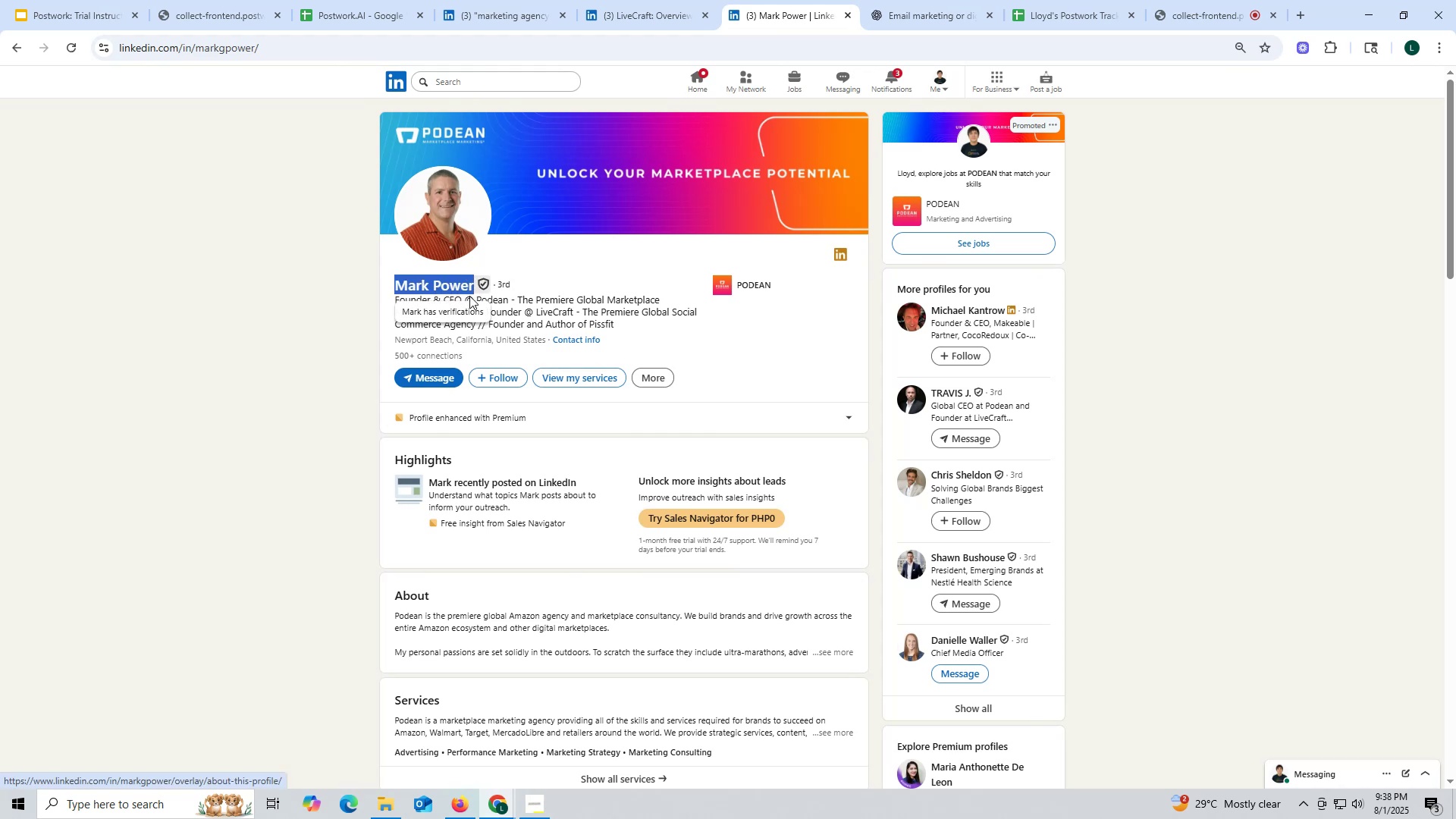 
key(Control+C)
 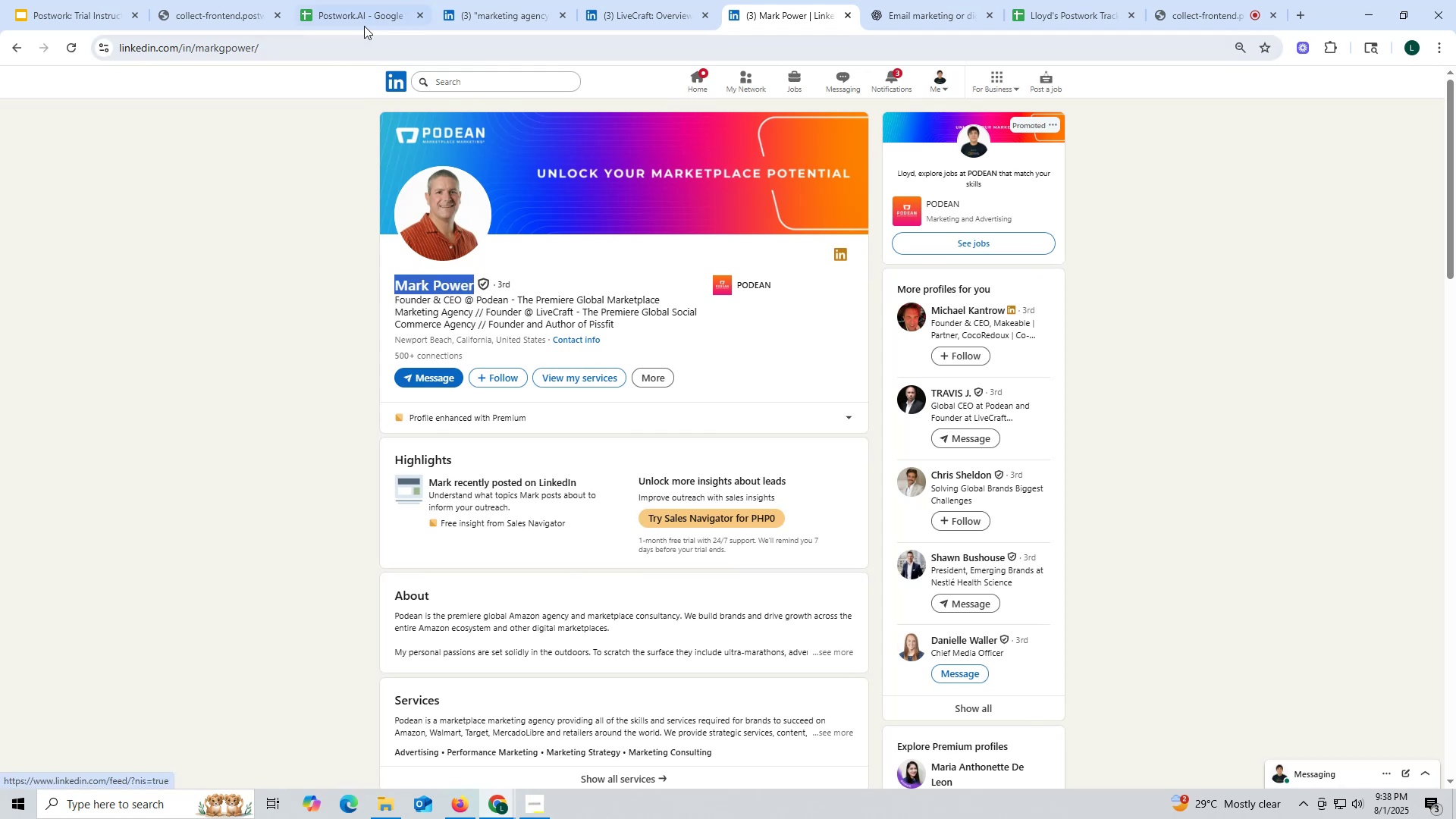 
left_click([362, 23])
 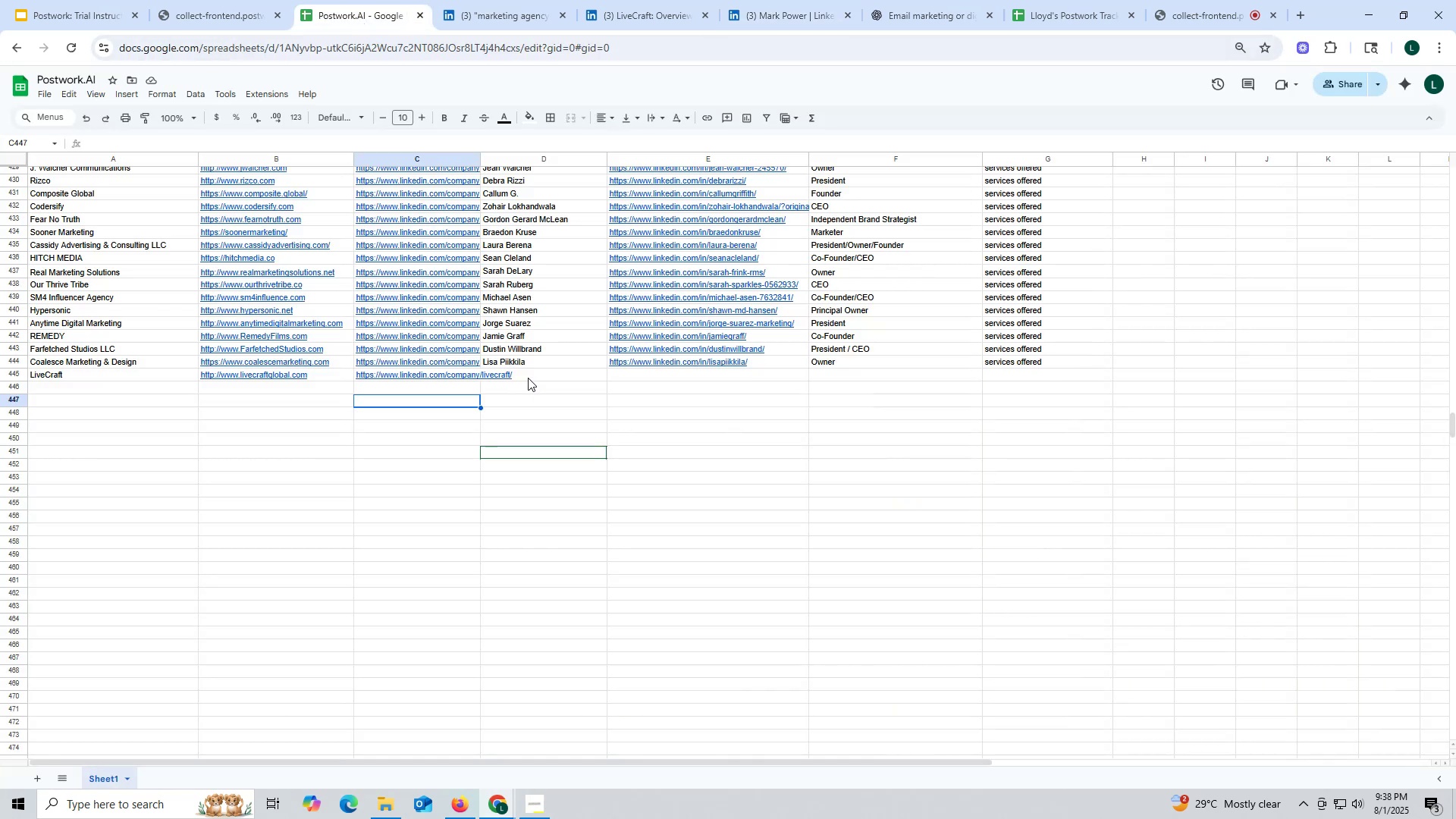 
double_click([527, 377])
 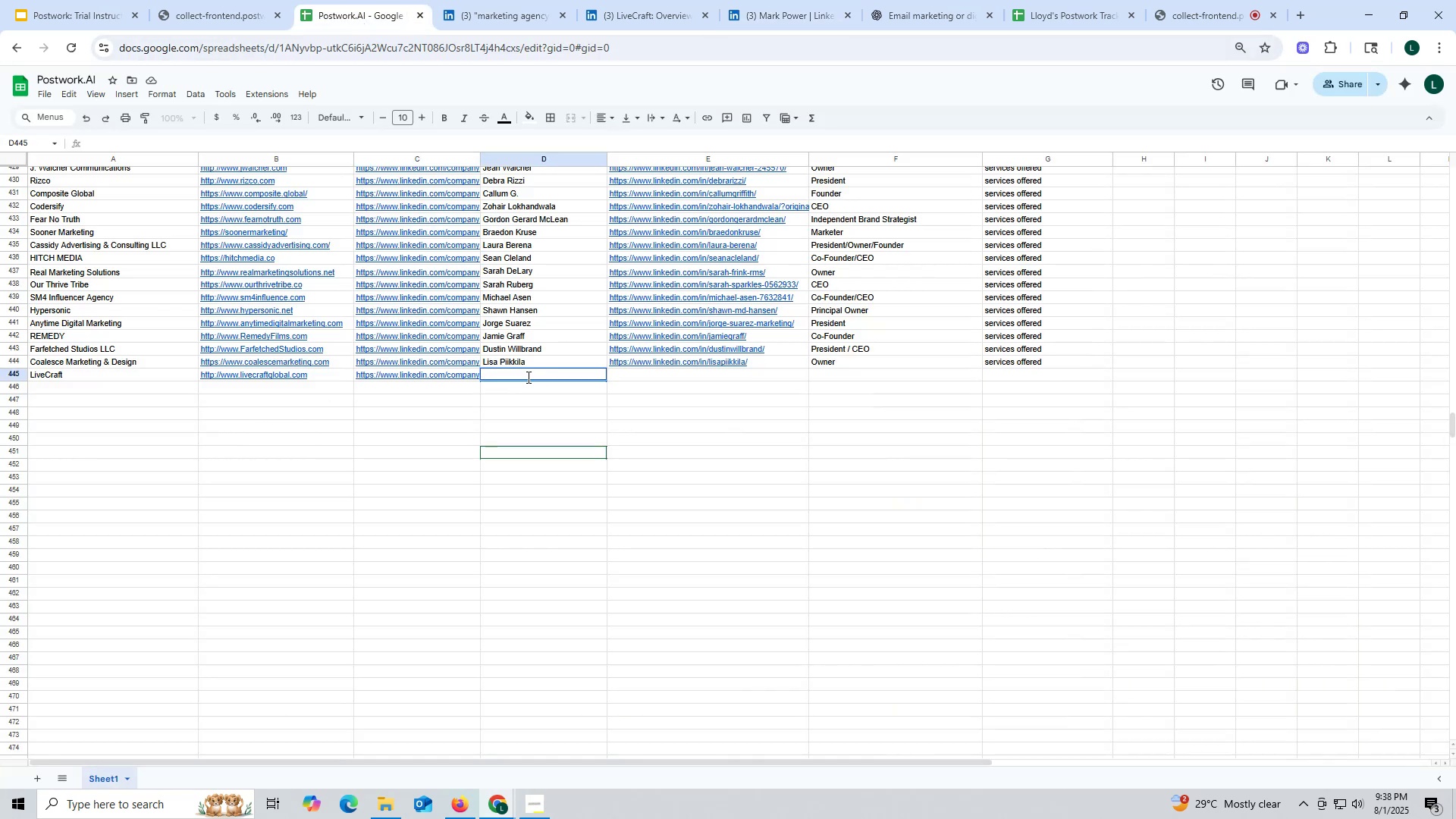 
triple_click([527, 377])
 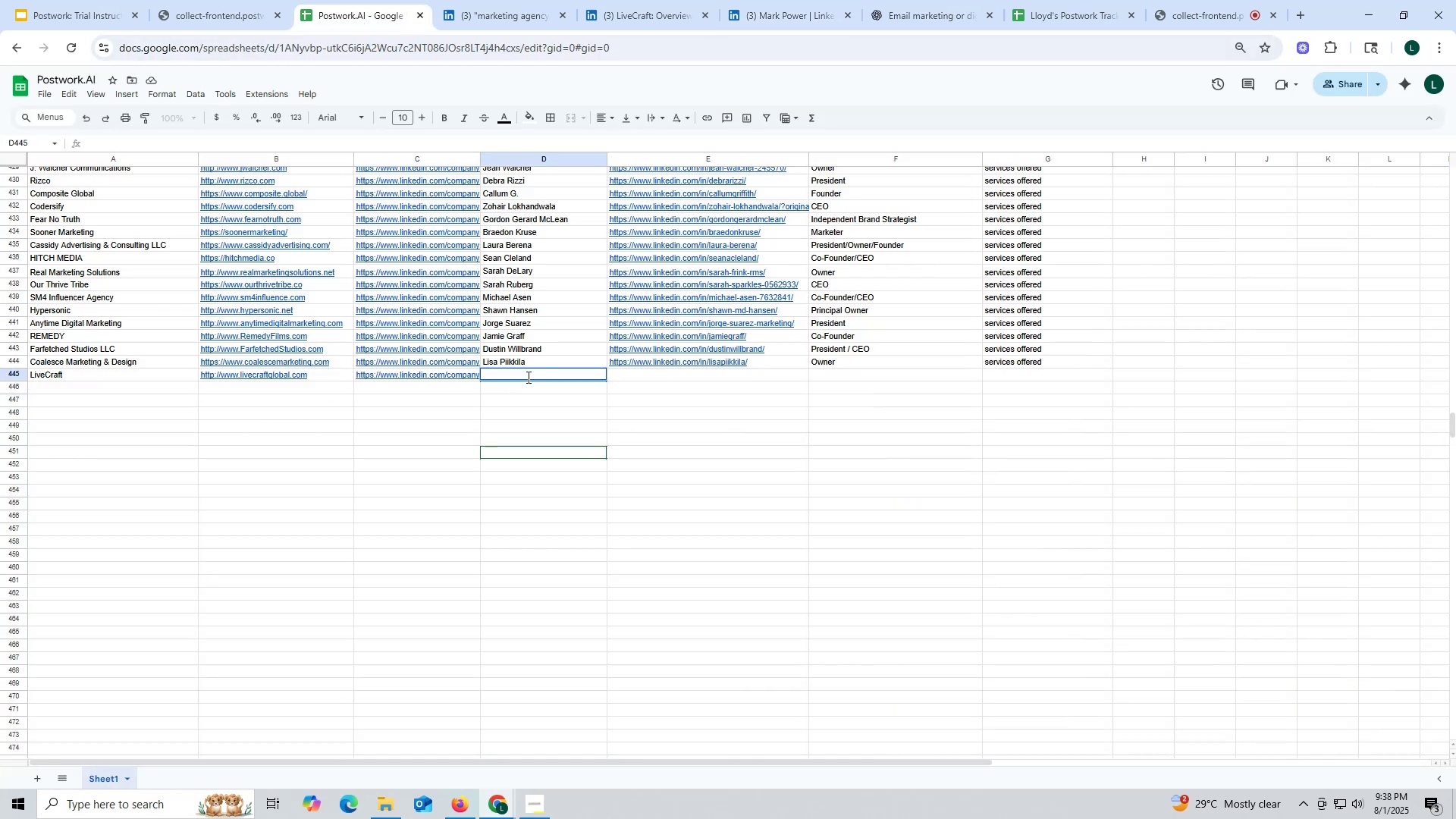 
key(Control+ControlLeft)
 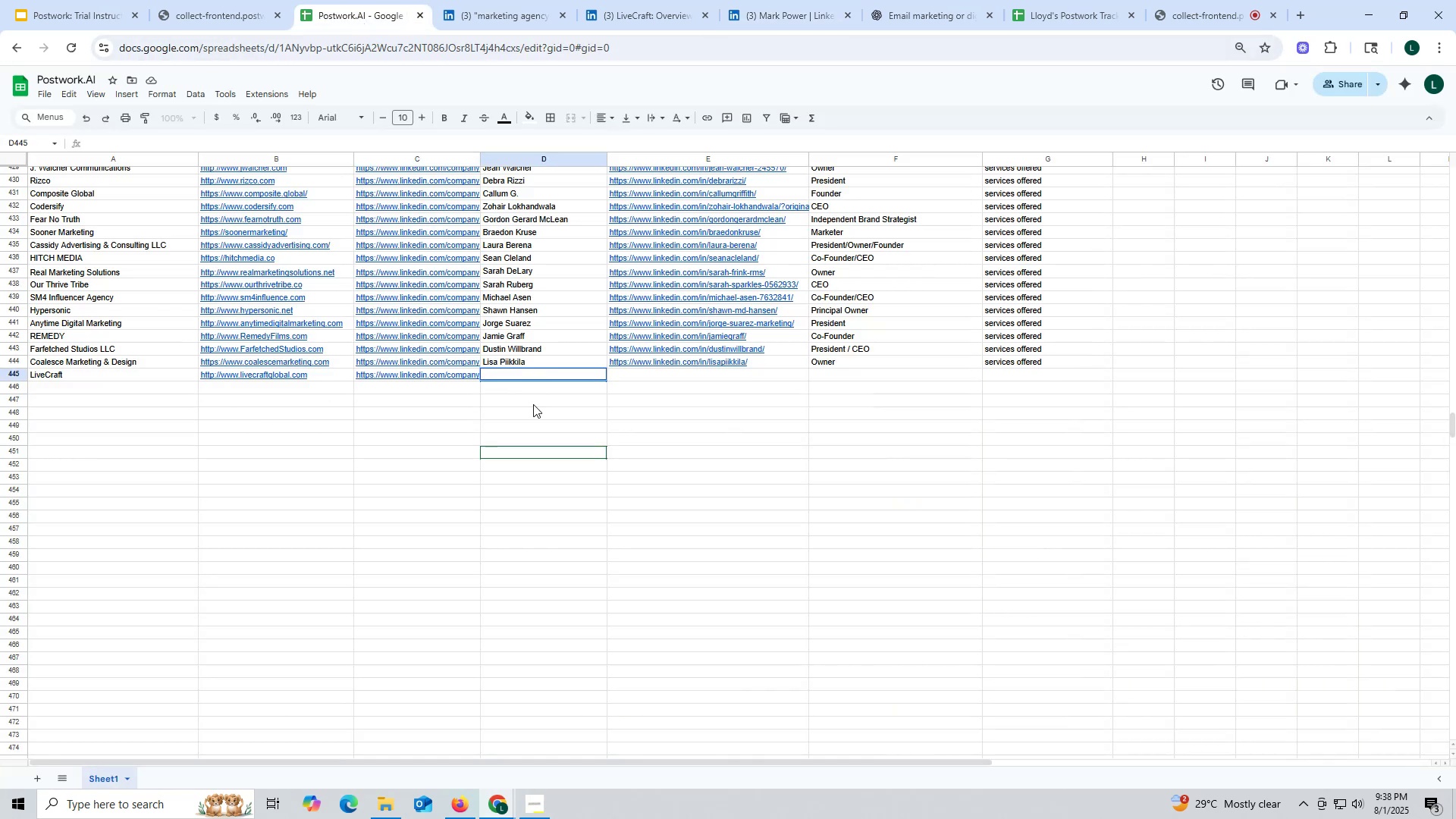 
key(Control+V)
 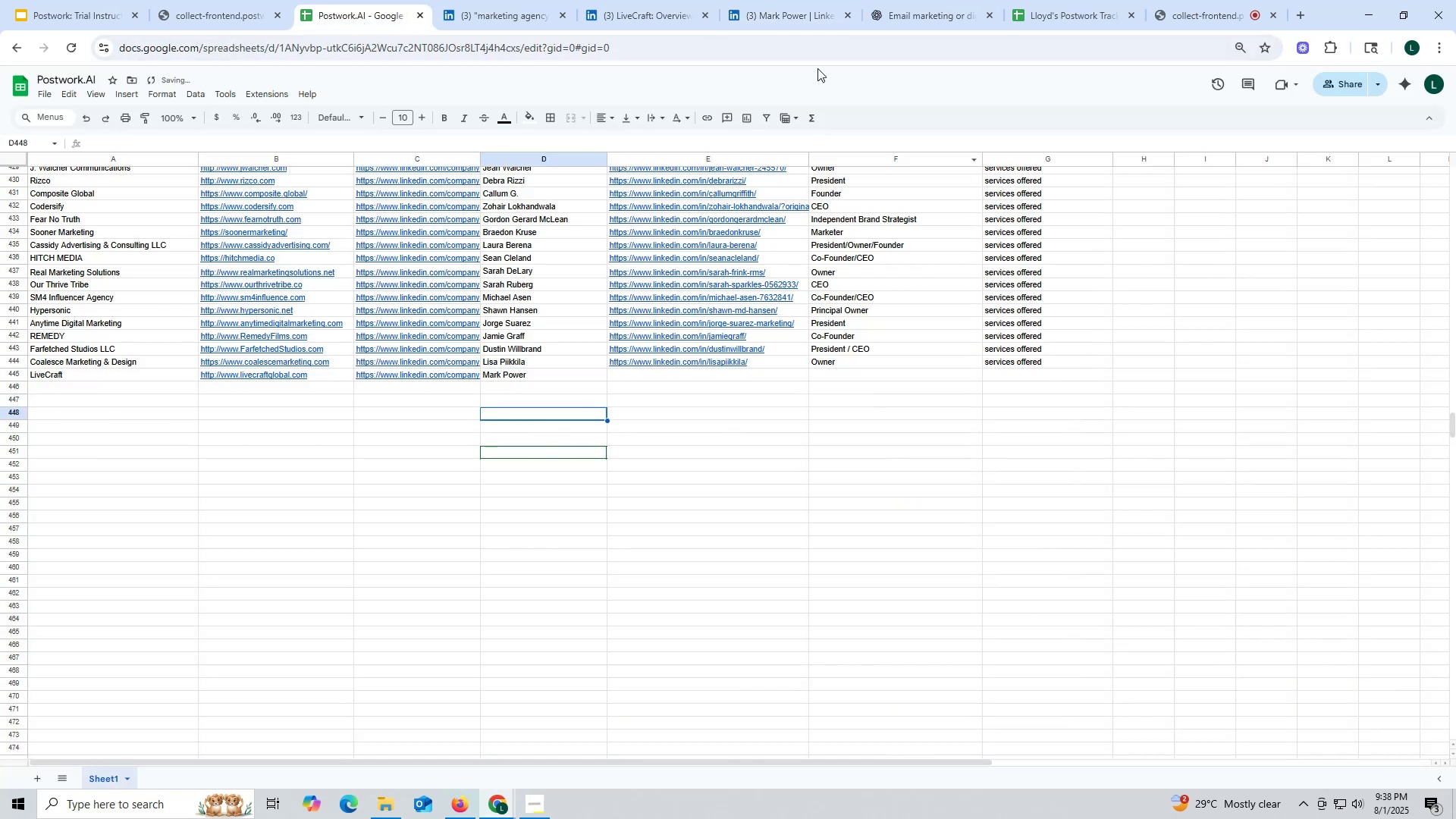 
left_click([792, 4])
 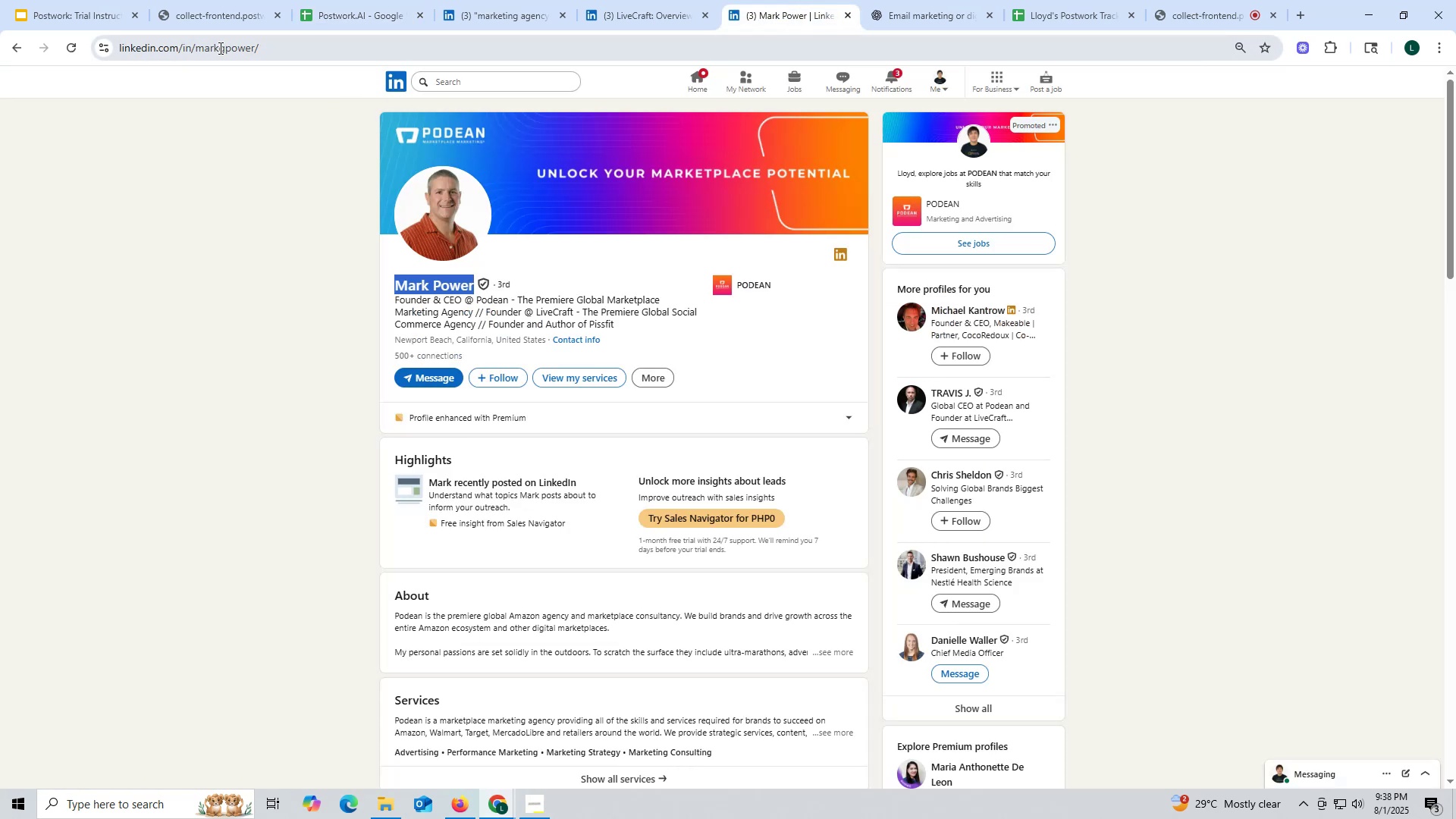 
double_click([219, 48])
 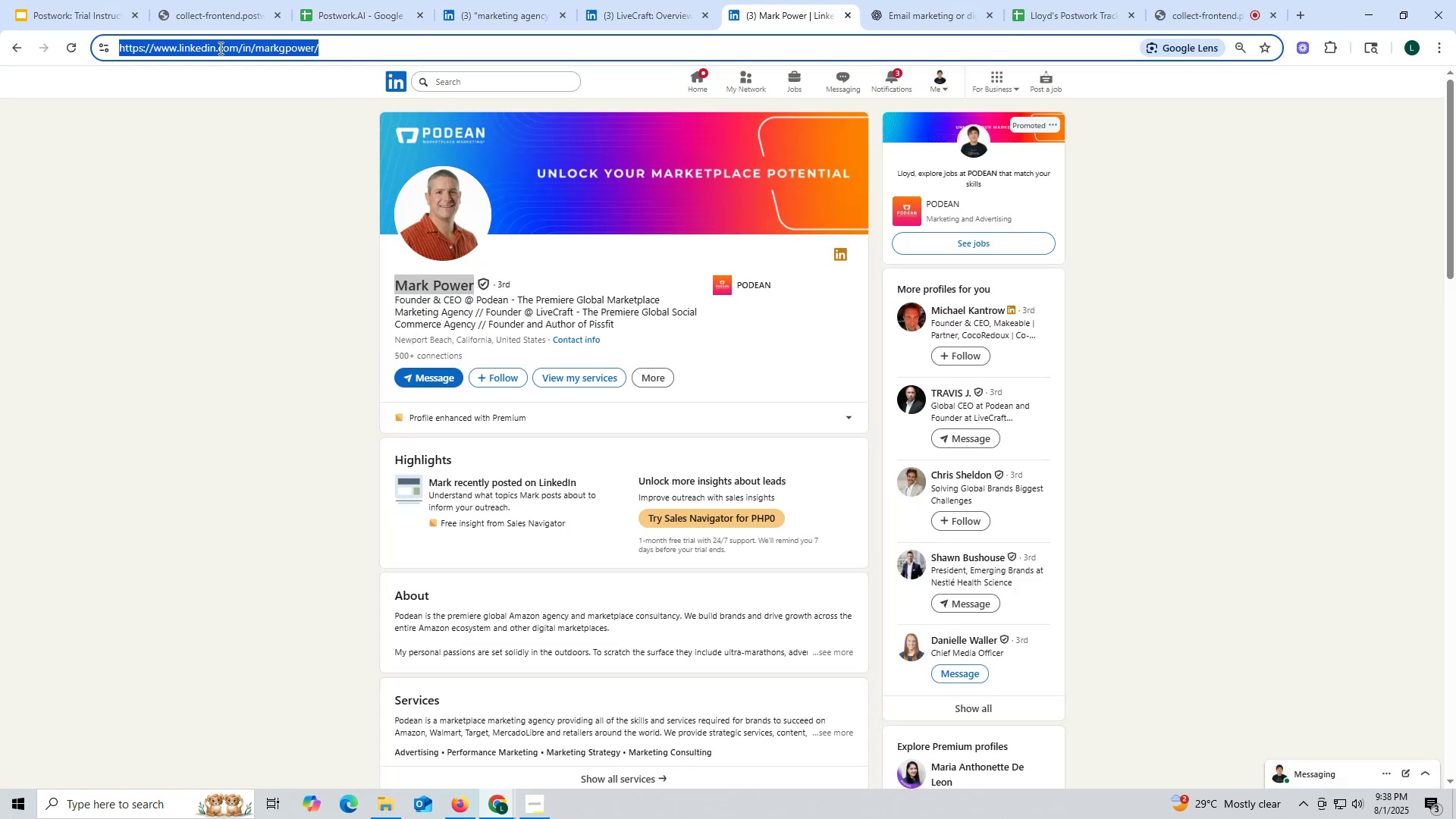 
triple_click([219, 48])
 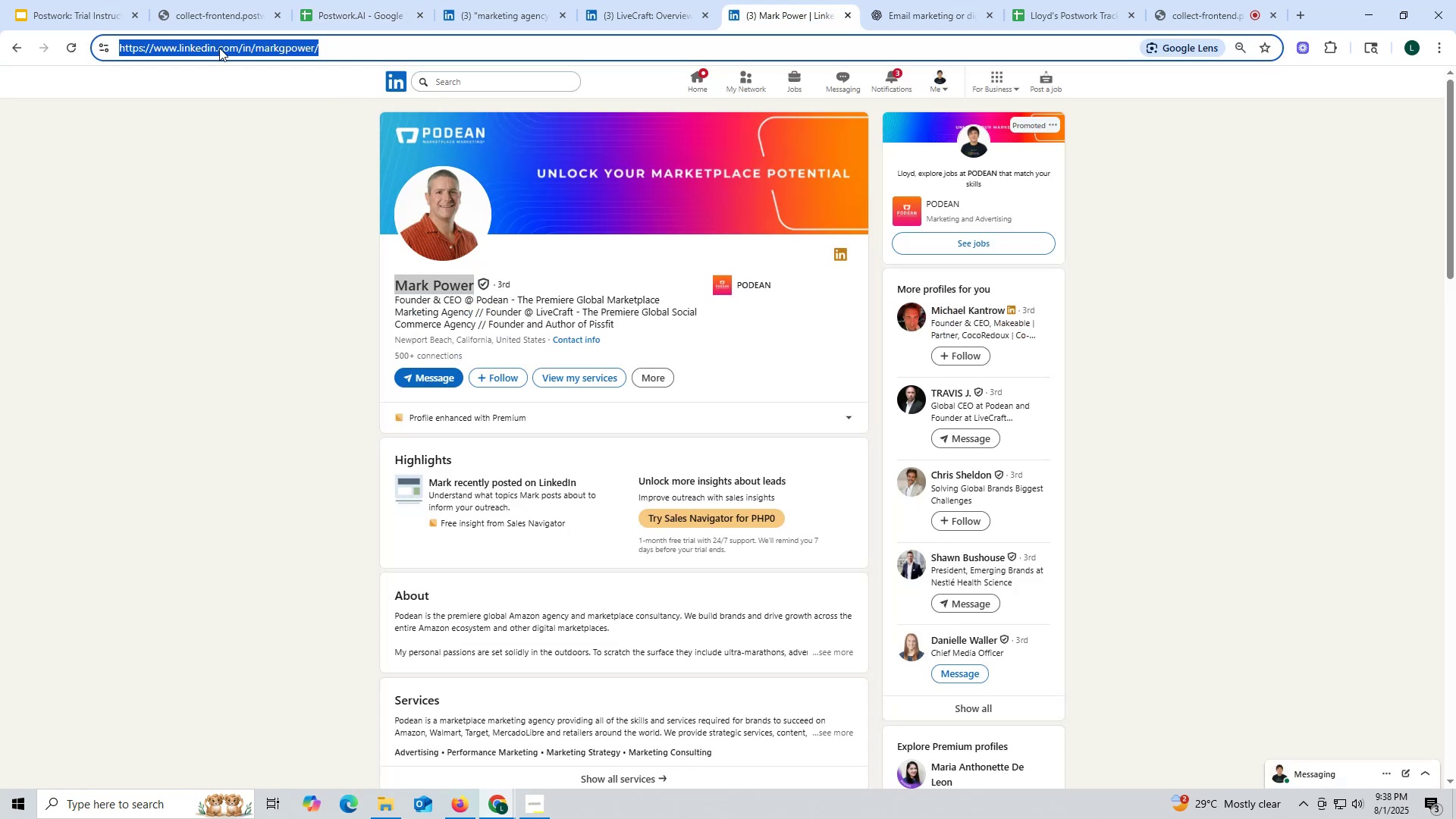 
key(Control+ControlLeft)
 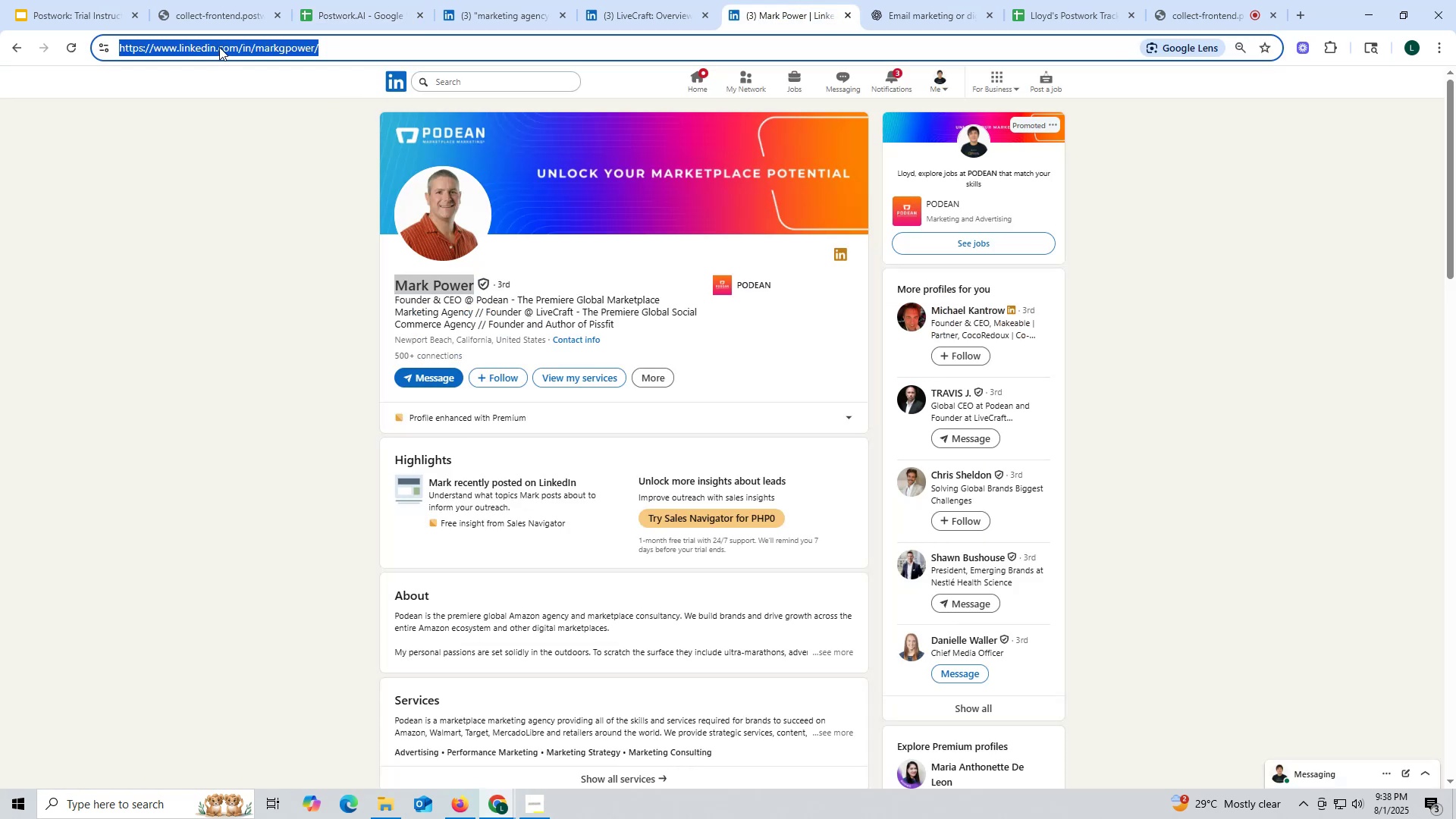 
key(Control+C)
 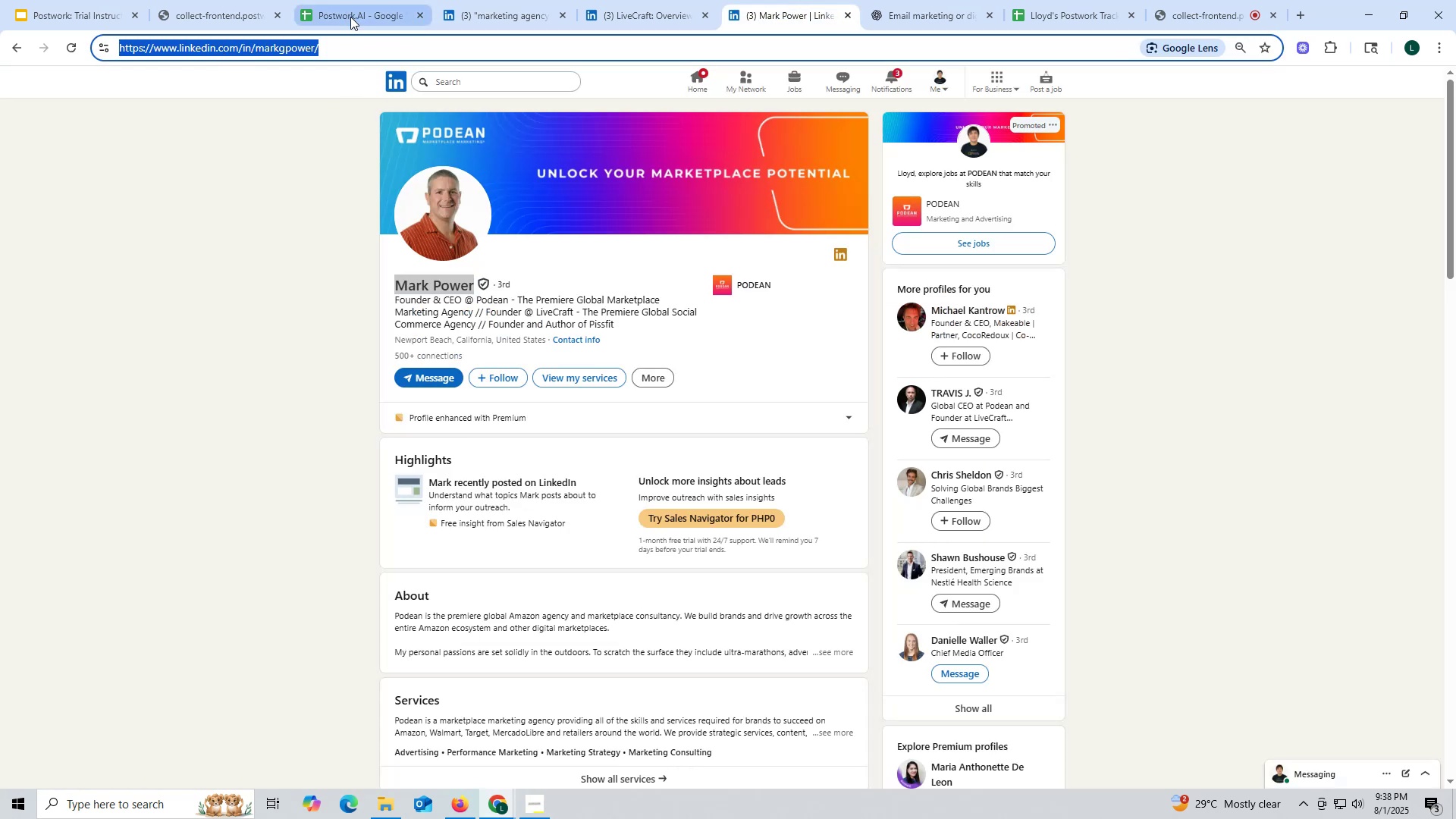 
left_click([350, 17])
 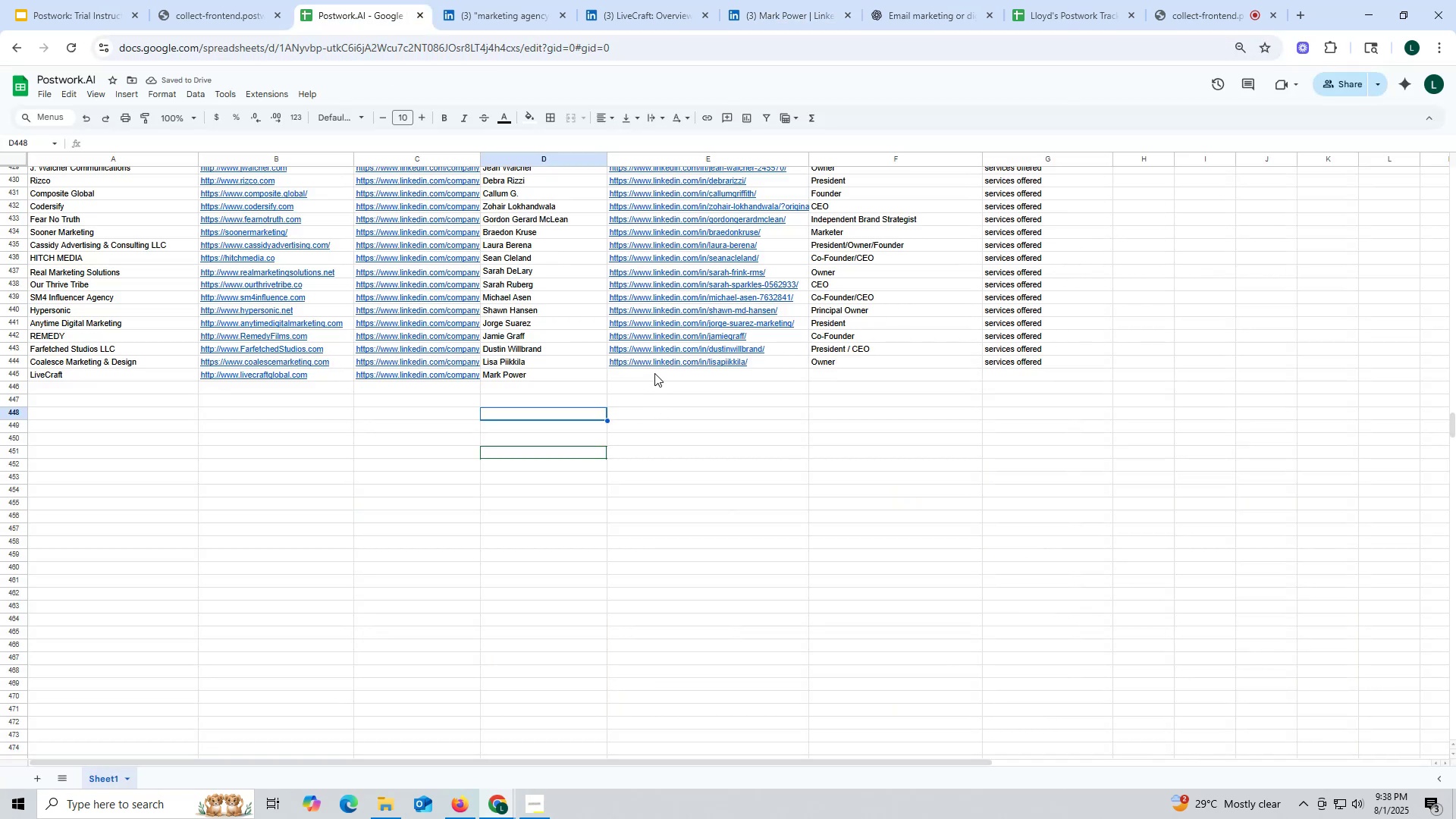 
double_click([654, 372])
 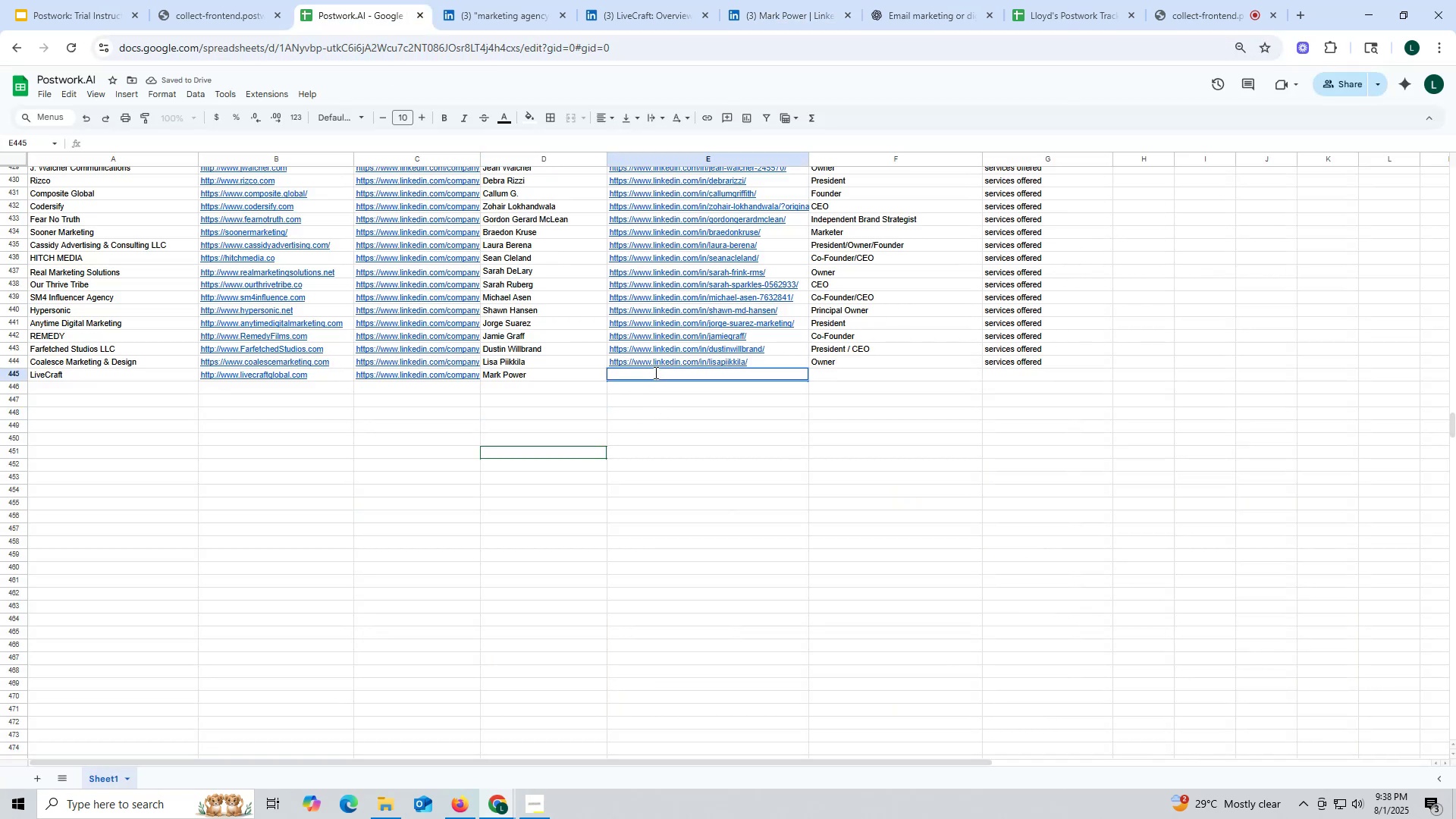 
triple_click([654, 372])
 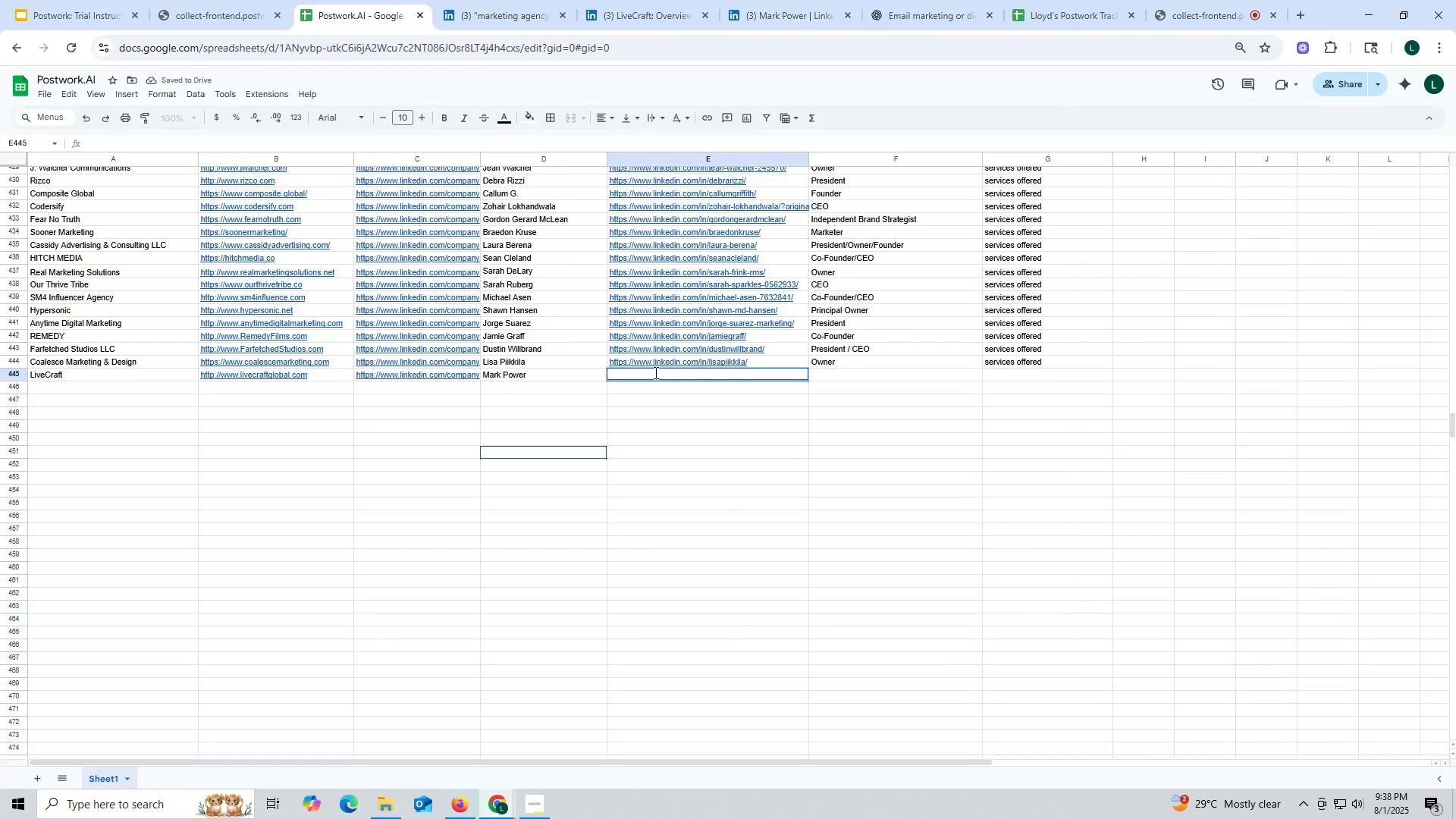 
key(Control+V)
 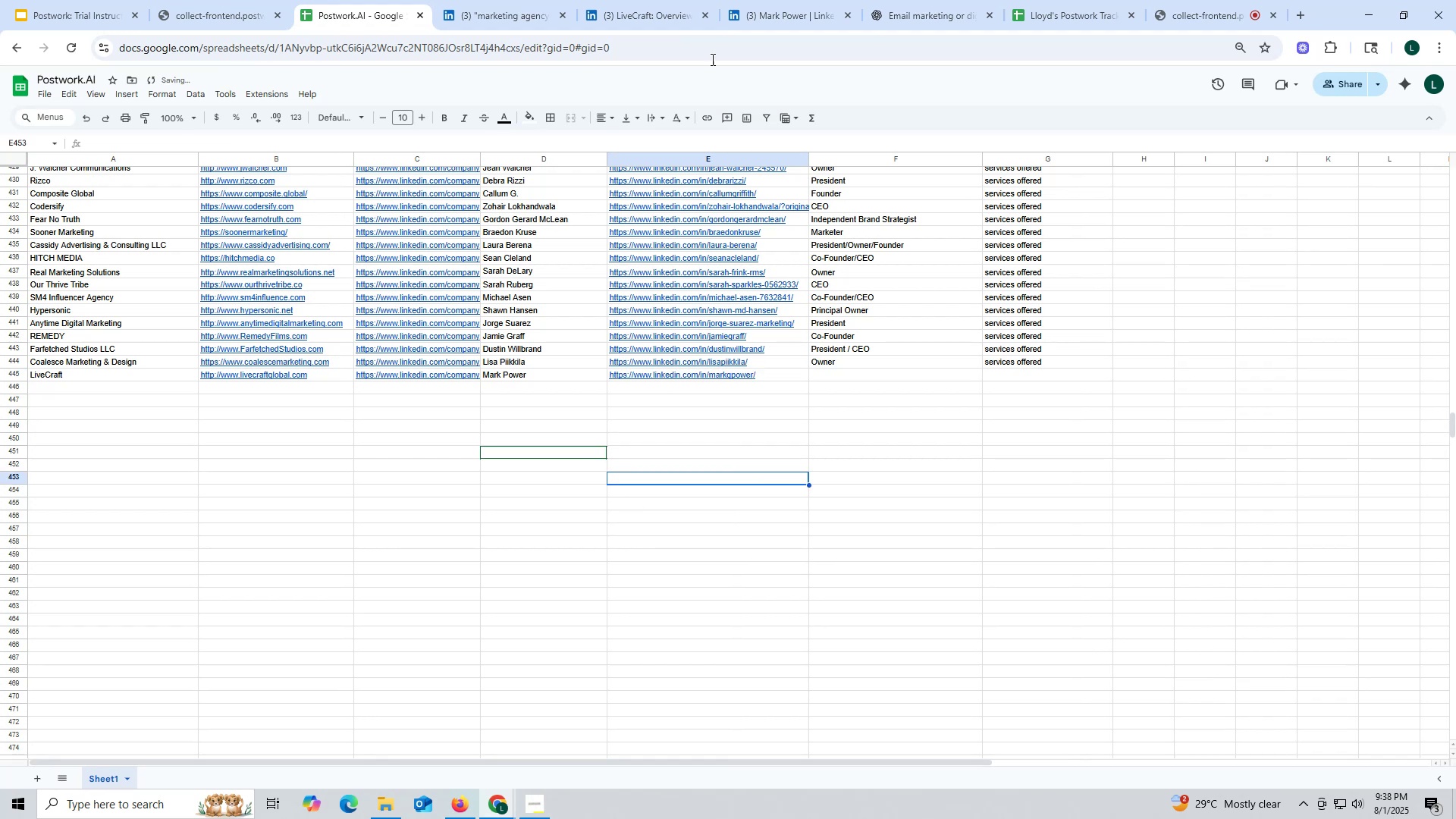 
left_click([777, 17])
 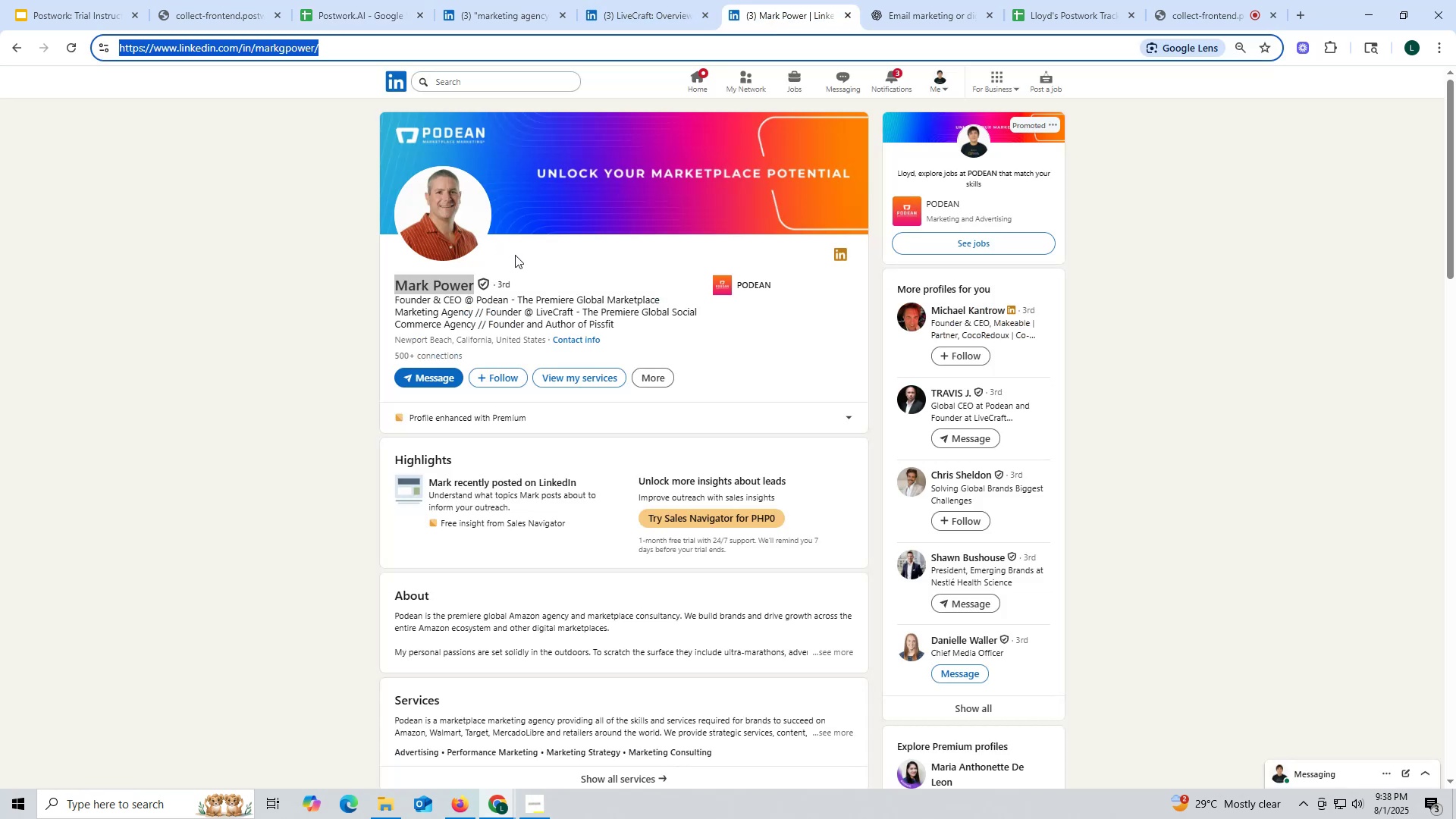 
scroll: coordinate [491, 348], scroll_direction: down, amount: 7.0
 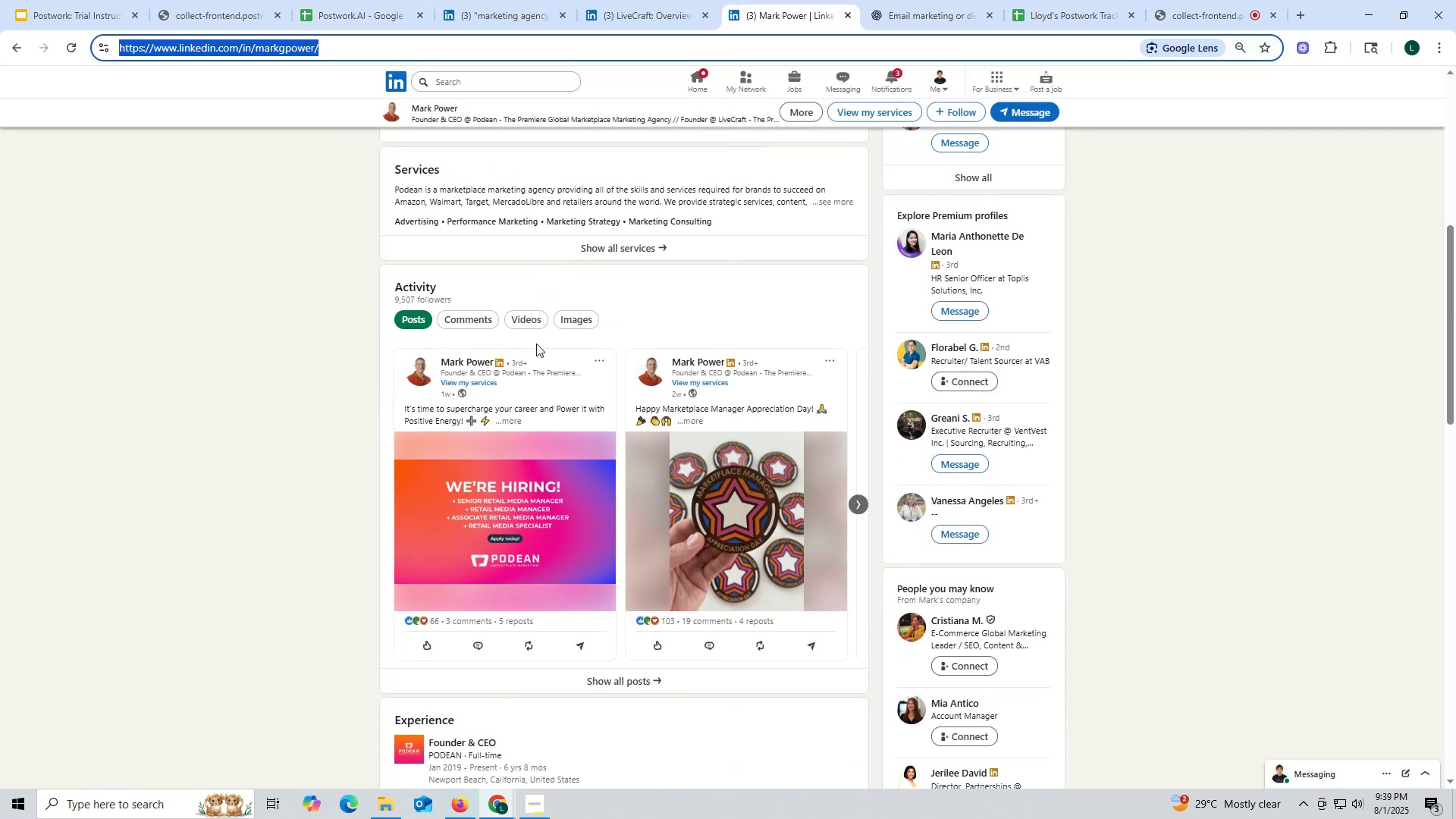 
scroll: coordinate [537, 298], scroll_direction: up, amount: 8.0
 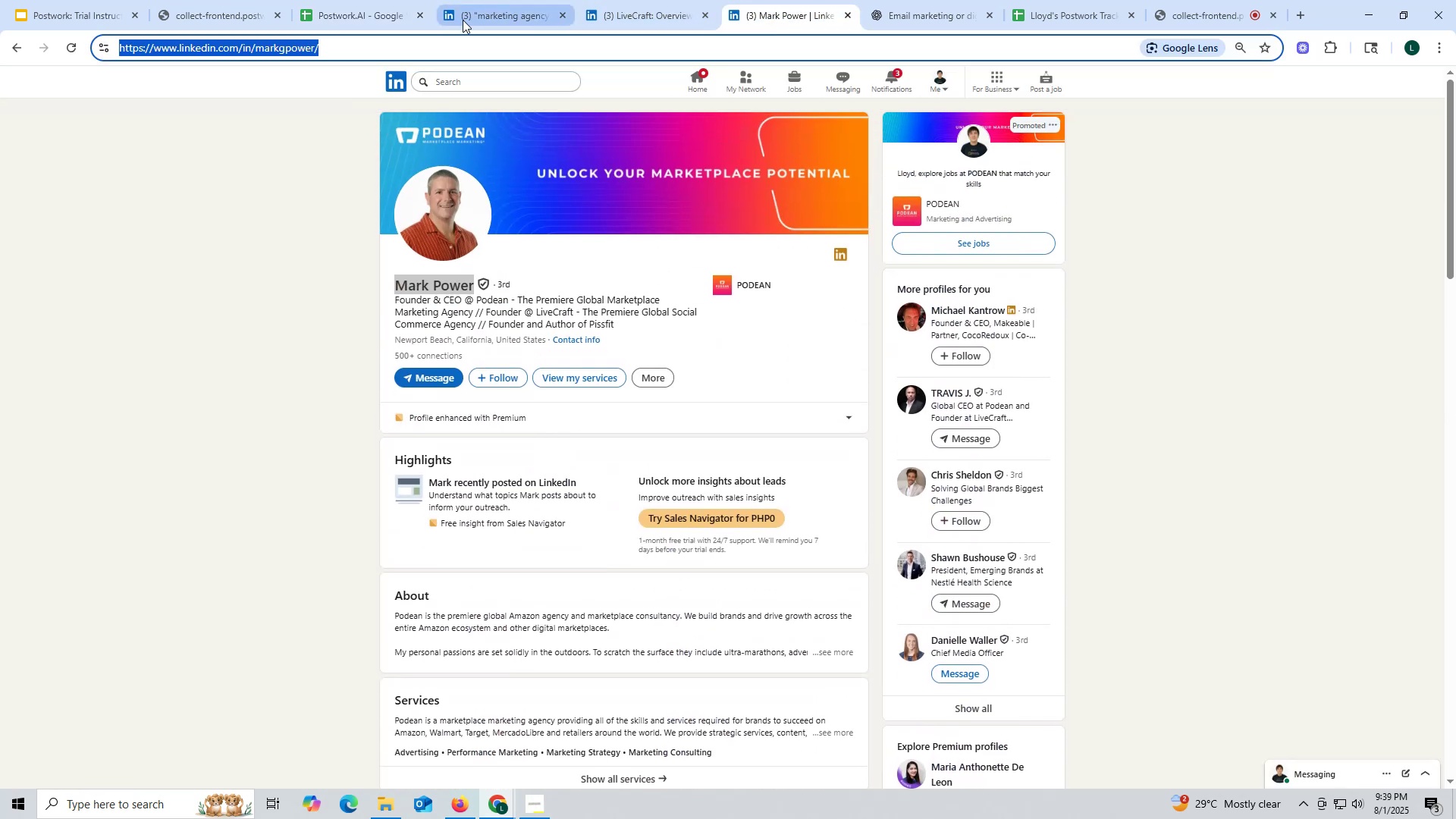 
left_click([493, 20])
 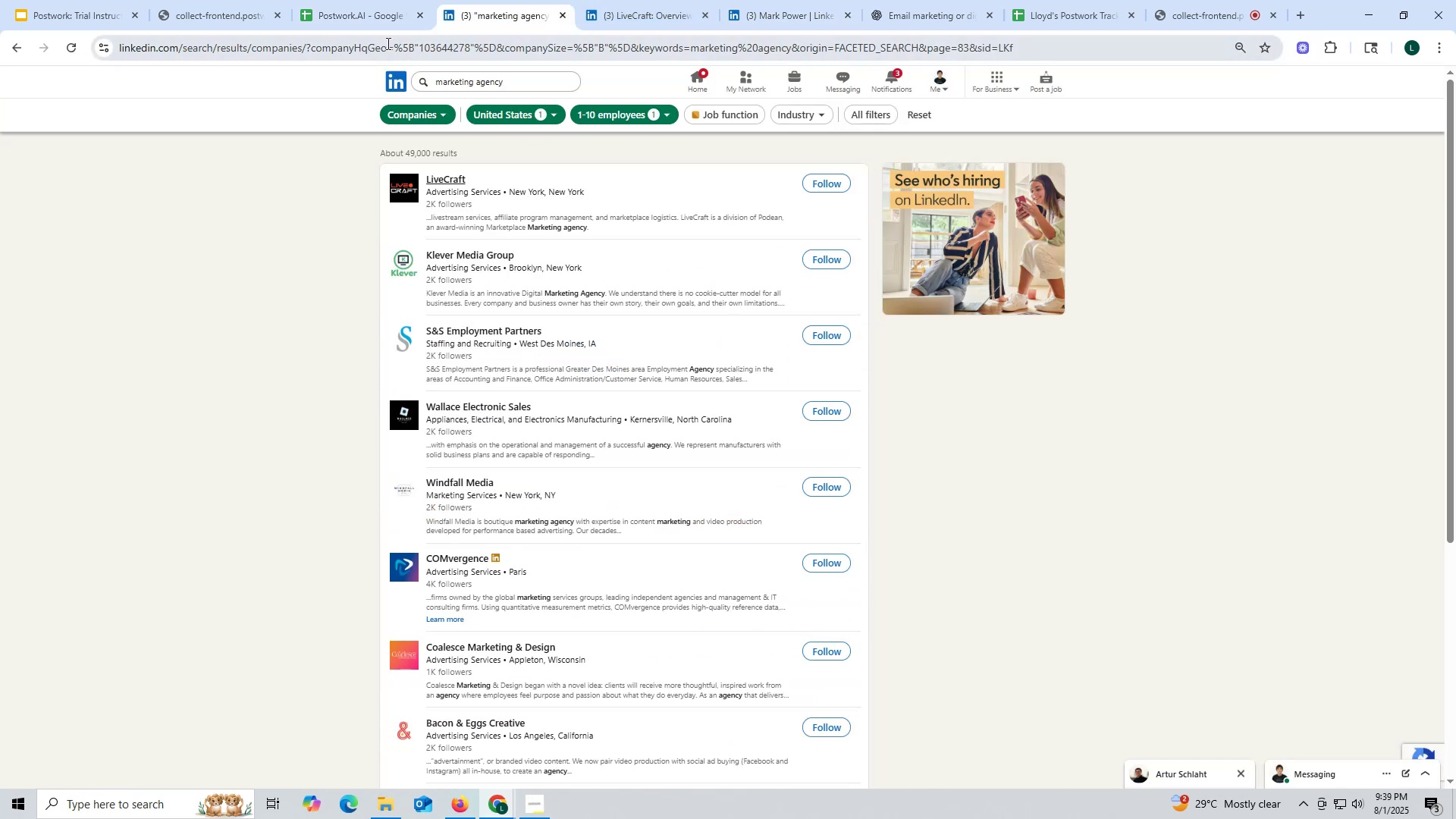 
left_click([353, 7])
 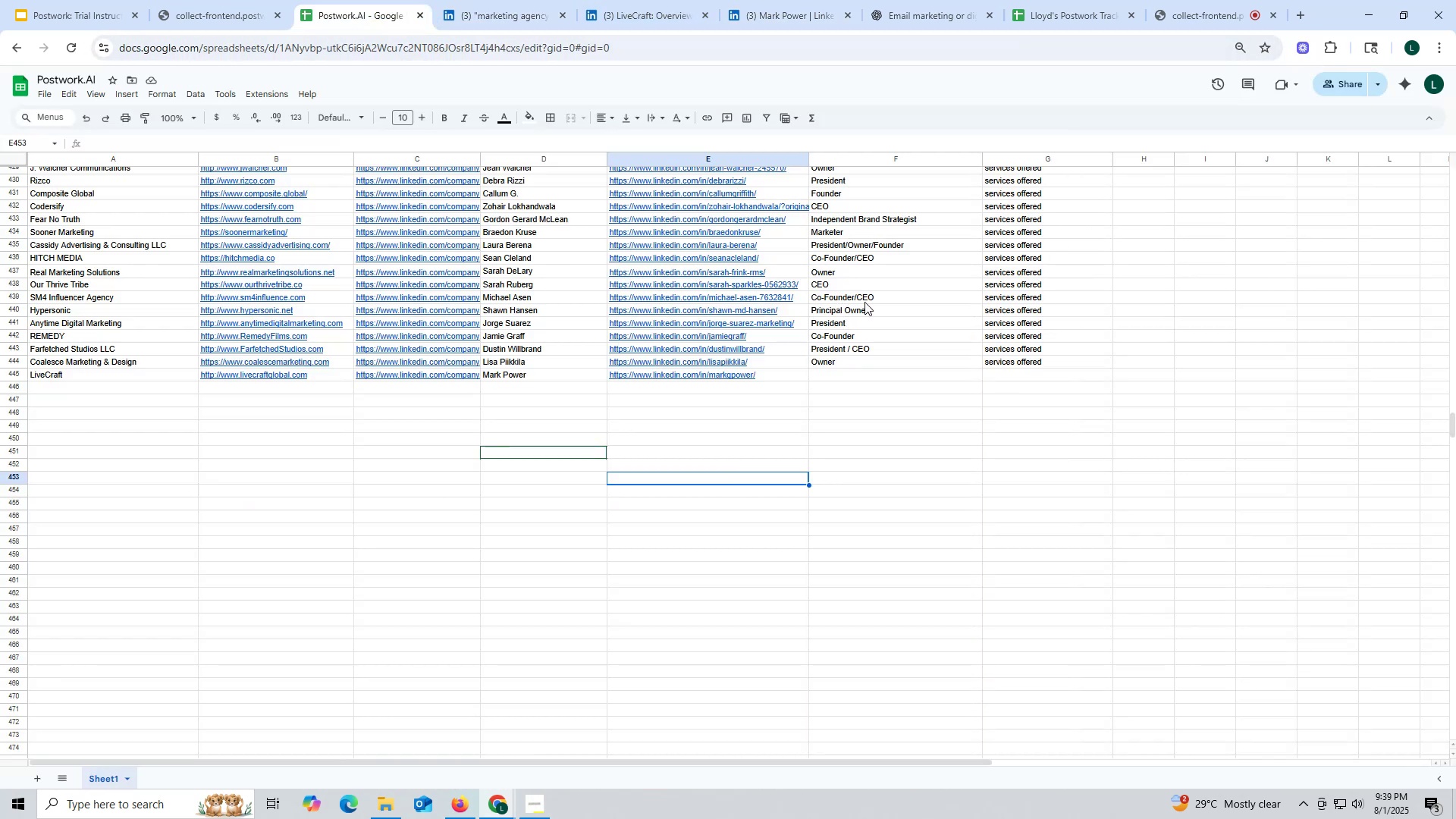 
scroll: coordinate [878, 350], scroll_direction: up, amount: 3.0
 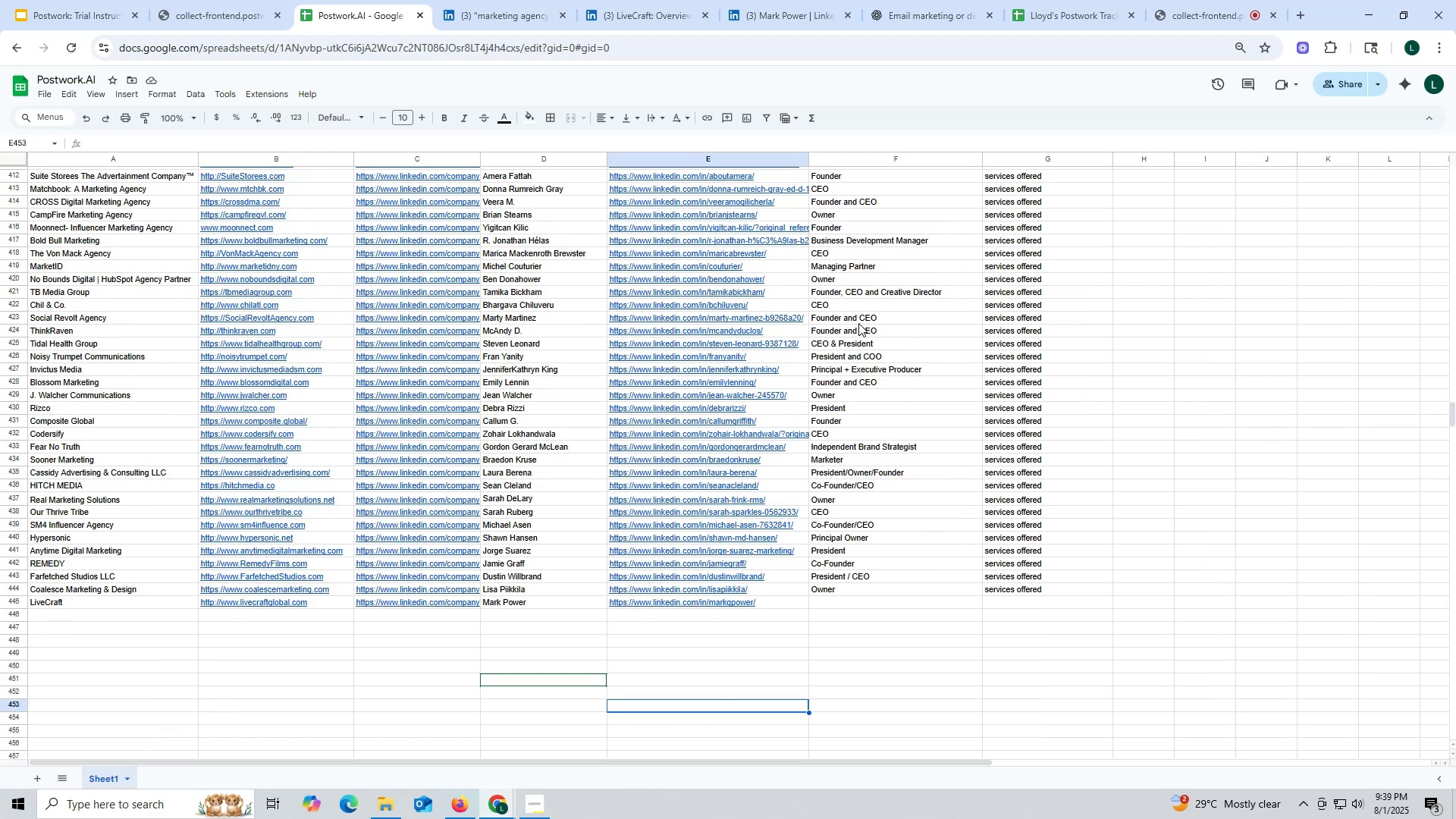 
left_click([857, 321])
 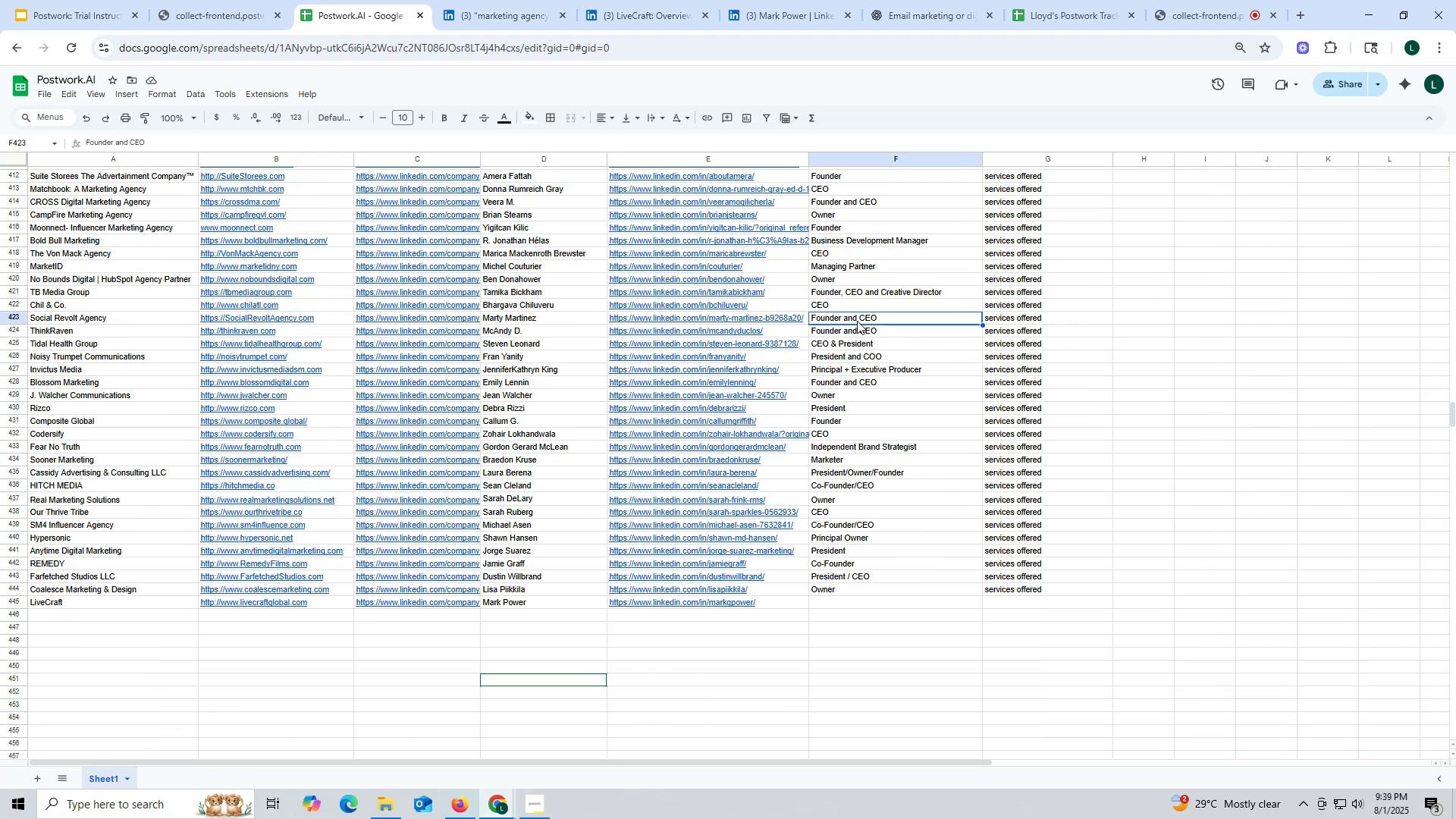 
key(Control+ControlLeft)
 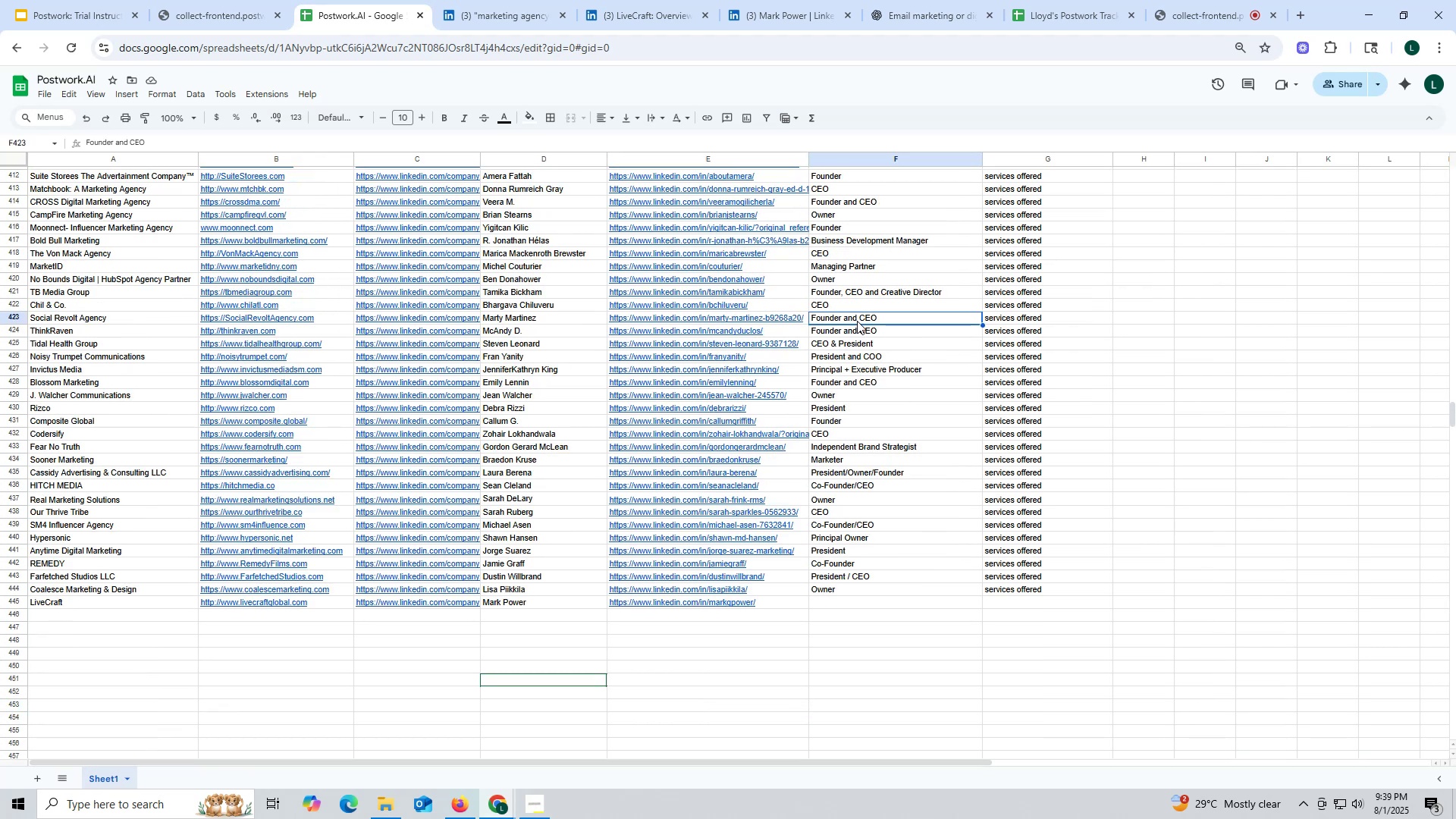 
key(Control+C)
 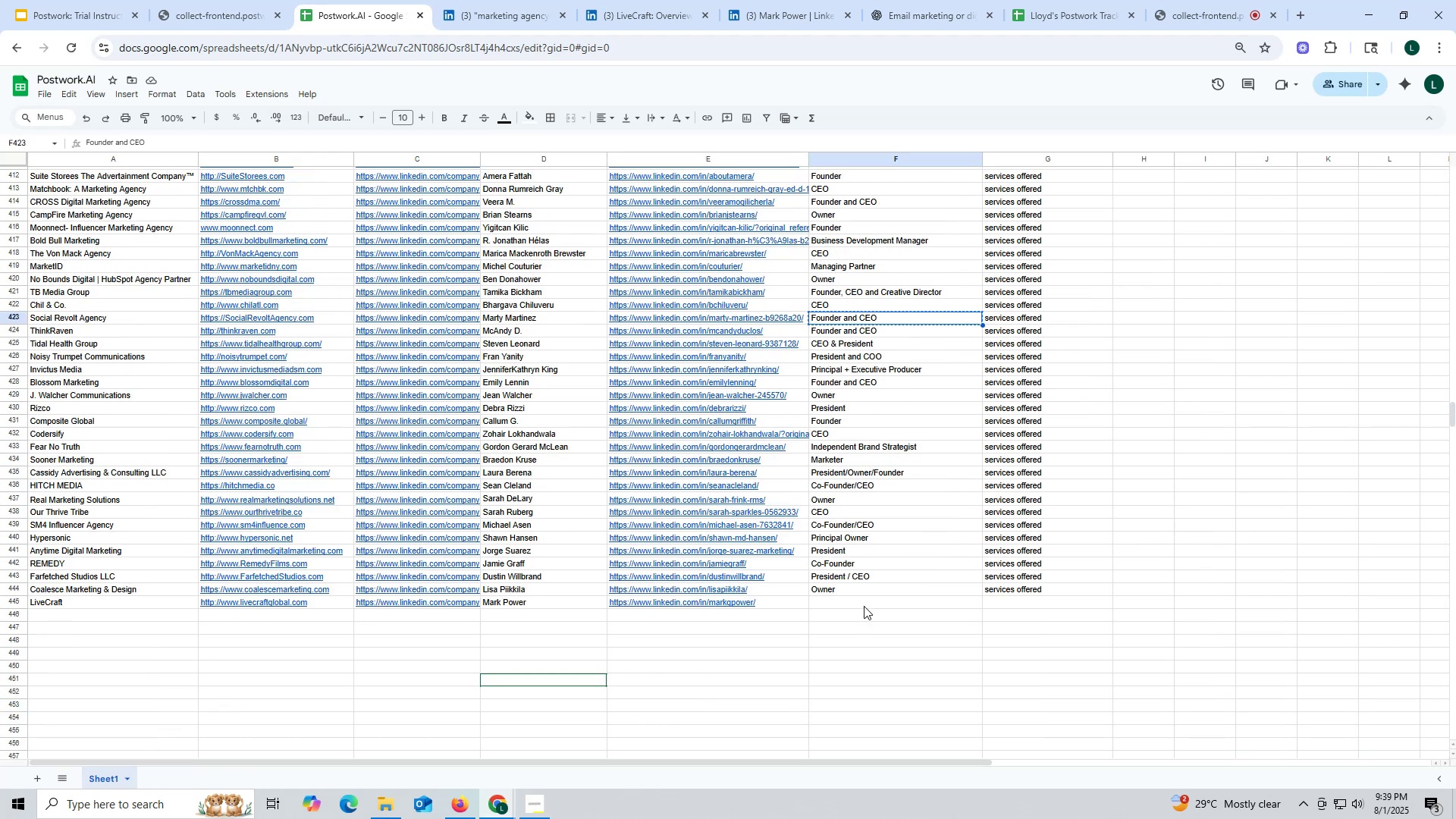 
left_click([864, 603])
 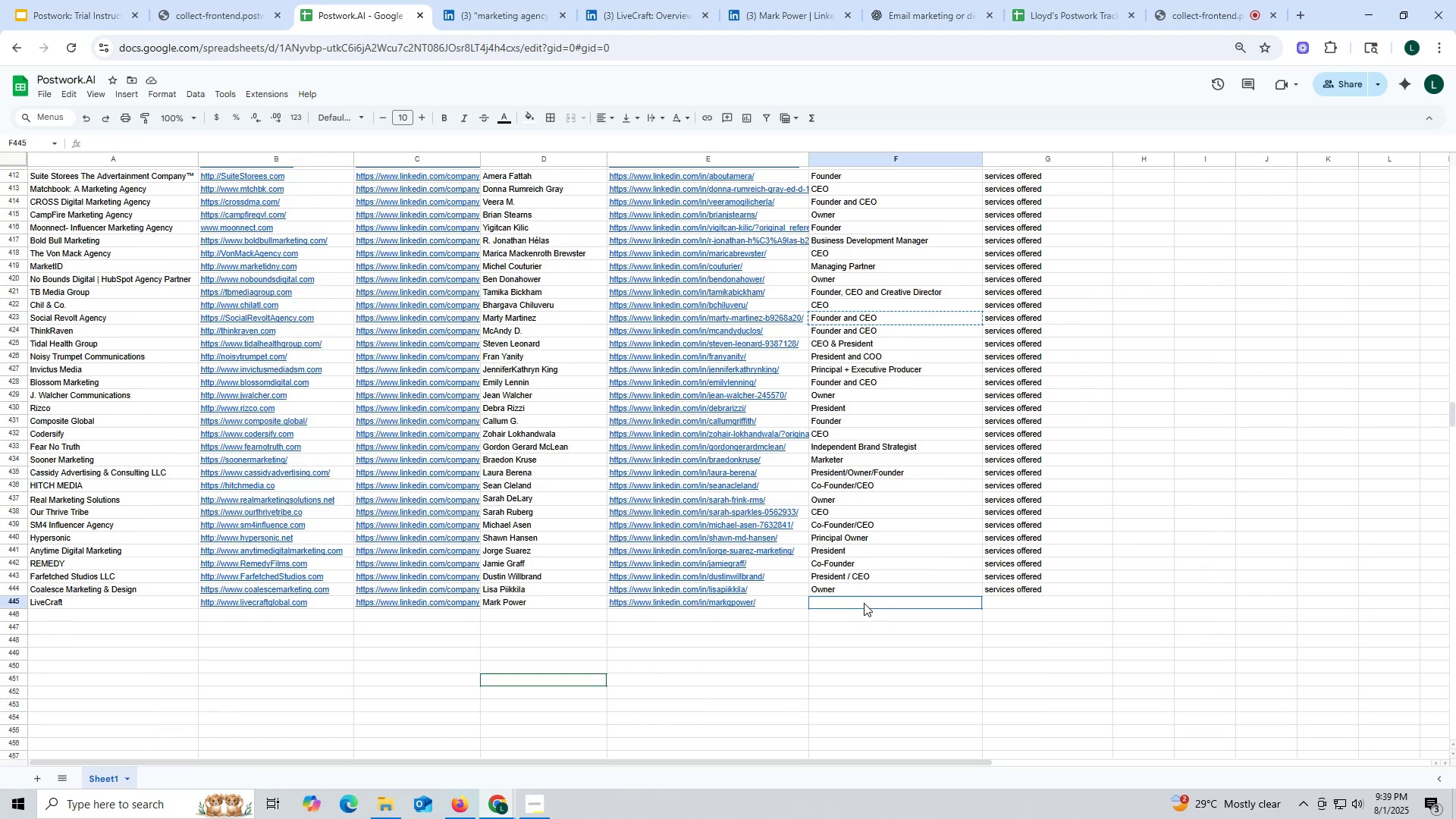 
key(Control+ControlLeft)
 